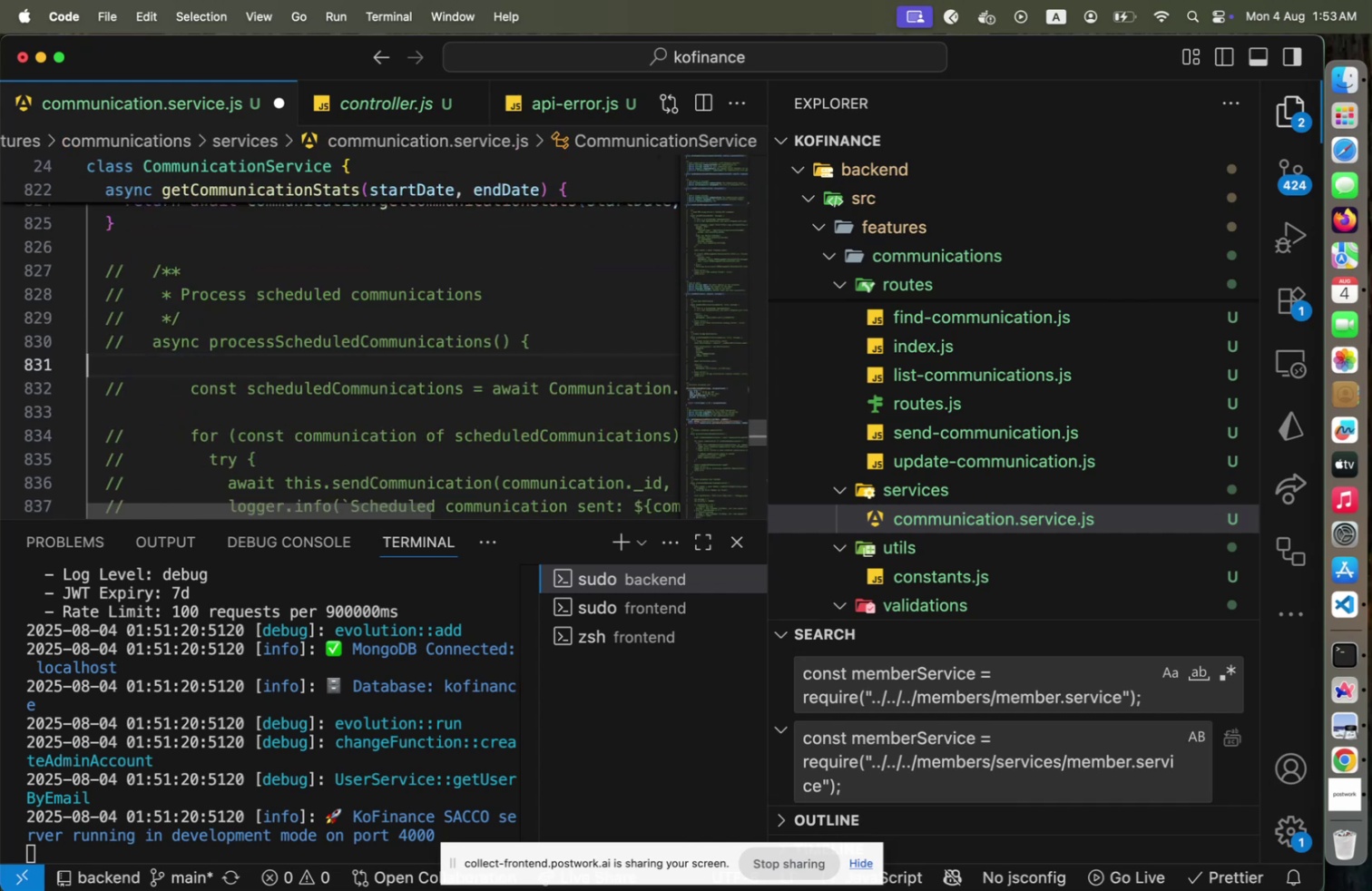 
key(ArrowLeft)
 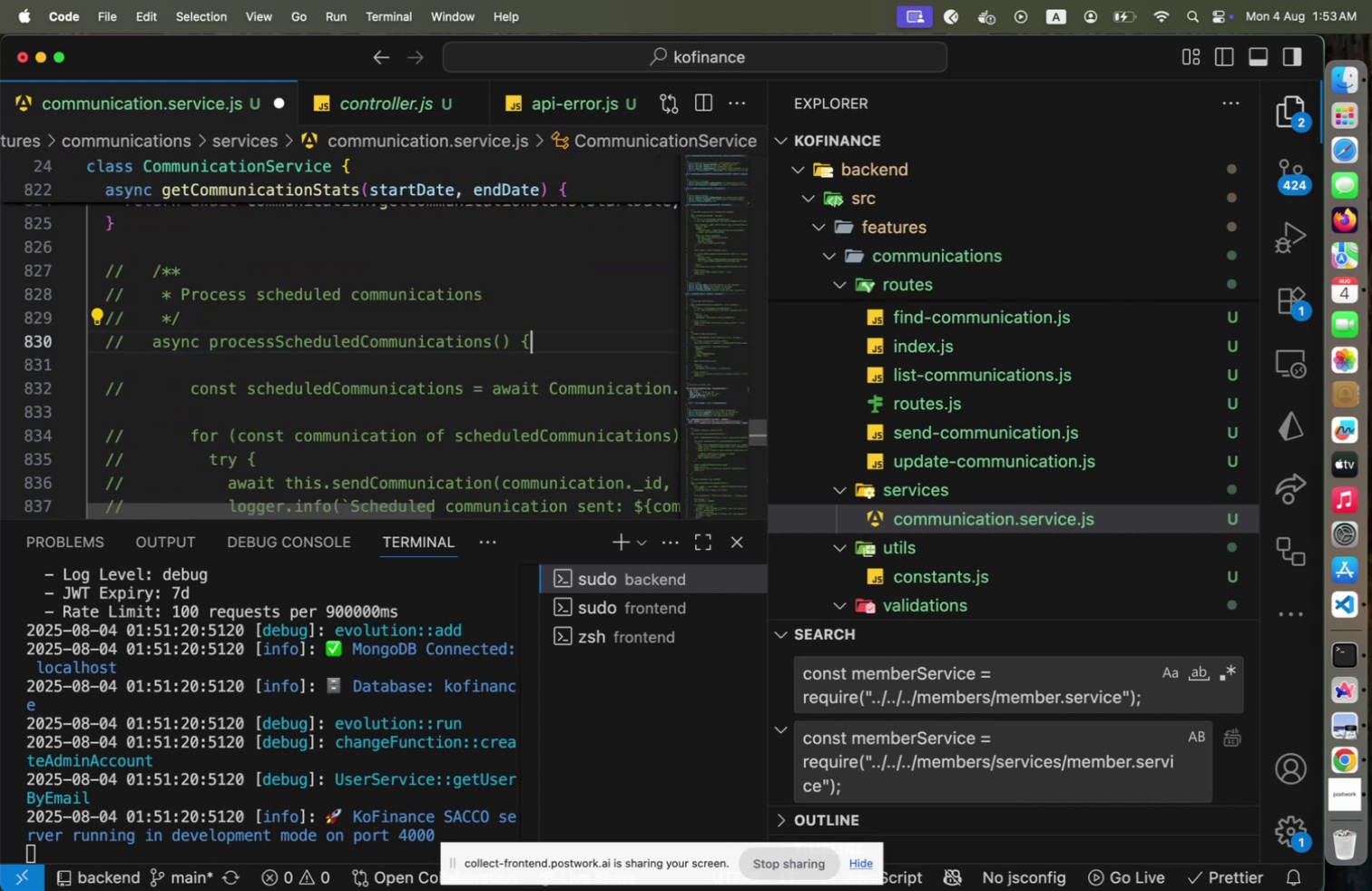 
key(Enter)
 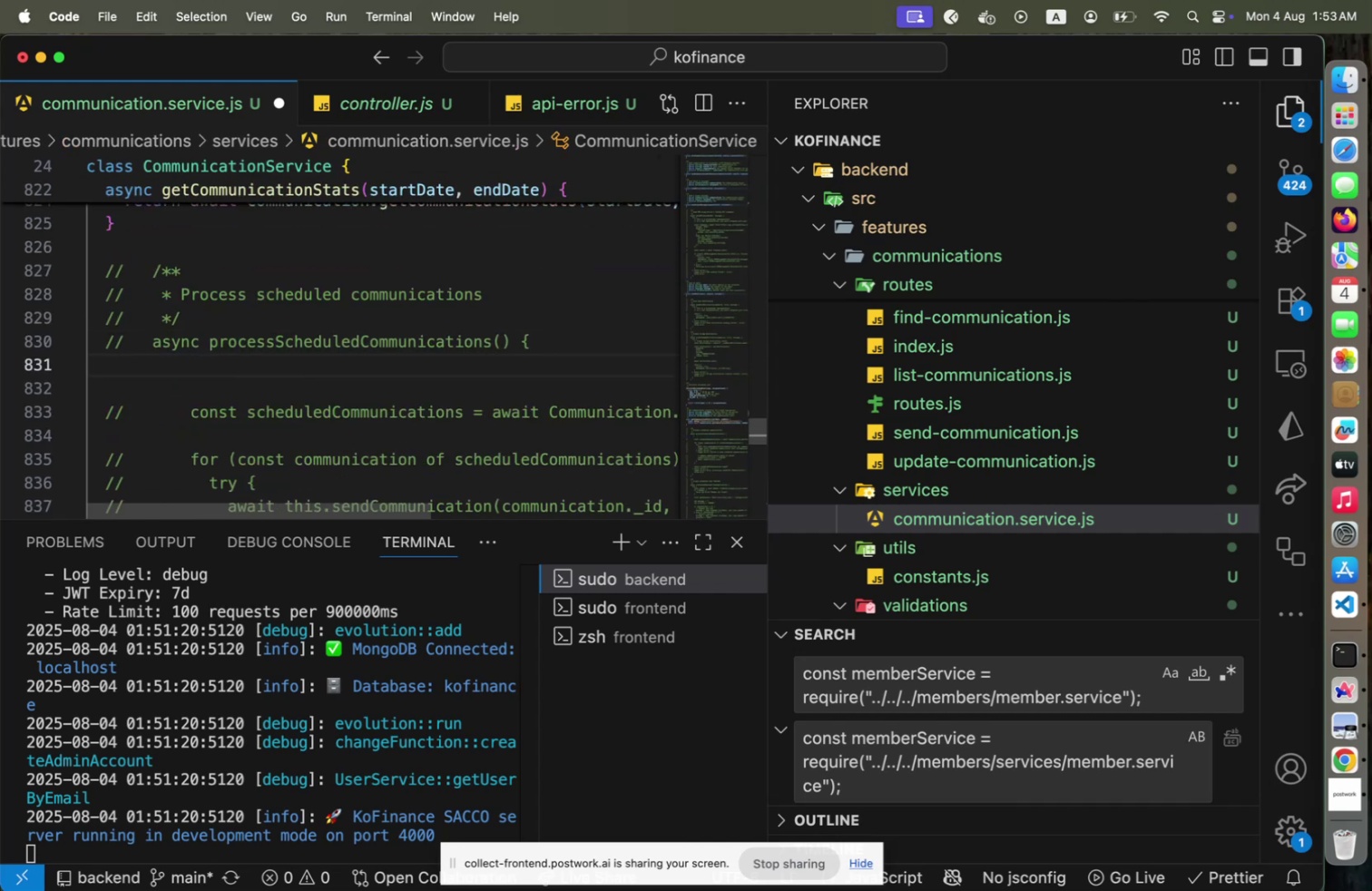 
key(ArrowUp)
 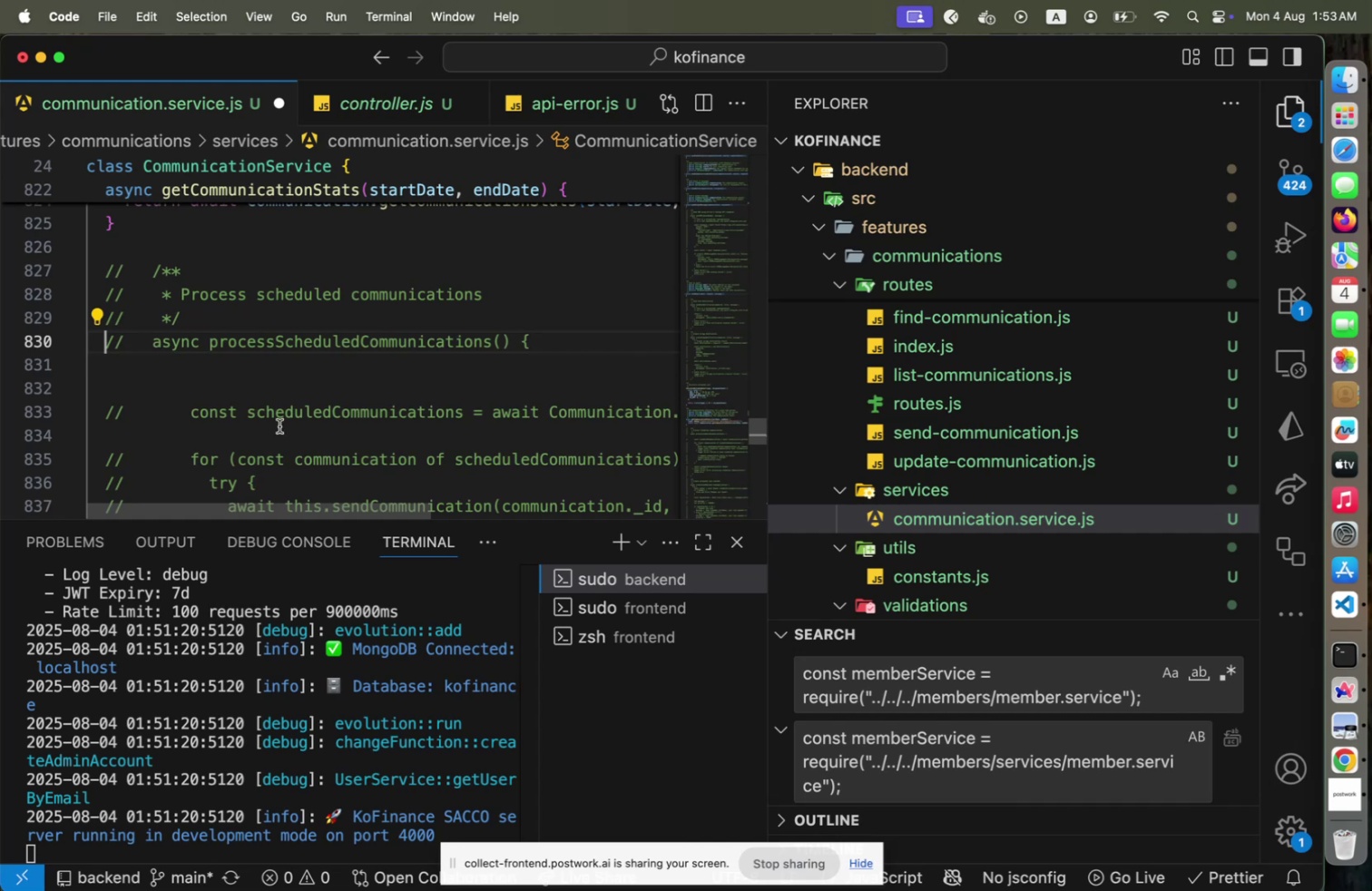 
scroll: coordinate [322, 429], scroll_direction: down, amount: 8.0
 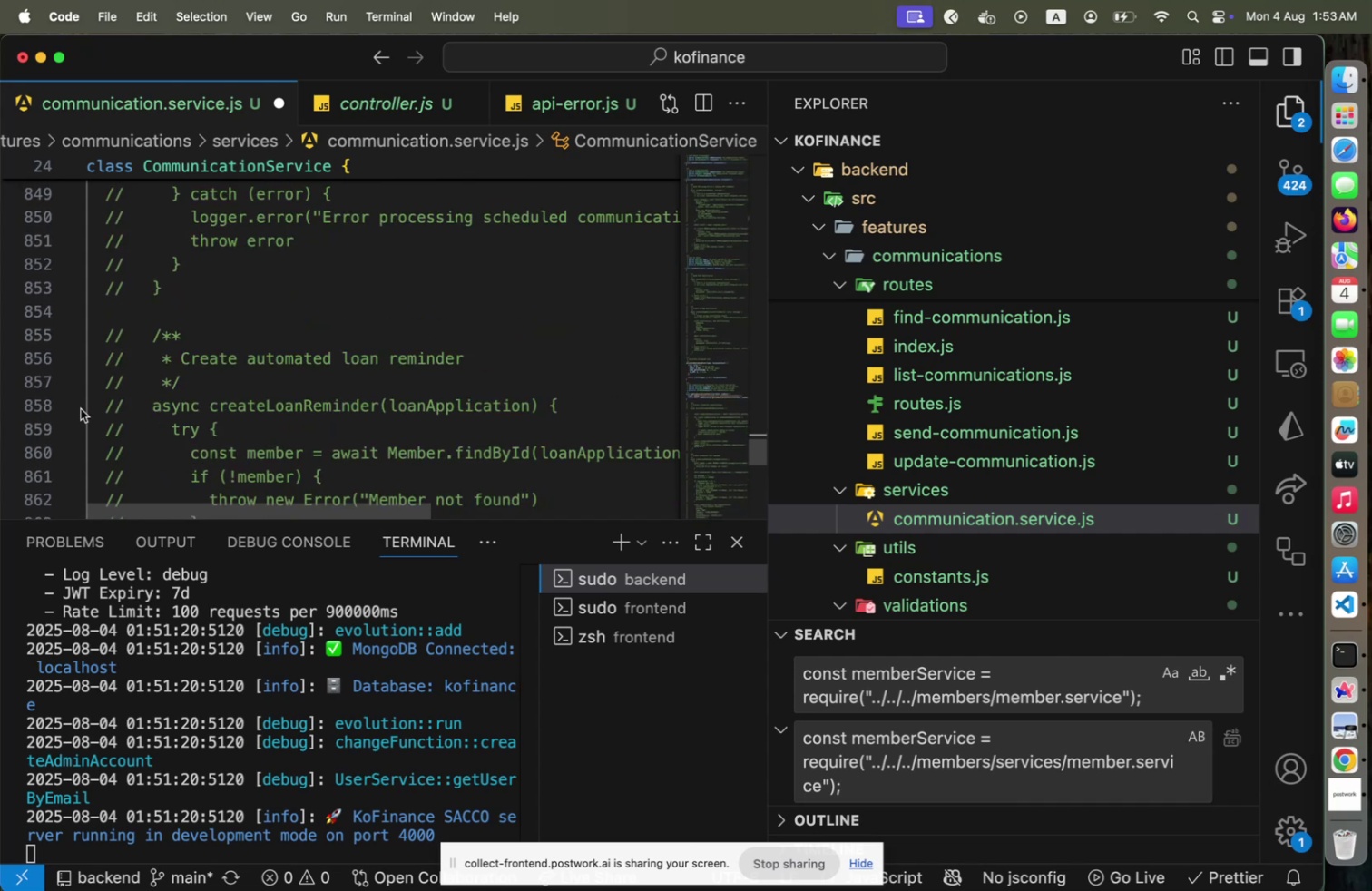 
scroll: coordinate [212, 414], scroll_direction: down, amount: 26.0
 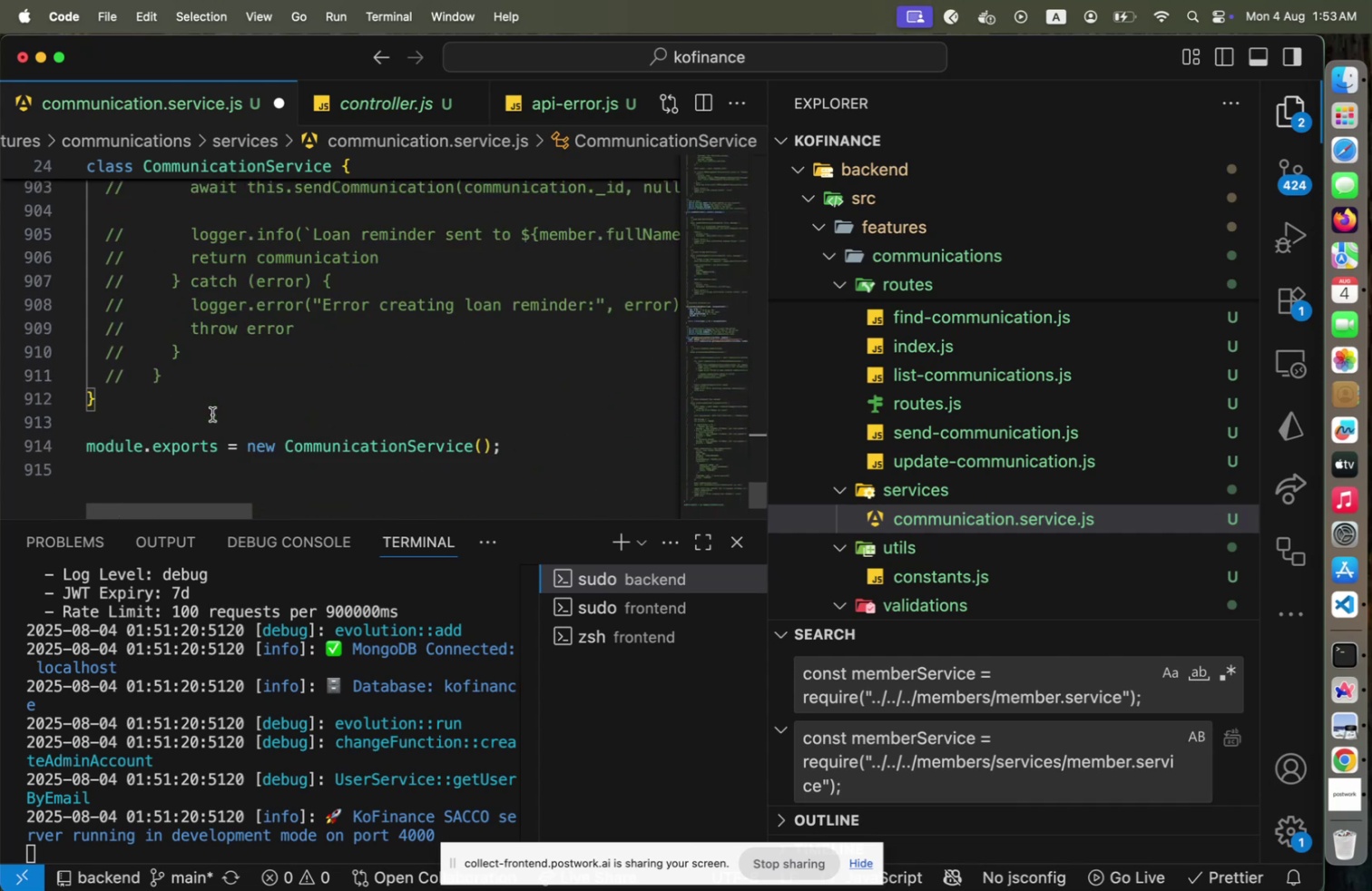 
scroll: coordinate [213, 415], scroll_direction: up, amount: 48.0
 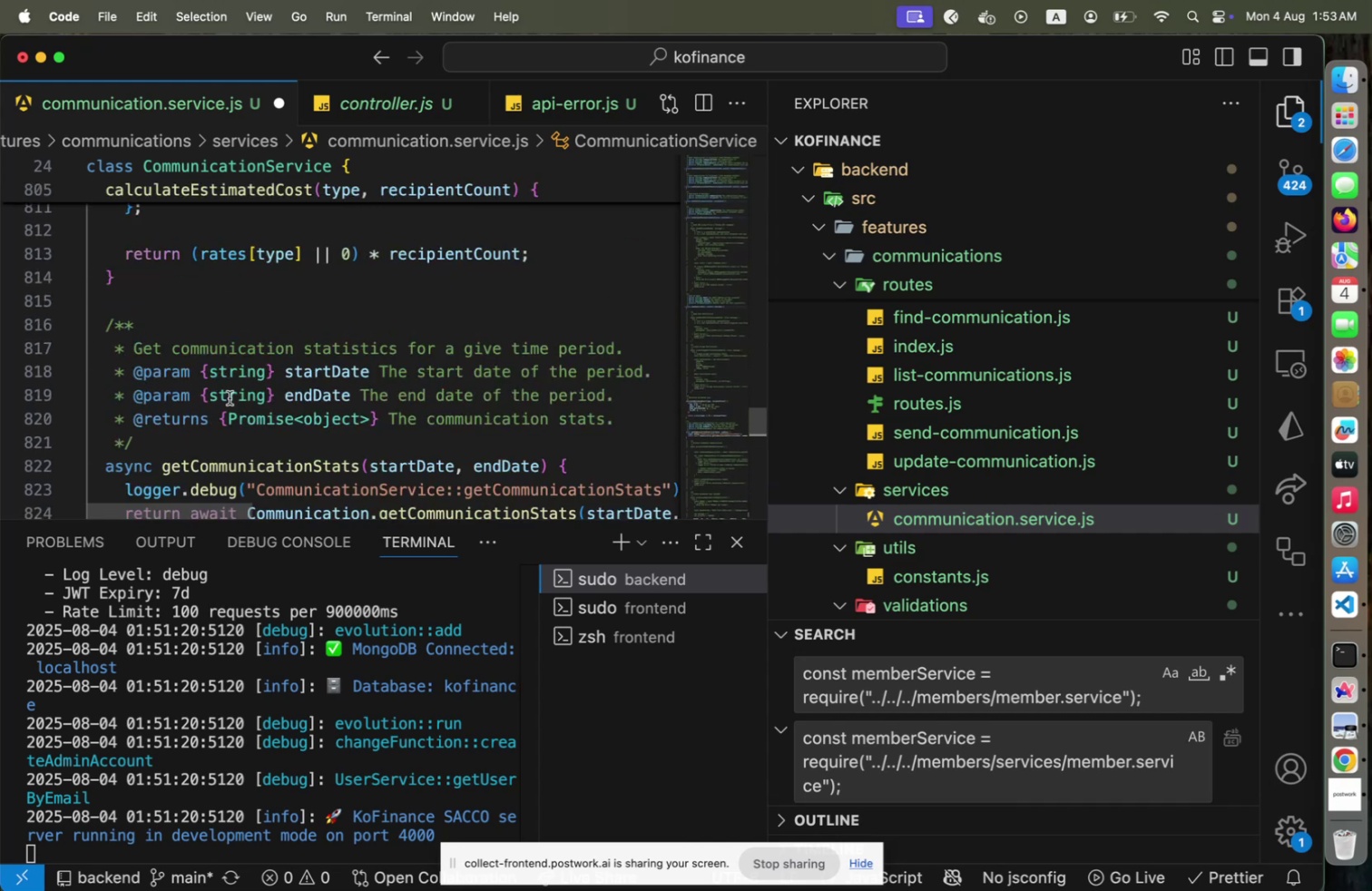 
scroll: coordinate [240, 382], scroll_direction: down, amount: 2.0
 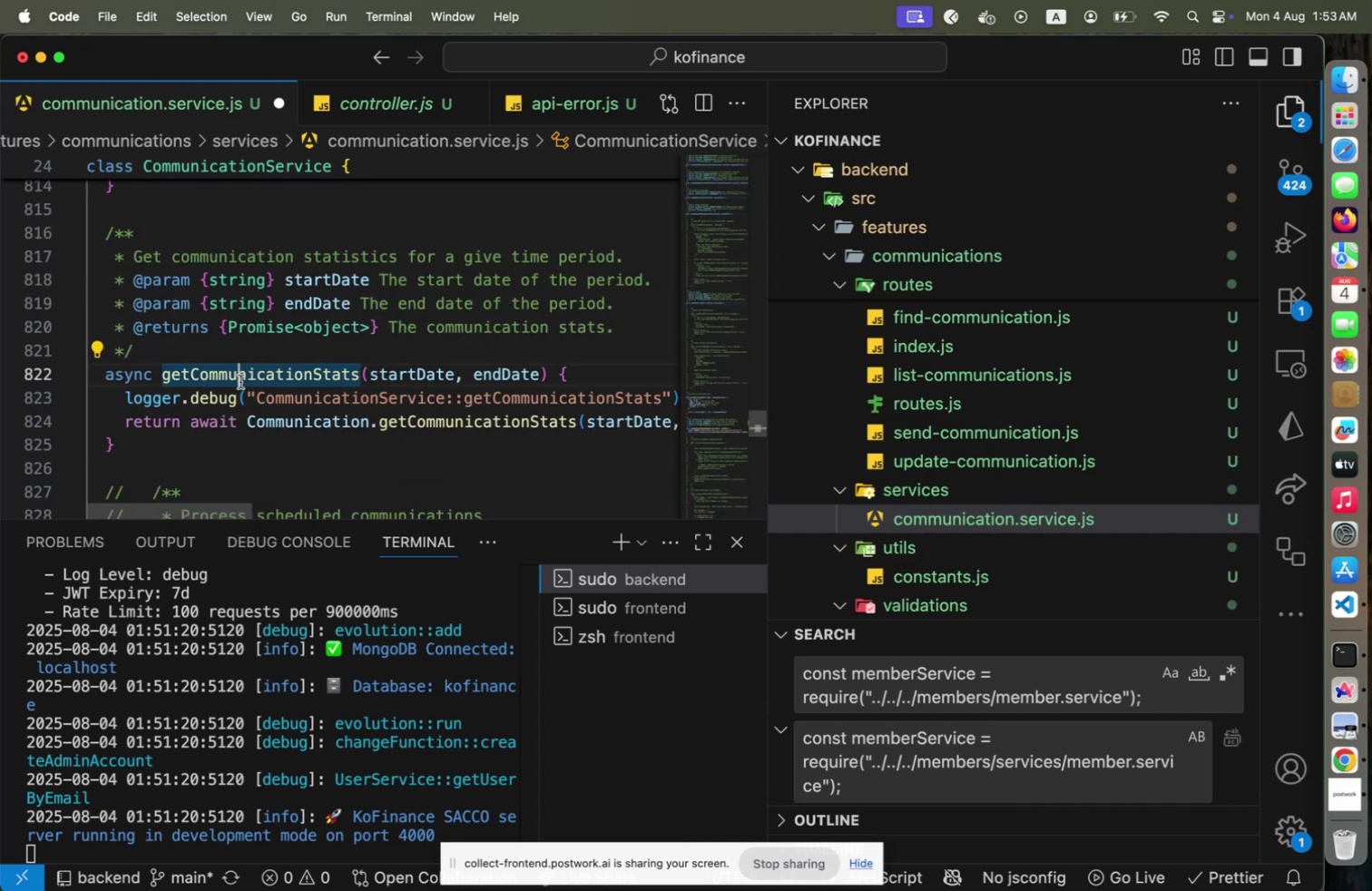 
key(Alt+Shift+F)
 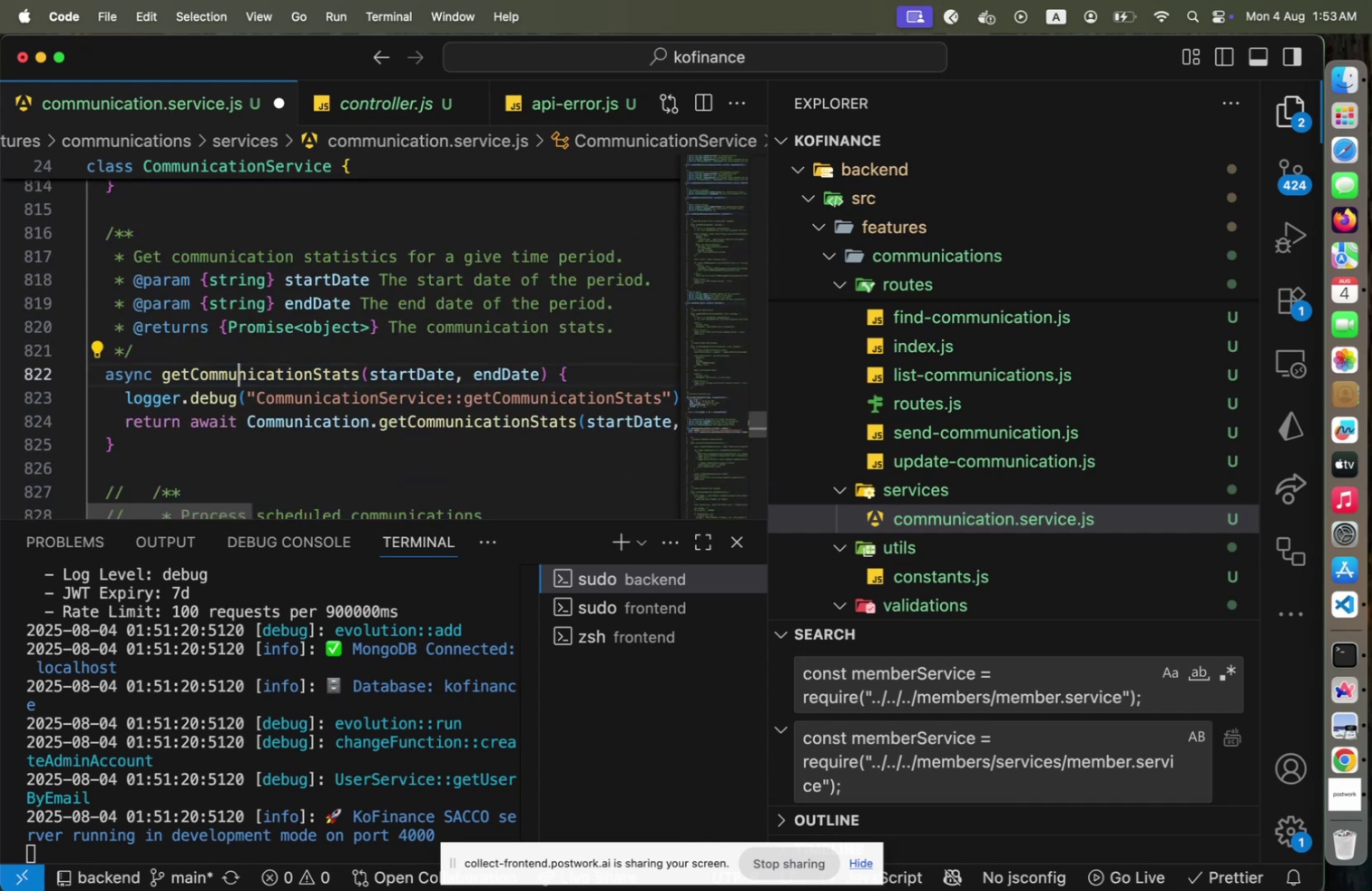 
key(Meta+CommandLeft)
 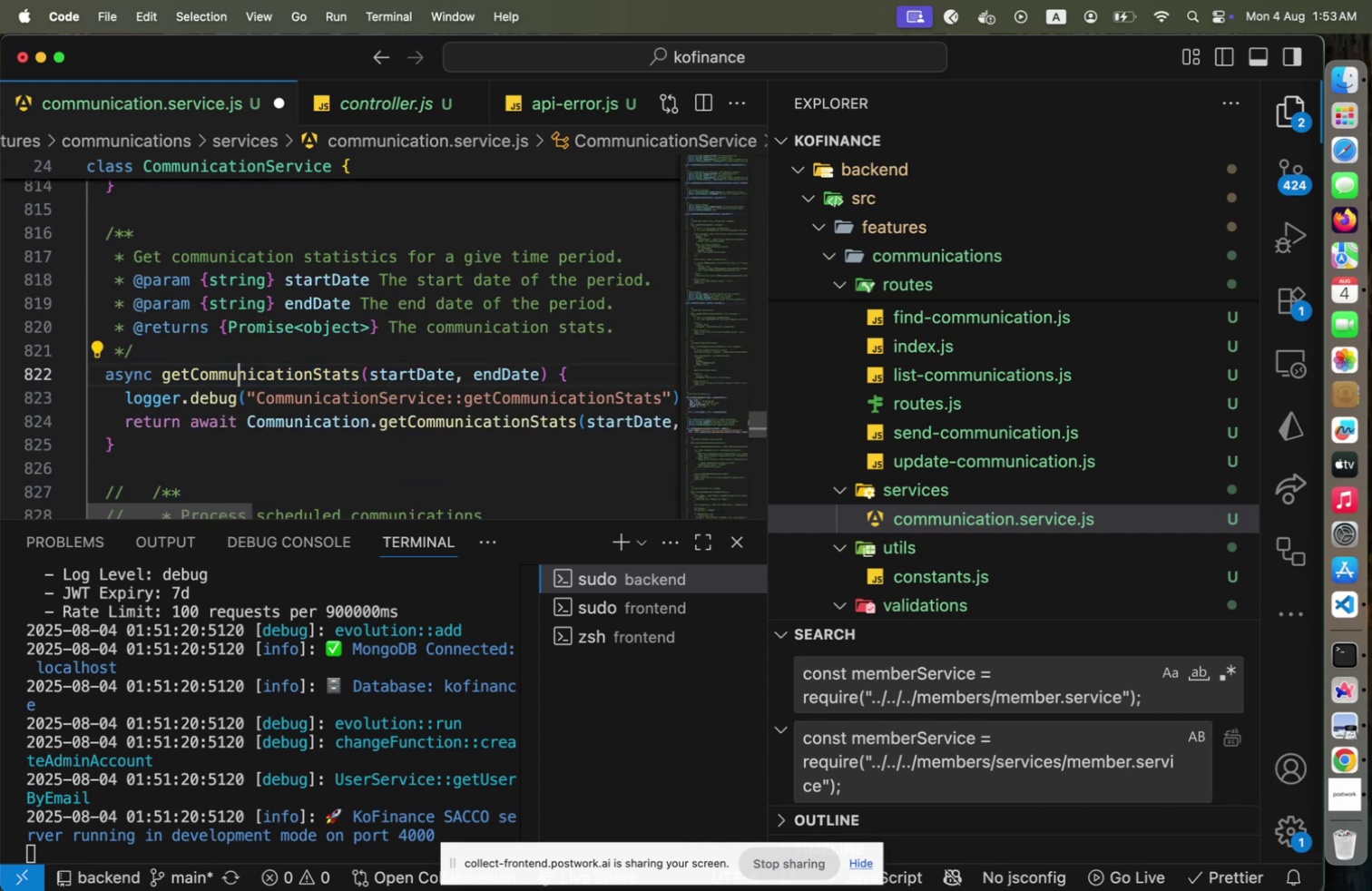 
key(Meta+S)
 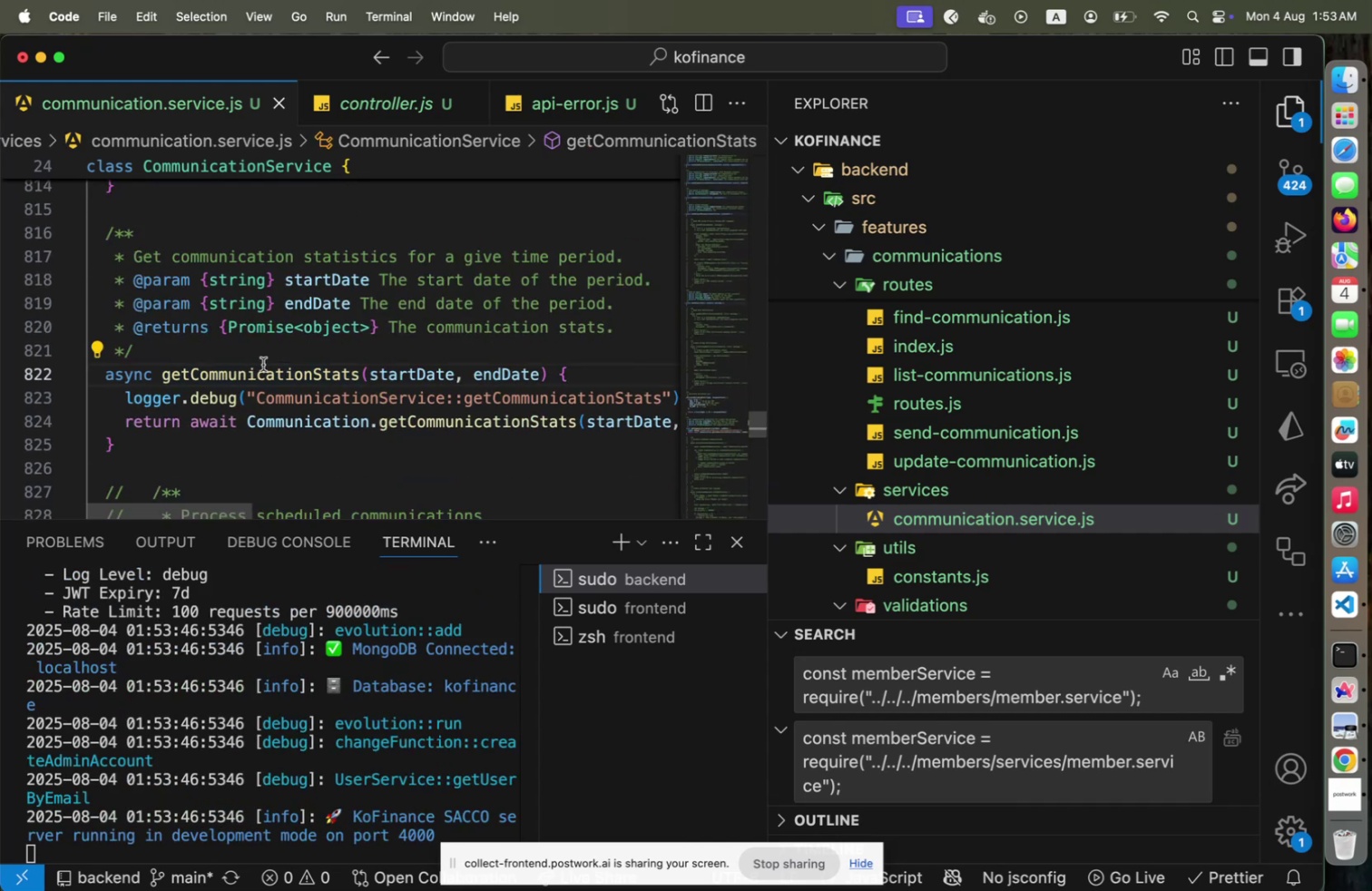 
scroll: coordinate [263, 377], scroll_direction: up, amount: 10.0
 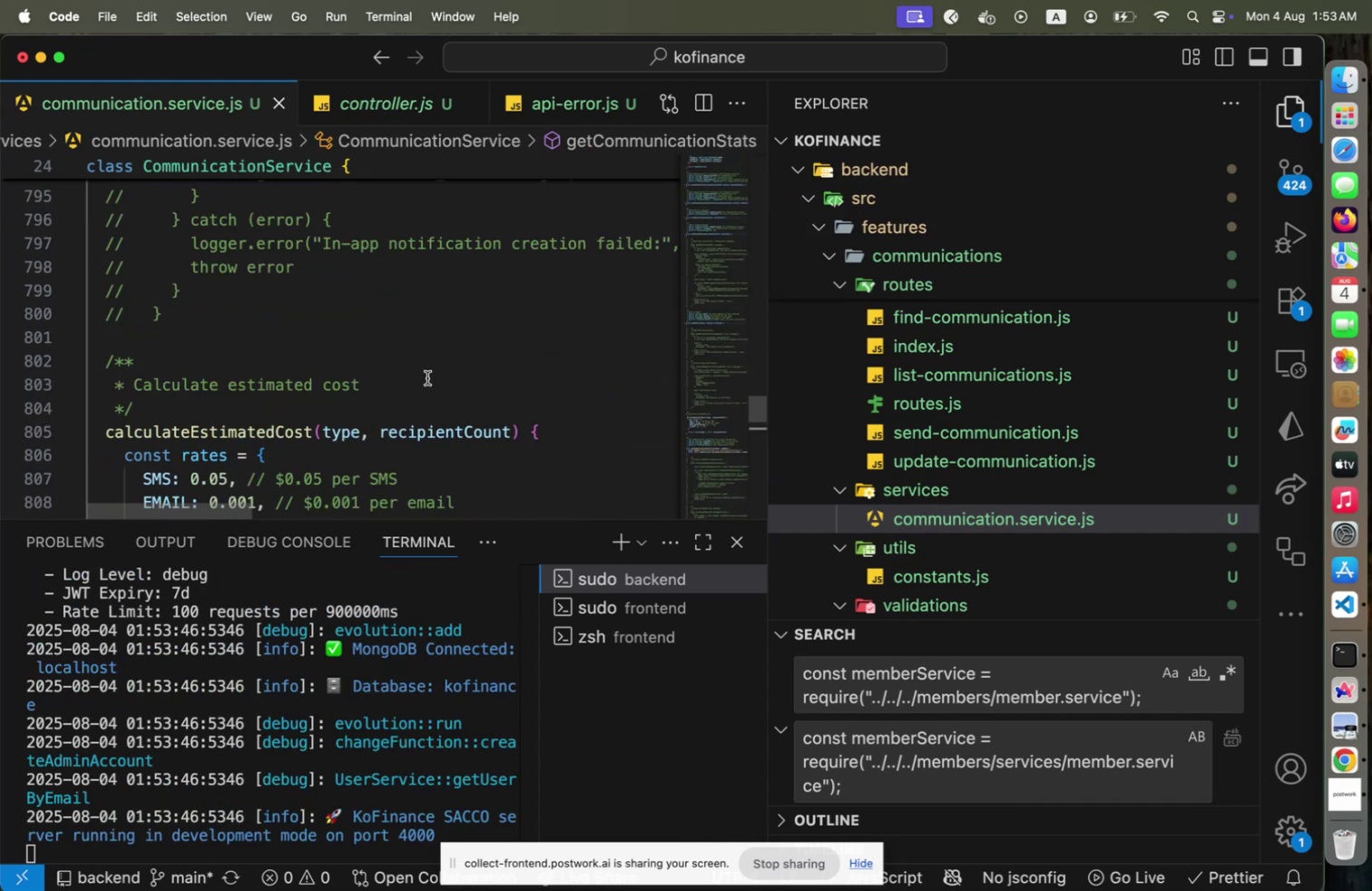 
left_click([437, 378])
 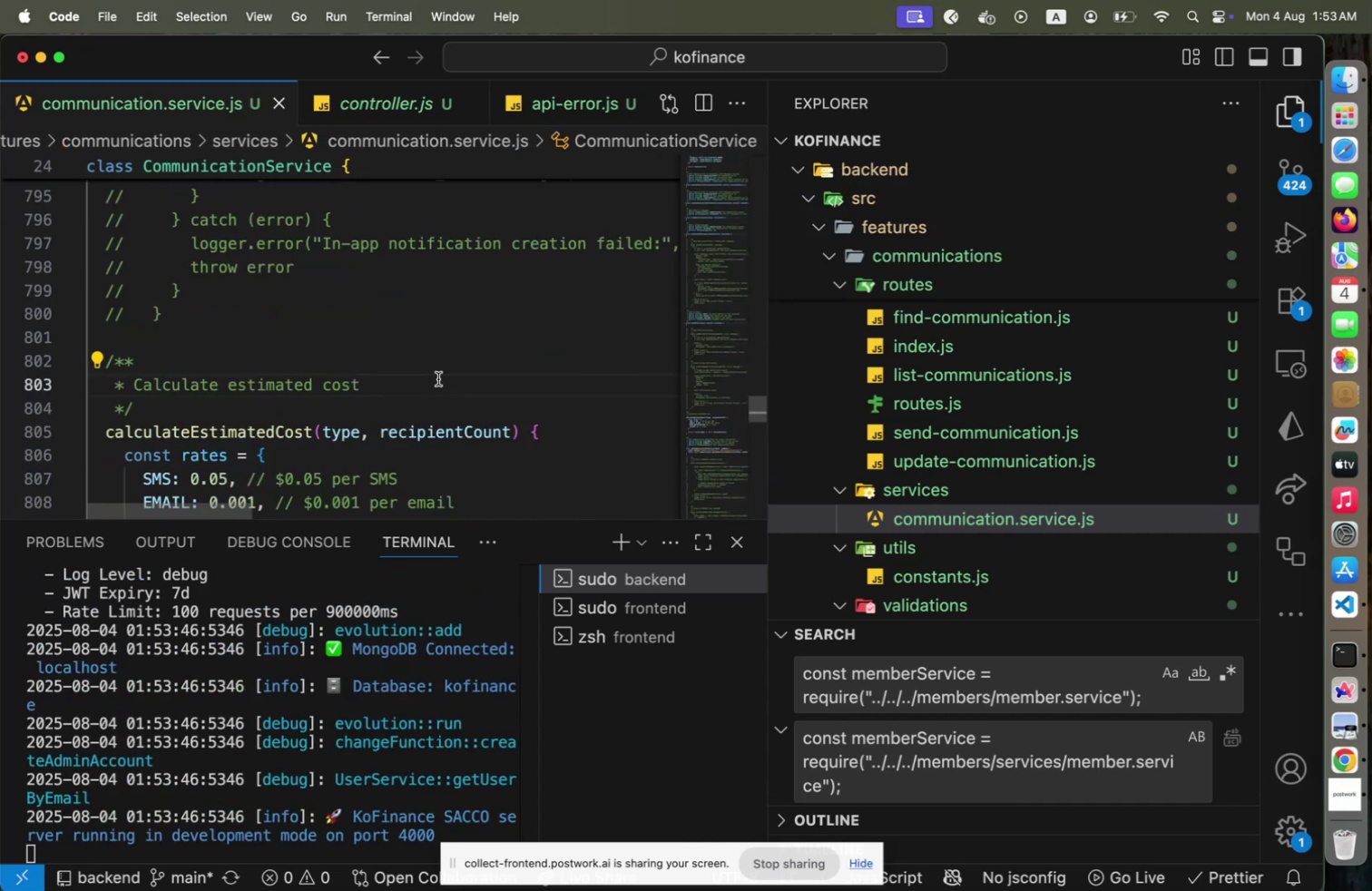 
key(Period)
 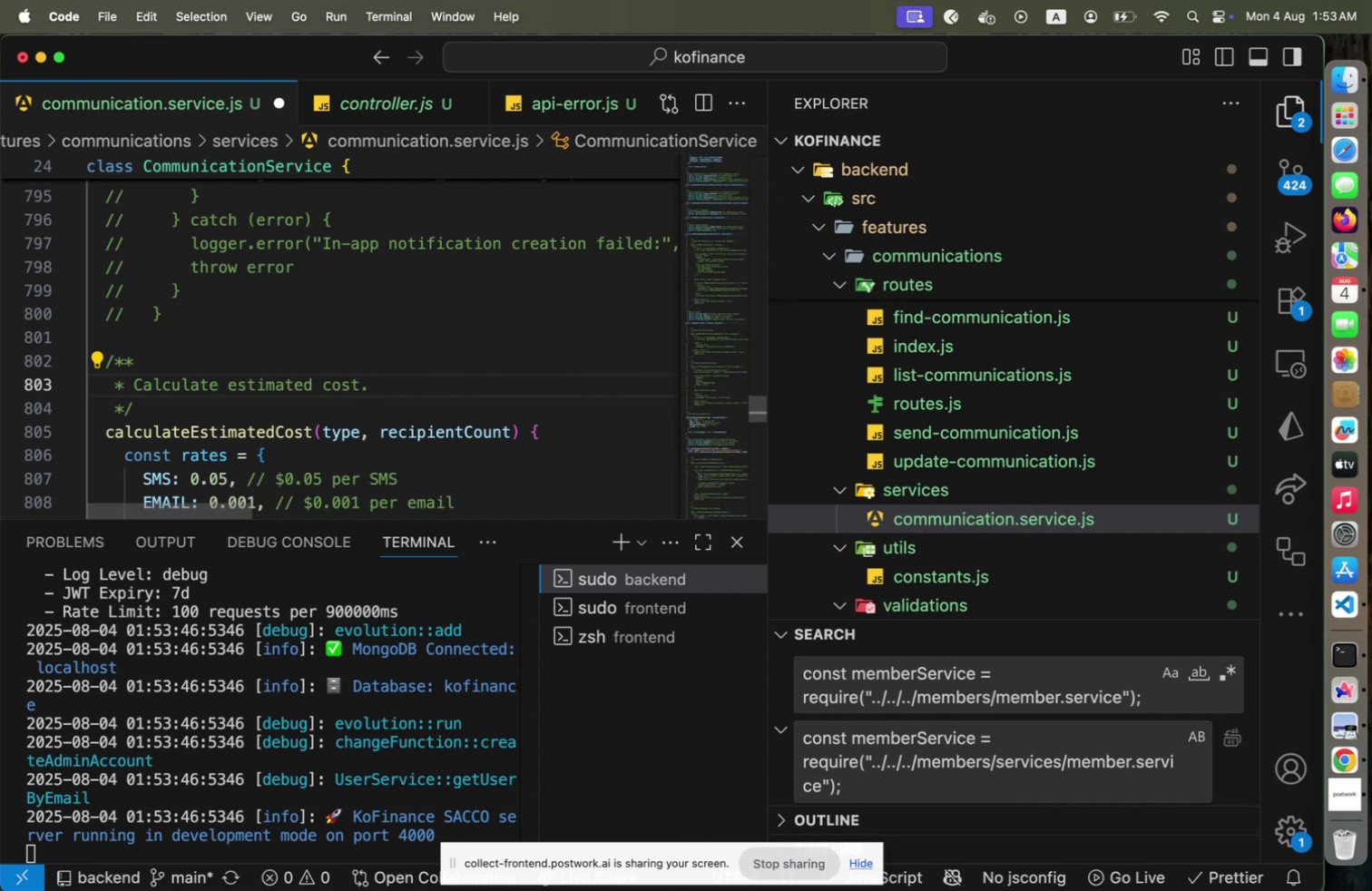 
hold_key(key=ArrowLeft, duration=0.76)
 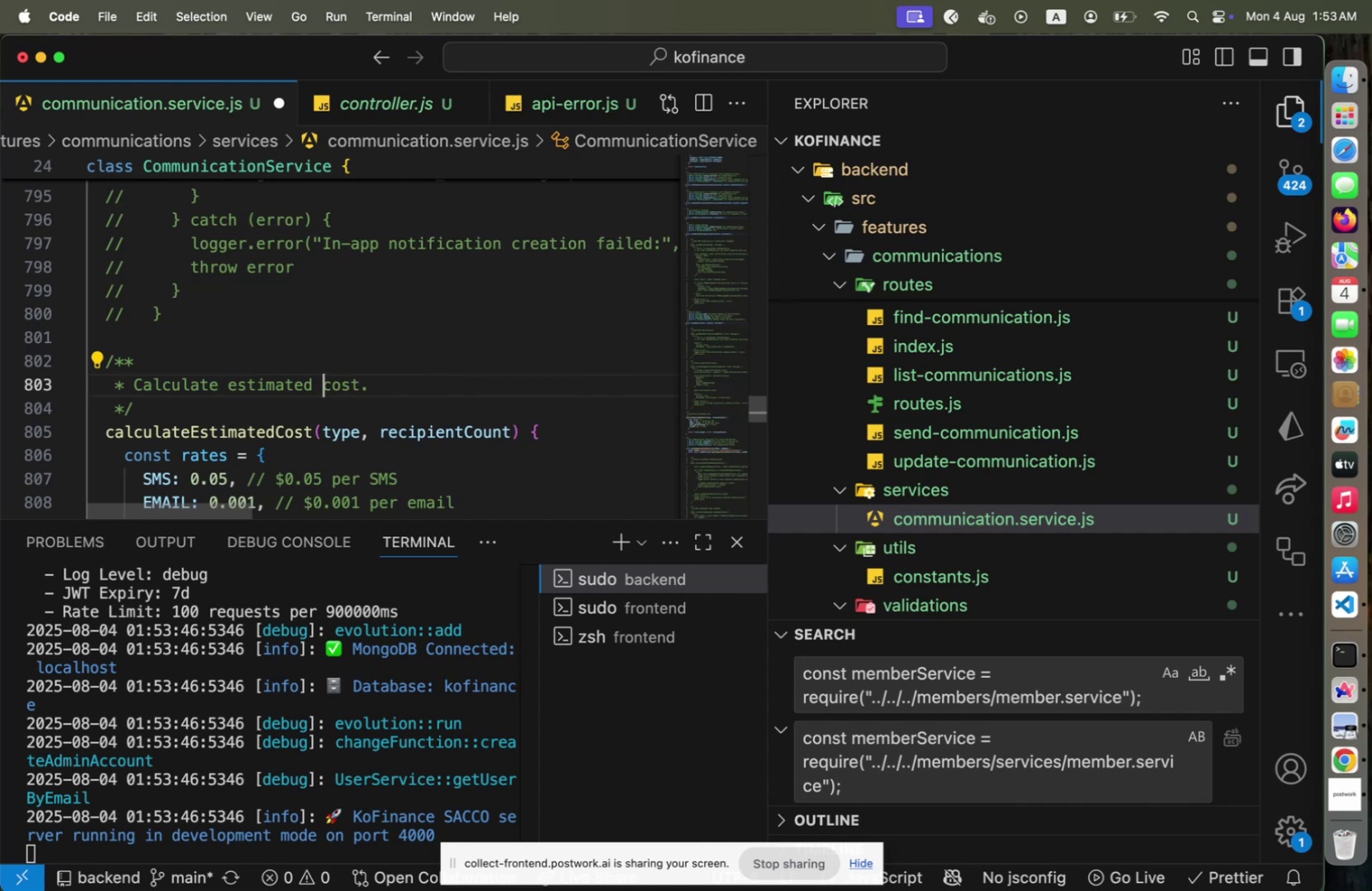 
type(of sending a )
 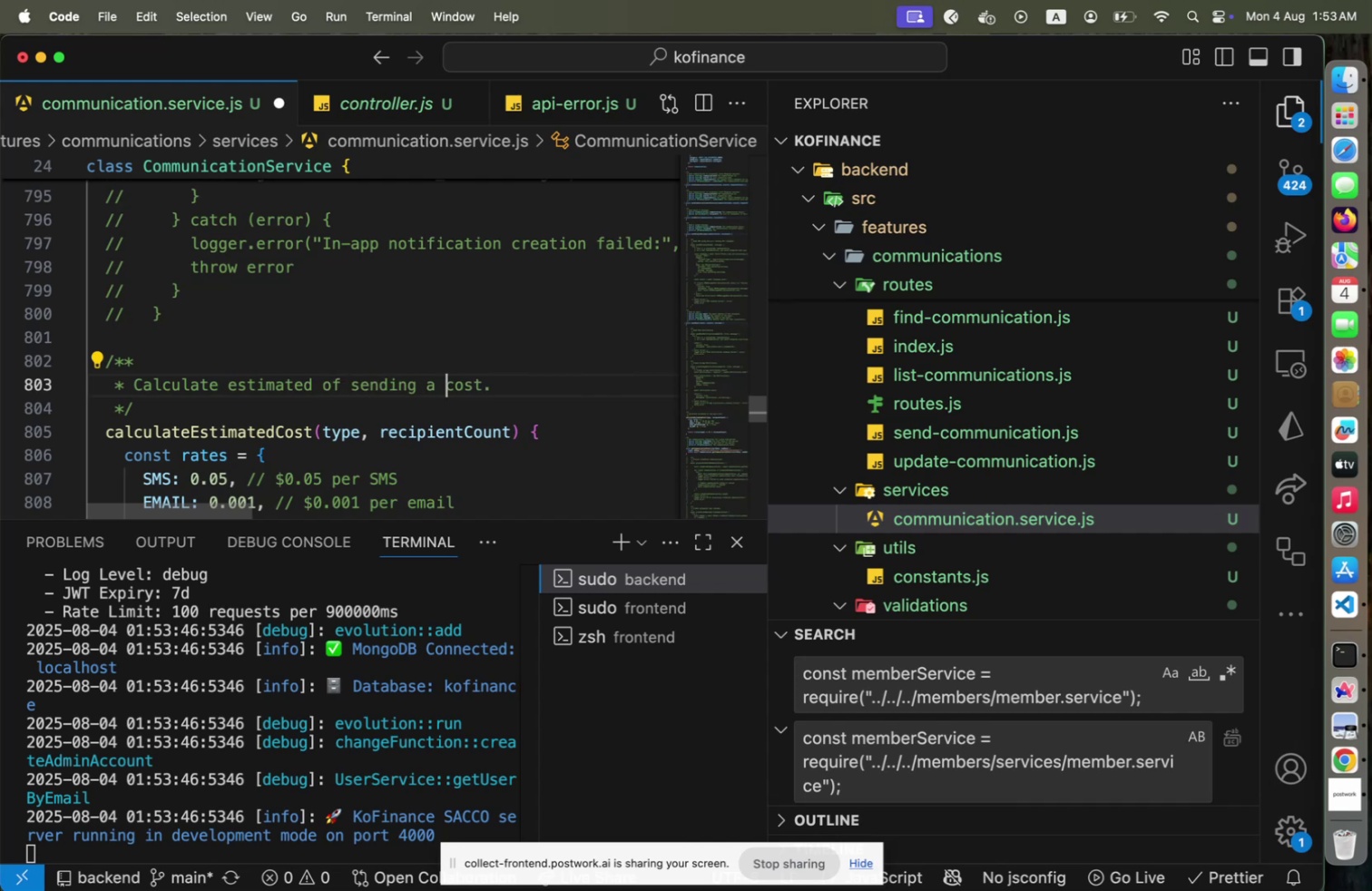 
hold_key(key=Backspace, duration=1.45)
 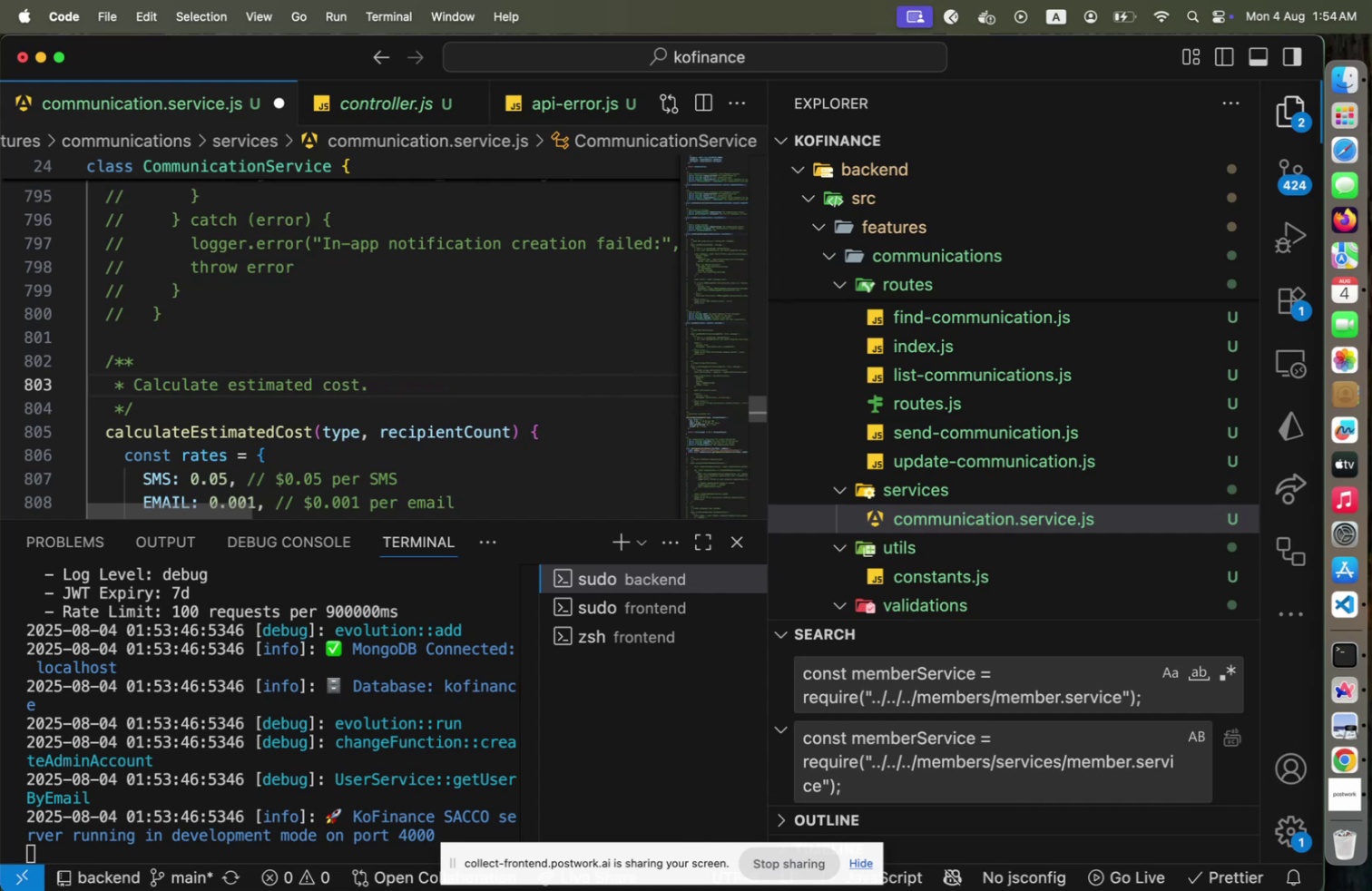 
key(ArrowRight)
 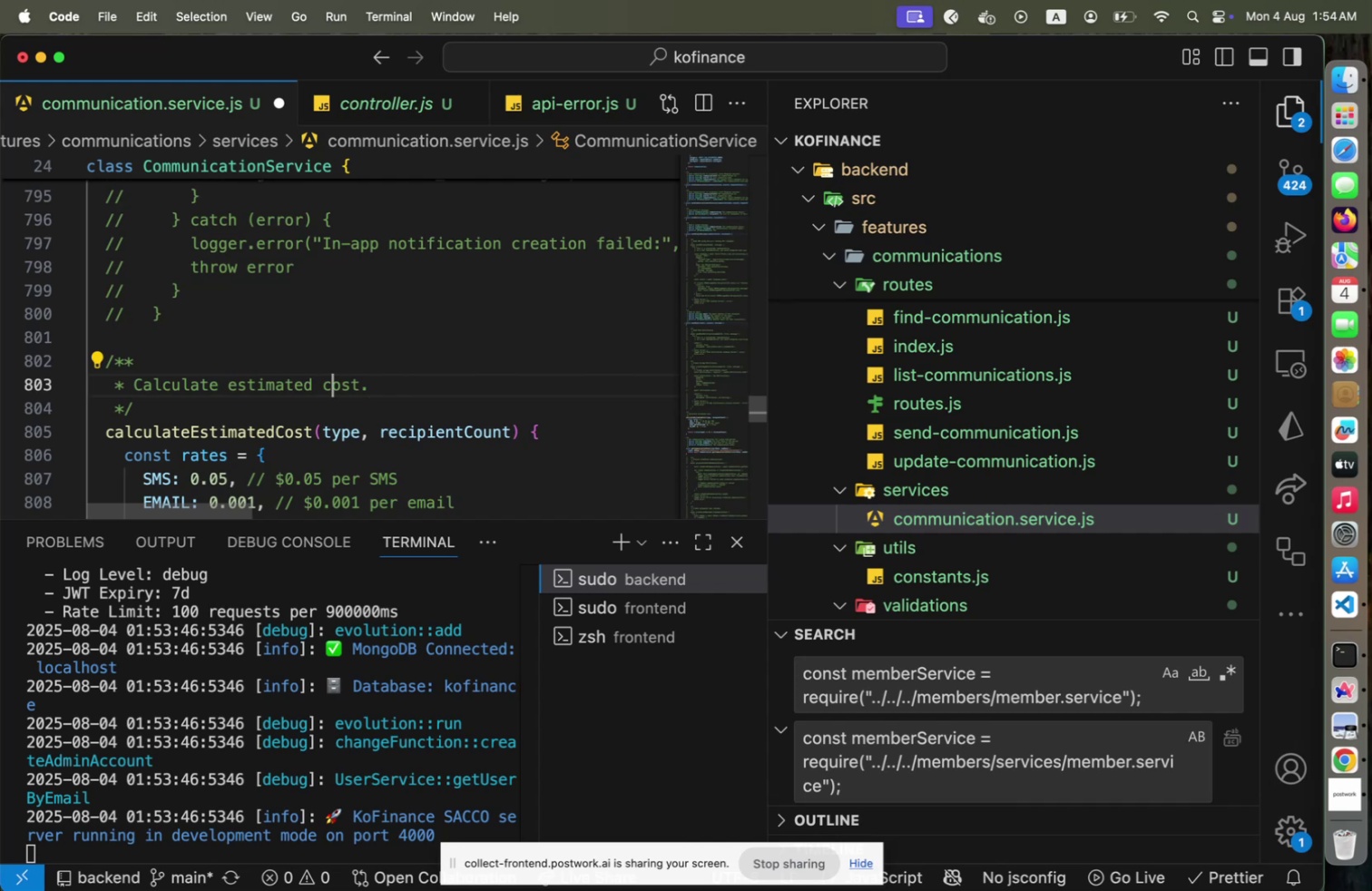 
key(ArrowRight)
 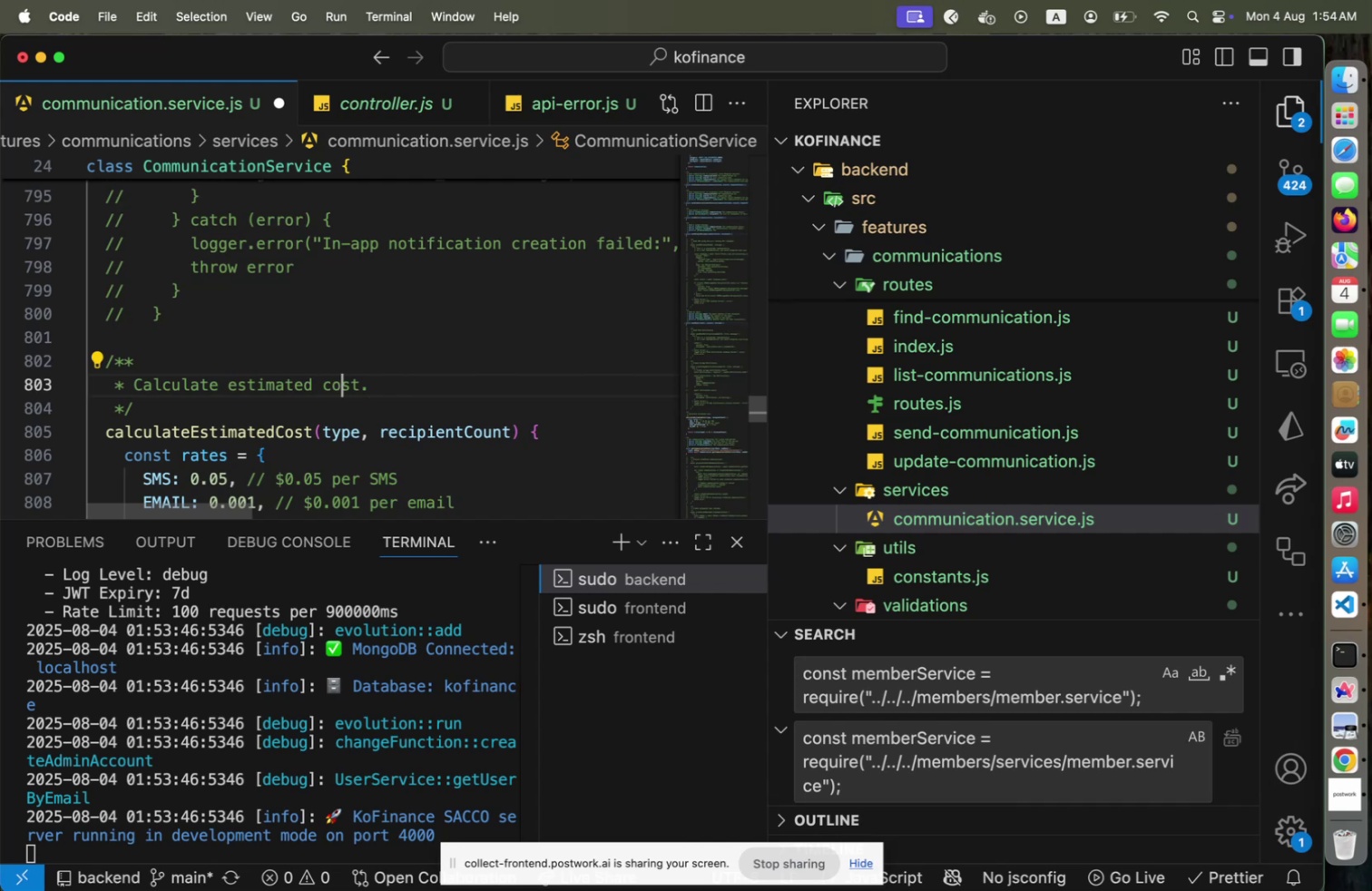 
key(ArrowRight)
 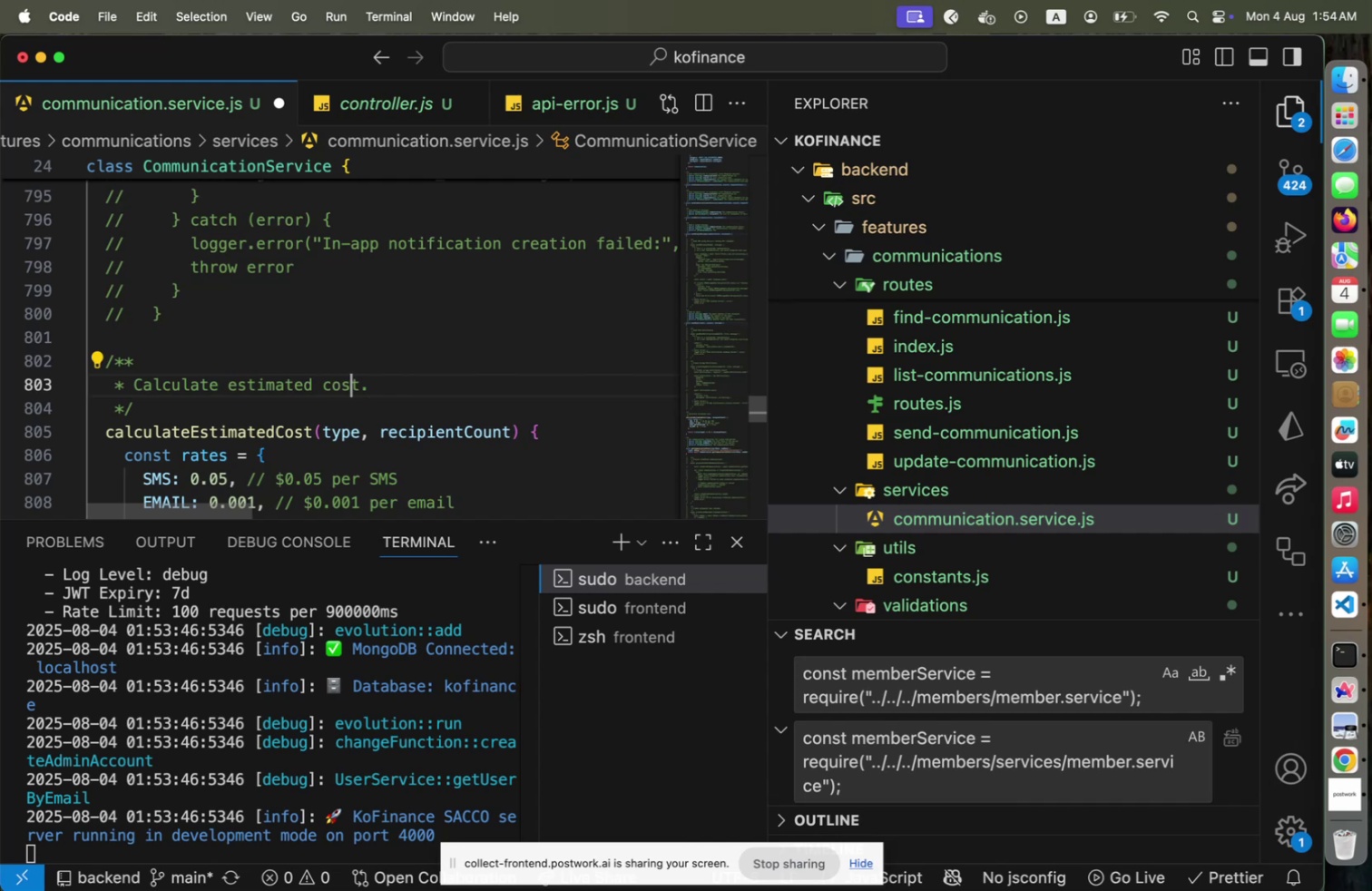 
key(ArrowRight)
 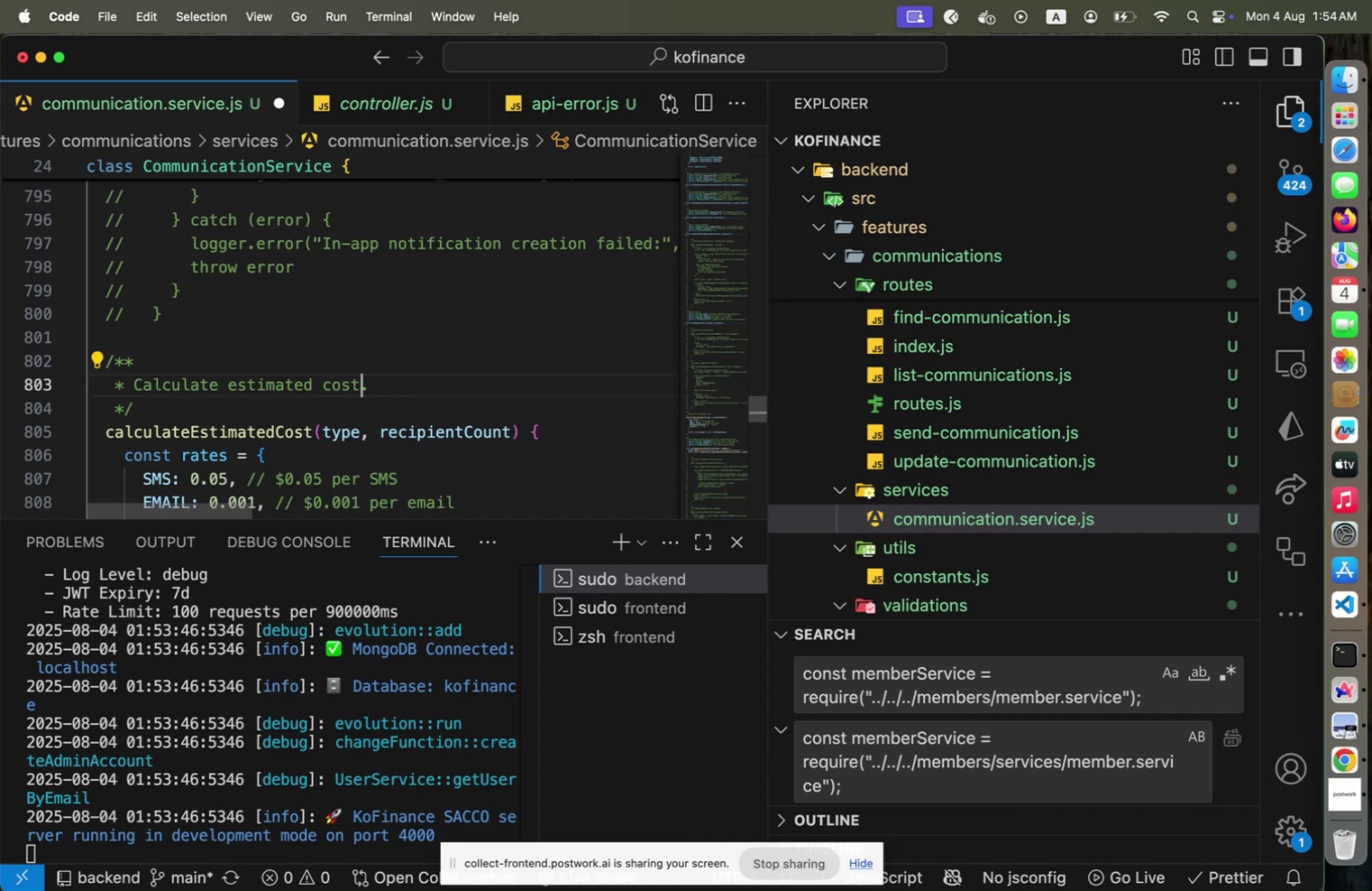 
type( of sending a communicatin)
key(Backspace)
type(on through a channel)
 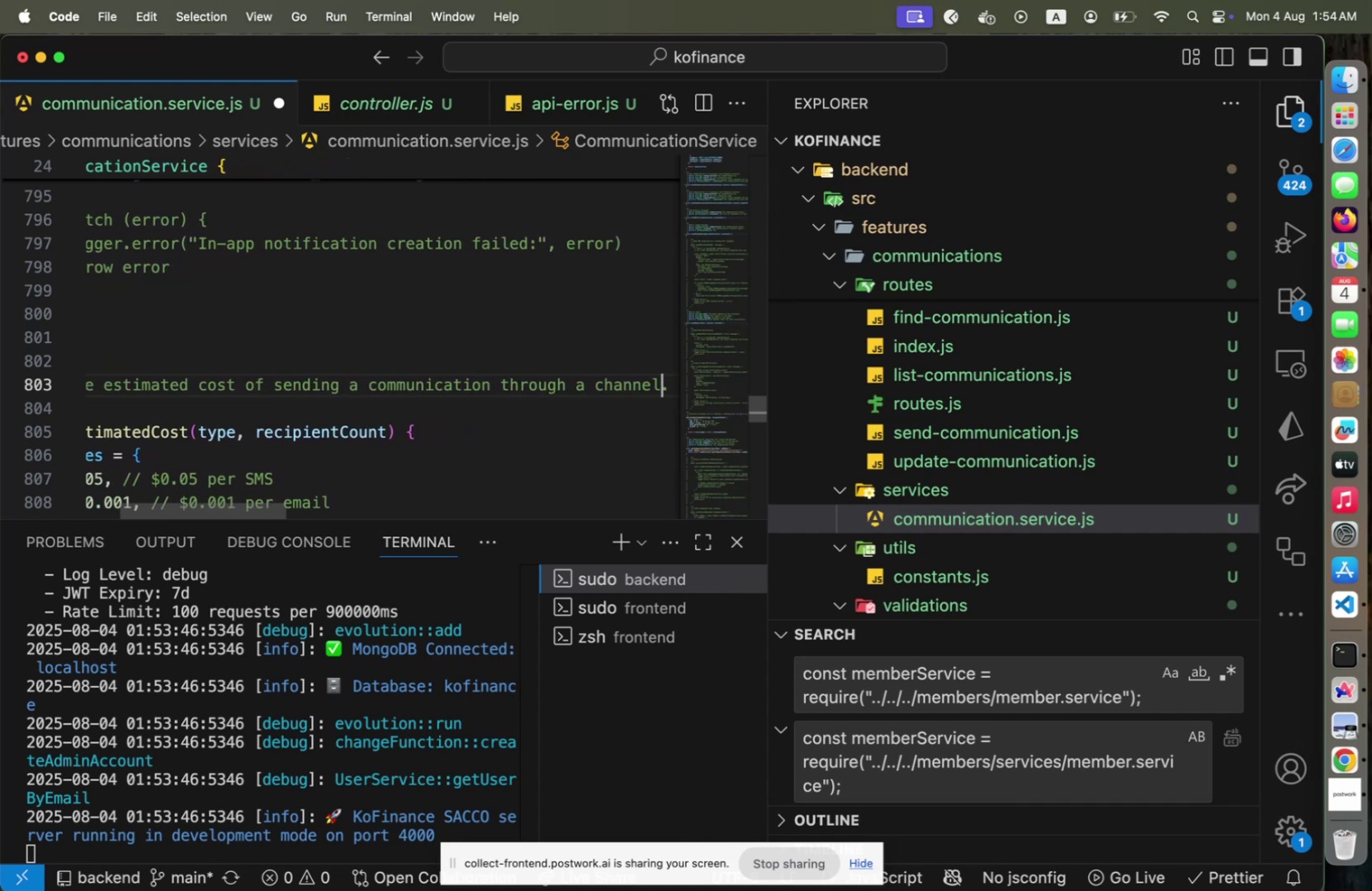 
key(ArrowRight)
 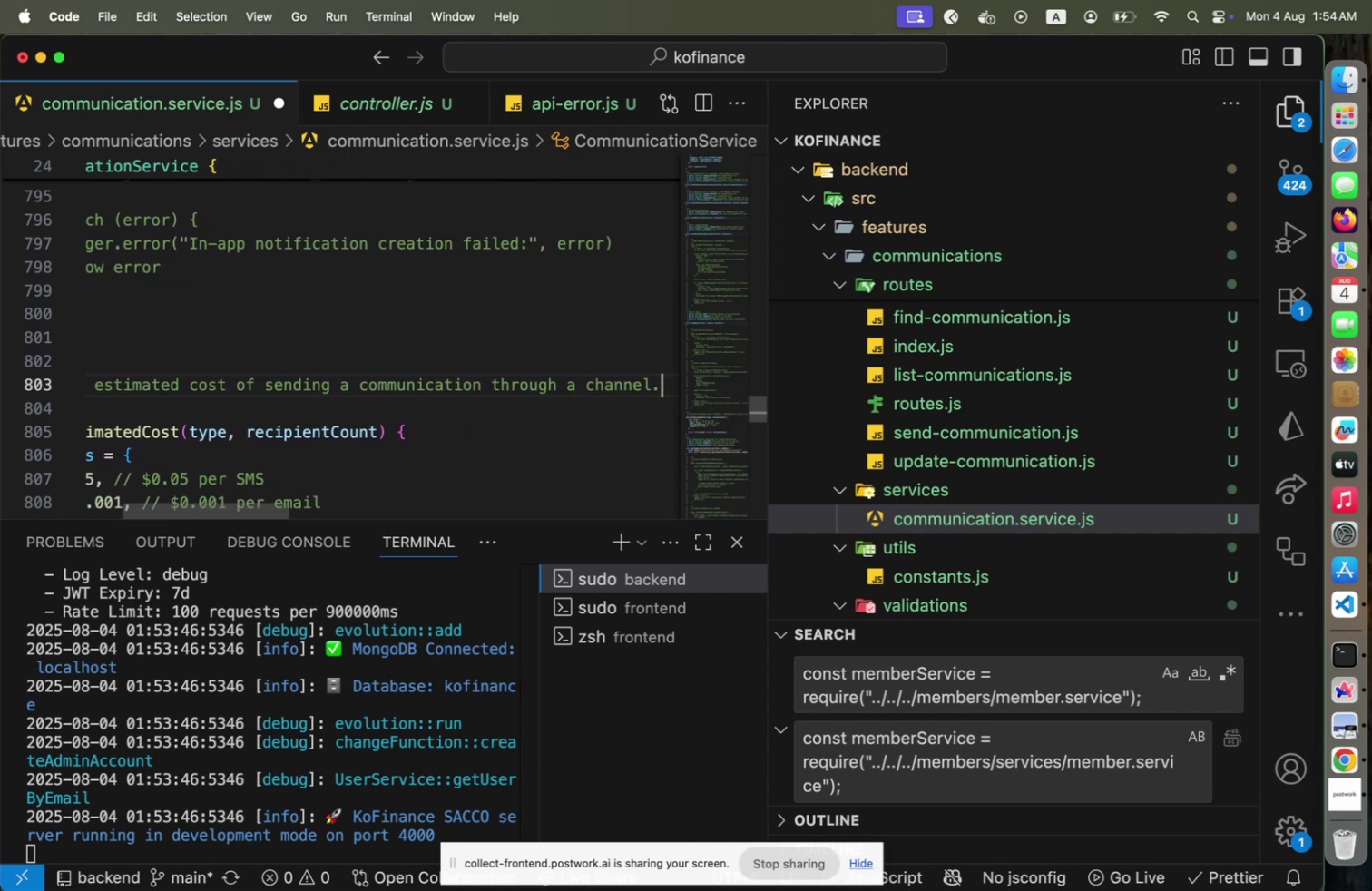 
key(Enter)
 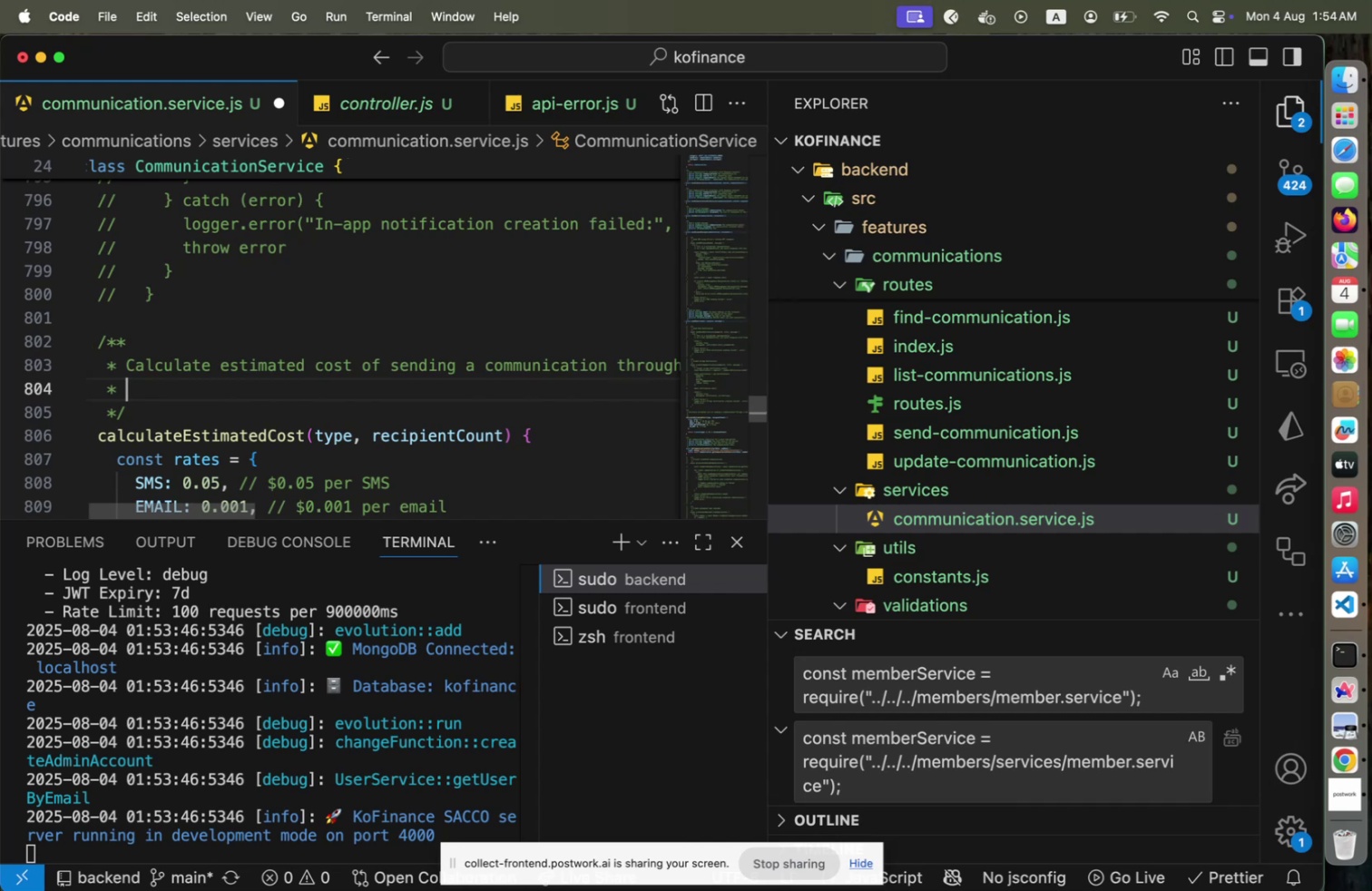 
type(@param {string)
 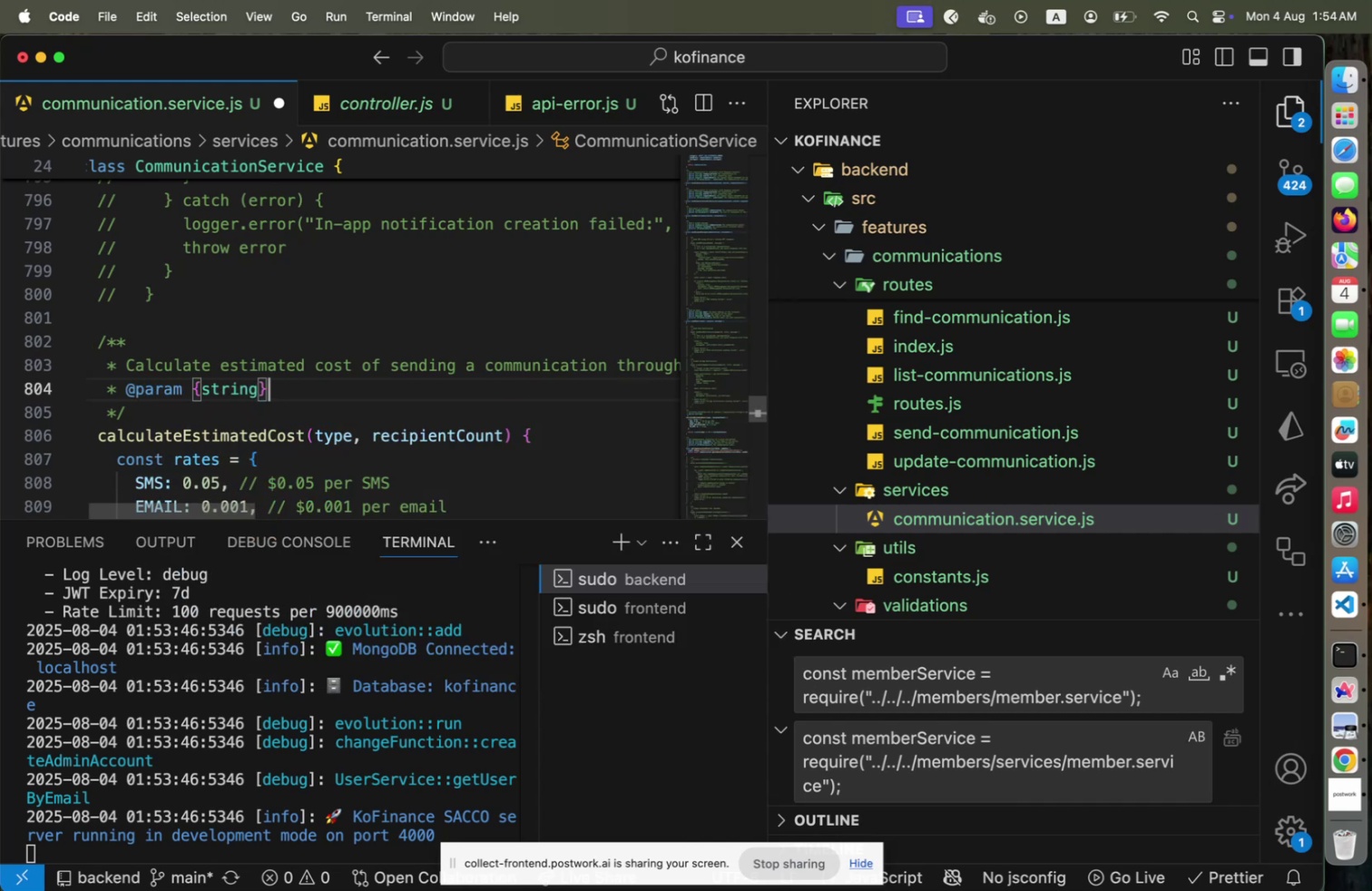 
 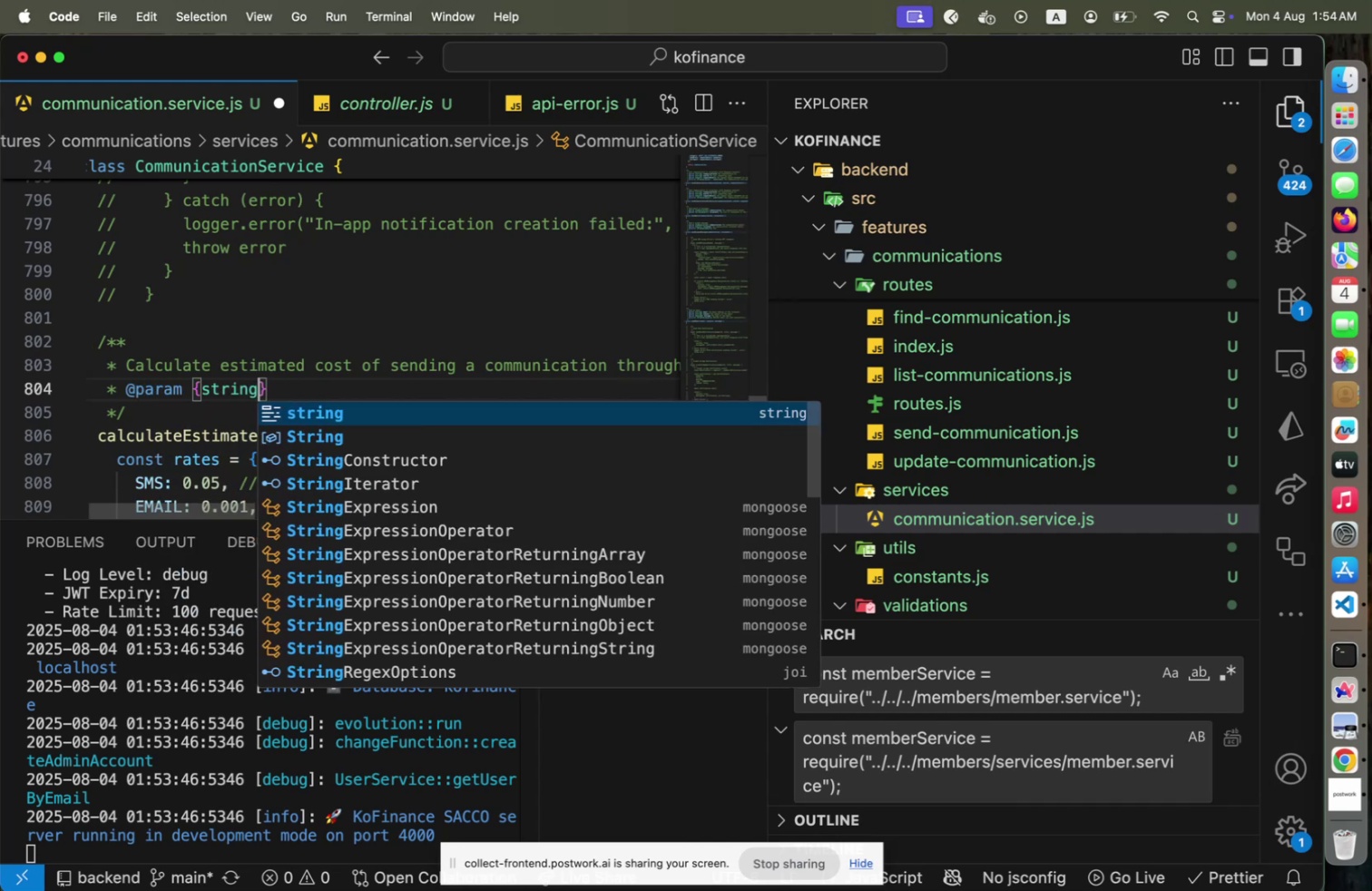 
key(ArrowRight)
 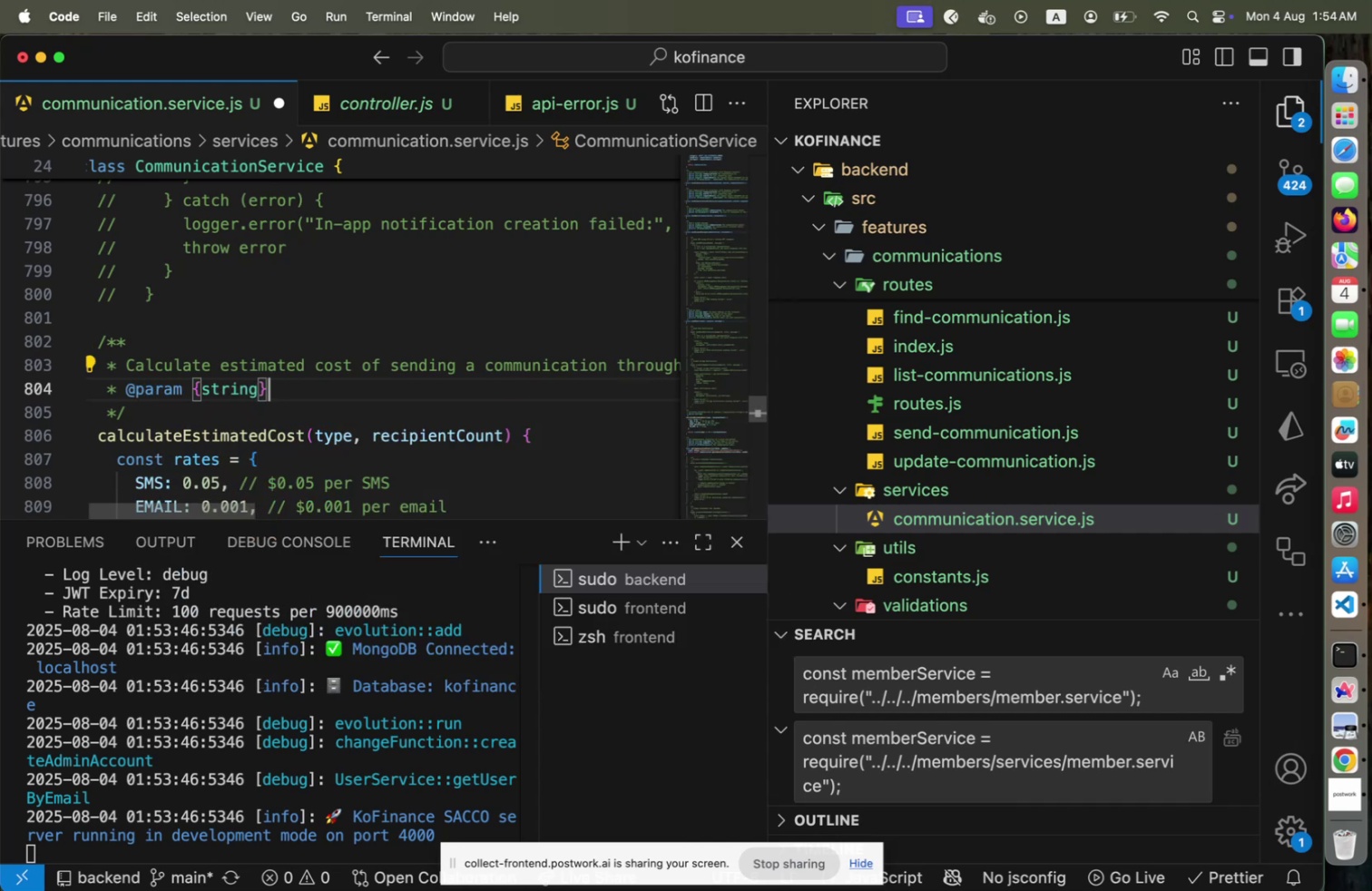 
type( type The type of cim)
key(Backspace)
key(Backspace)
type(ommunication channel.)
 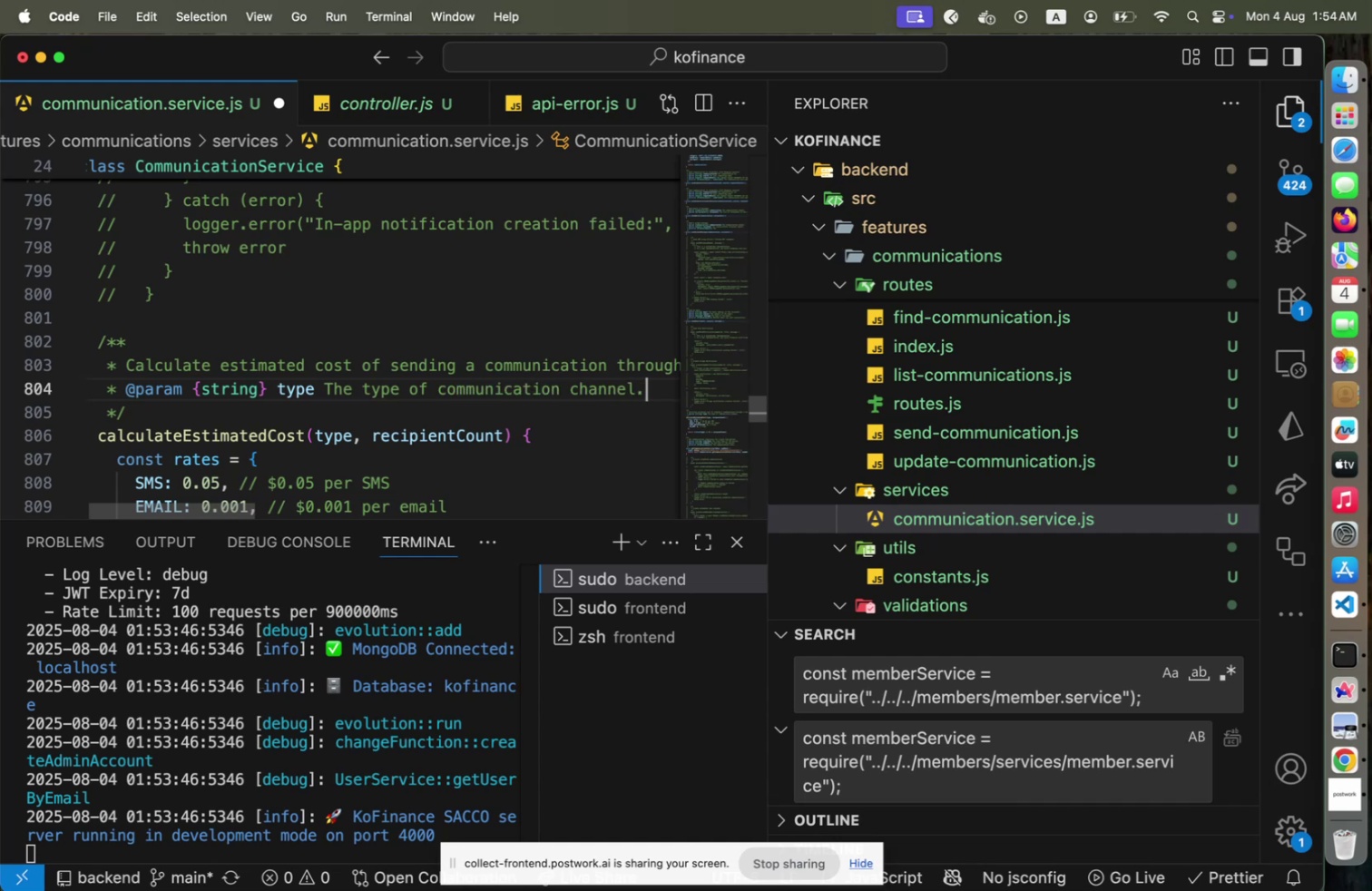 
key(Enter)
 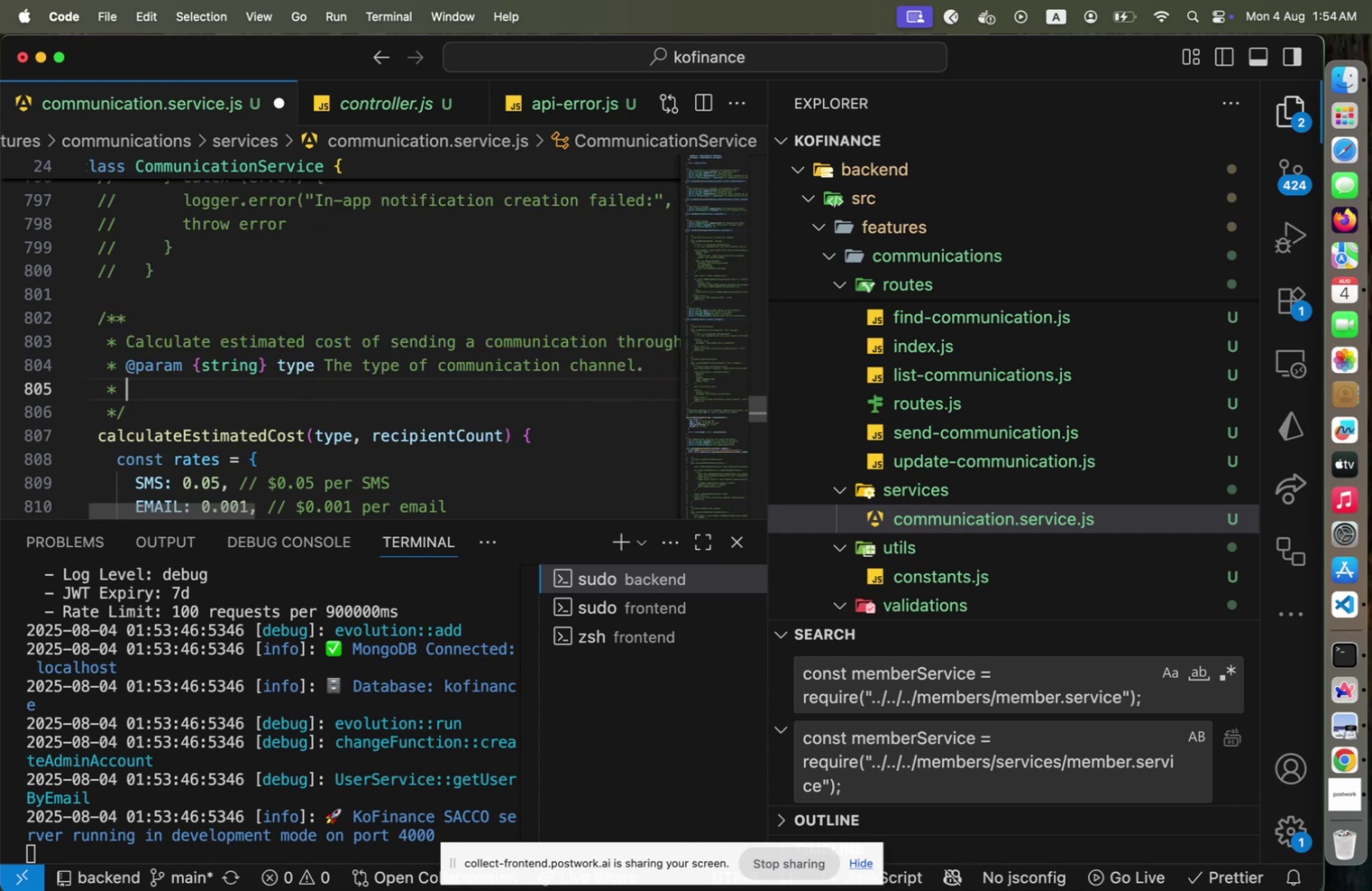 
type(@param {rec)
key(Backspace)
key(Backspace)
key(Backspace)
type(number)
 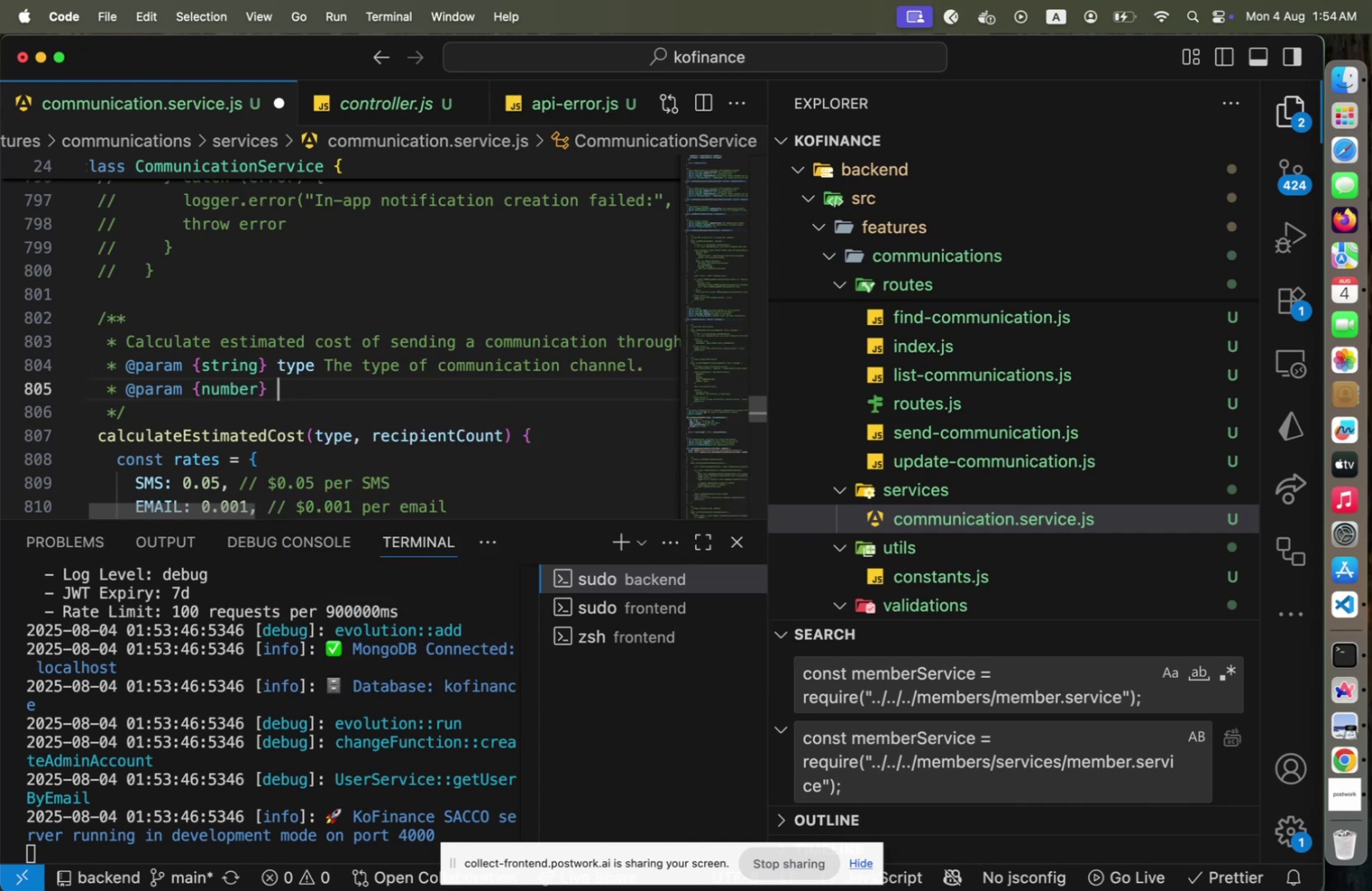 
 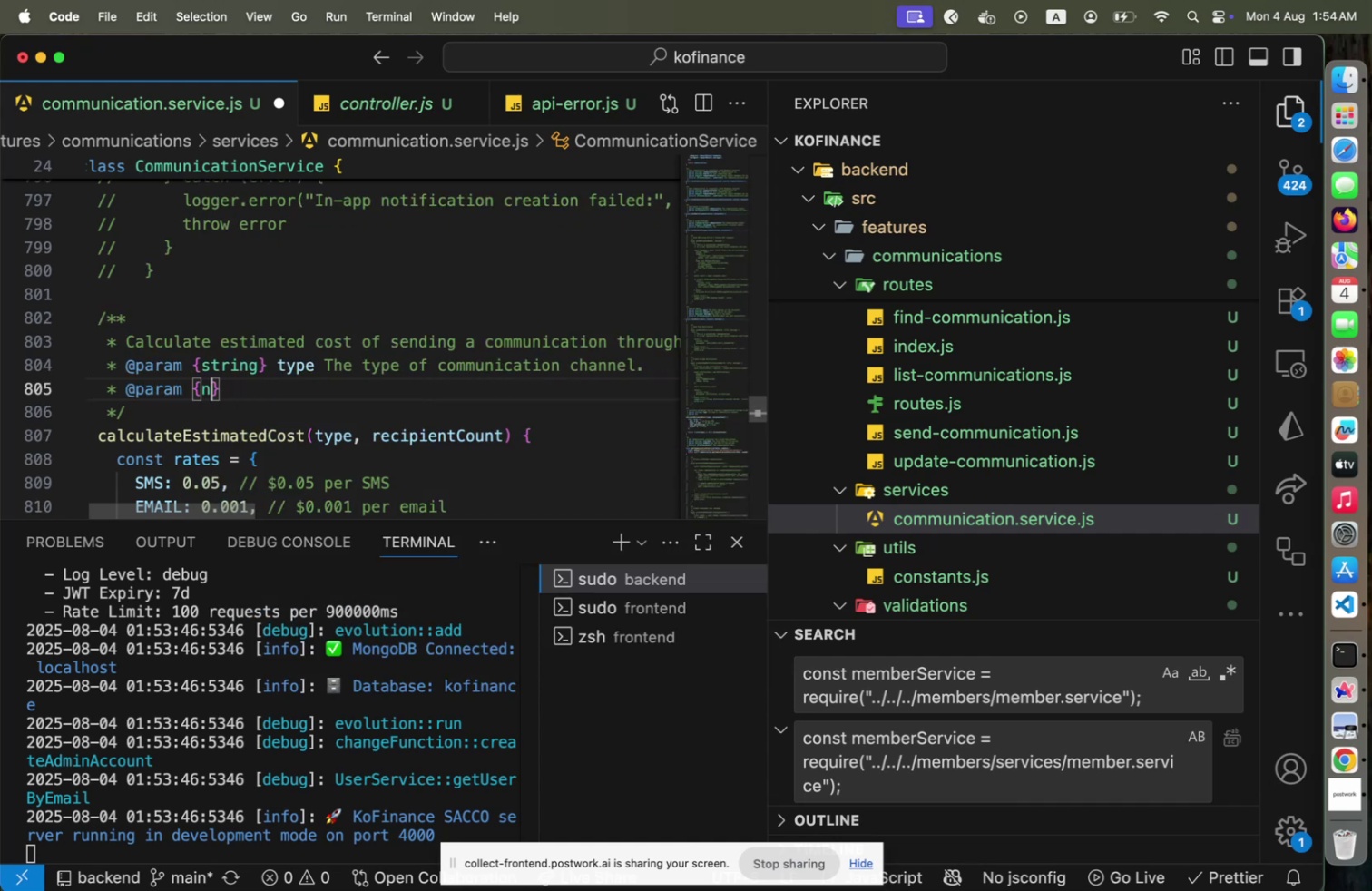 
key(ArrowRight)
 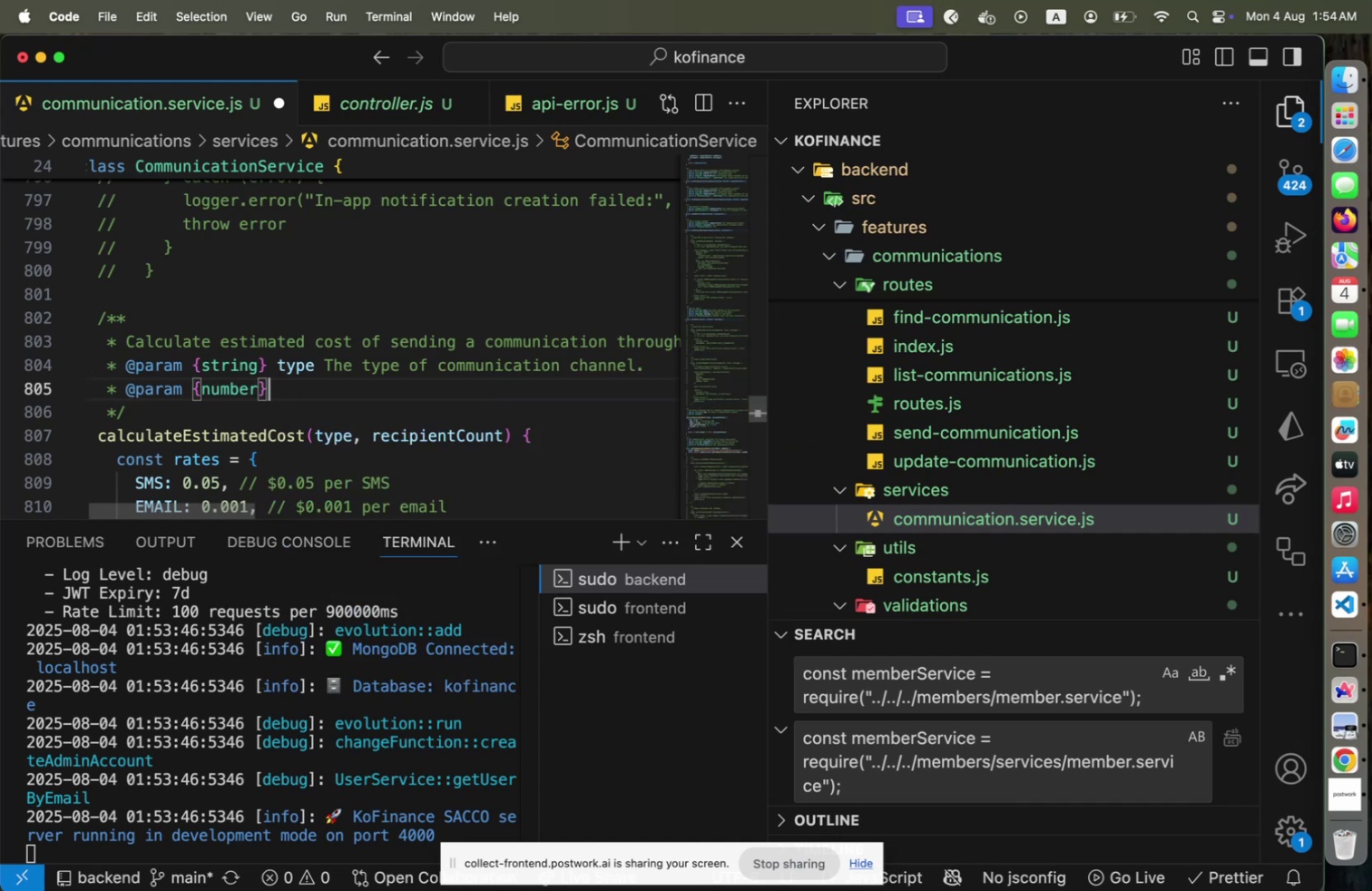 
type( re)
 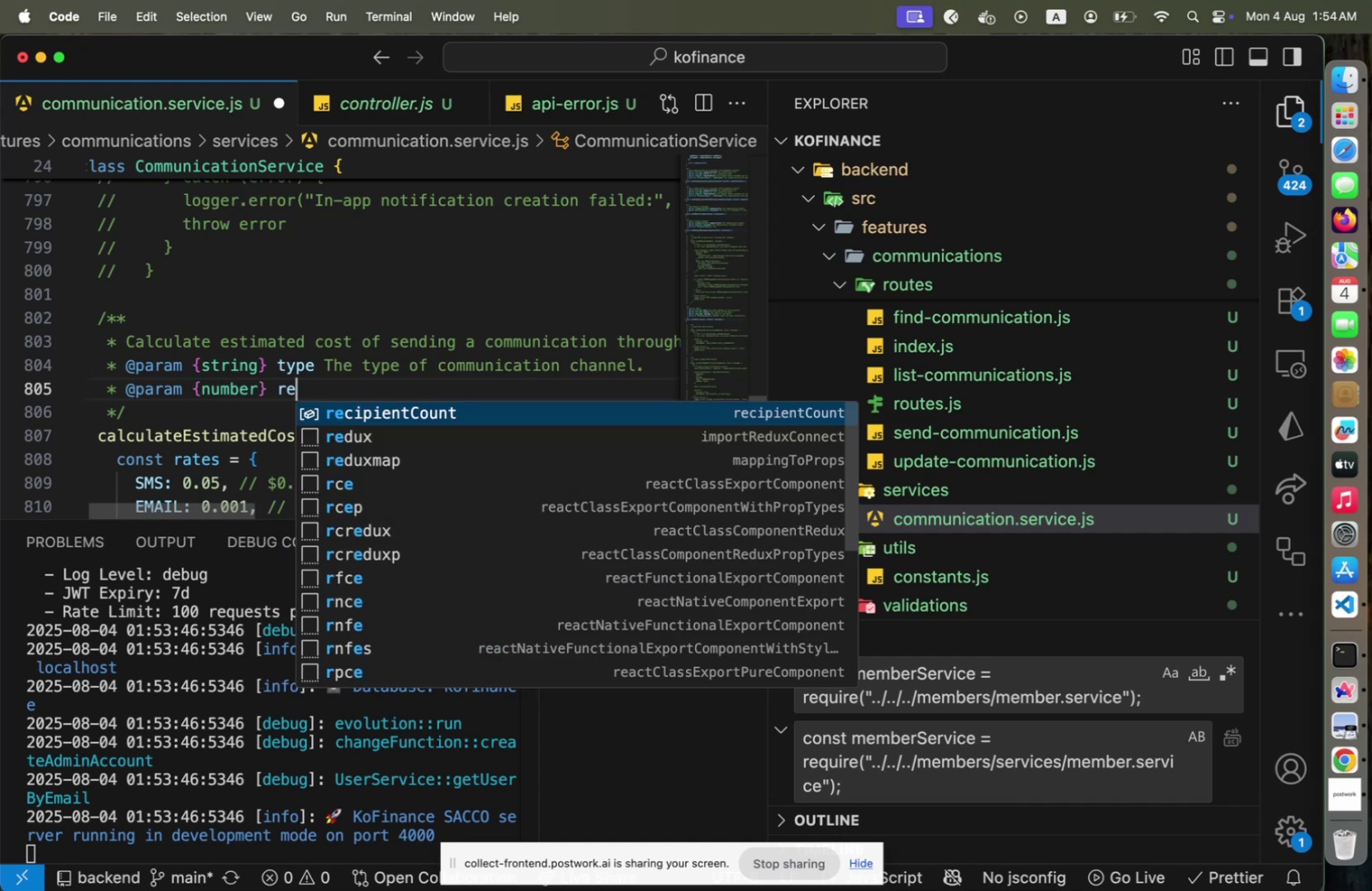 
key(Enter)
 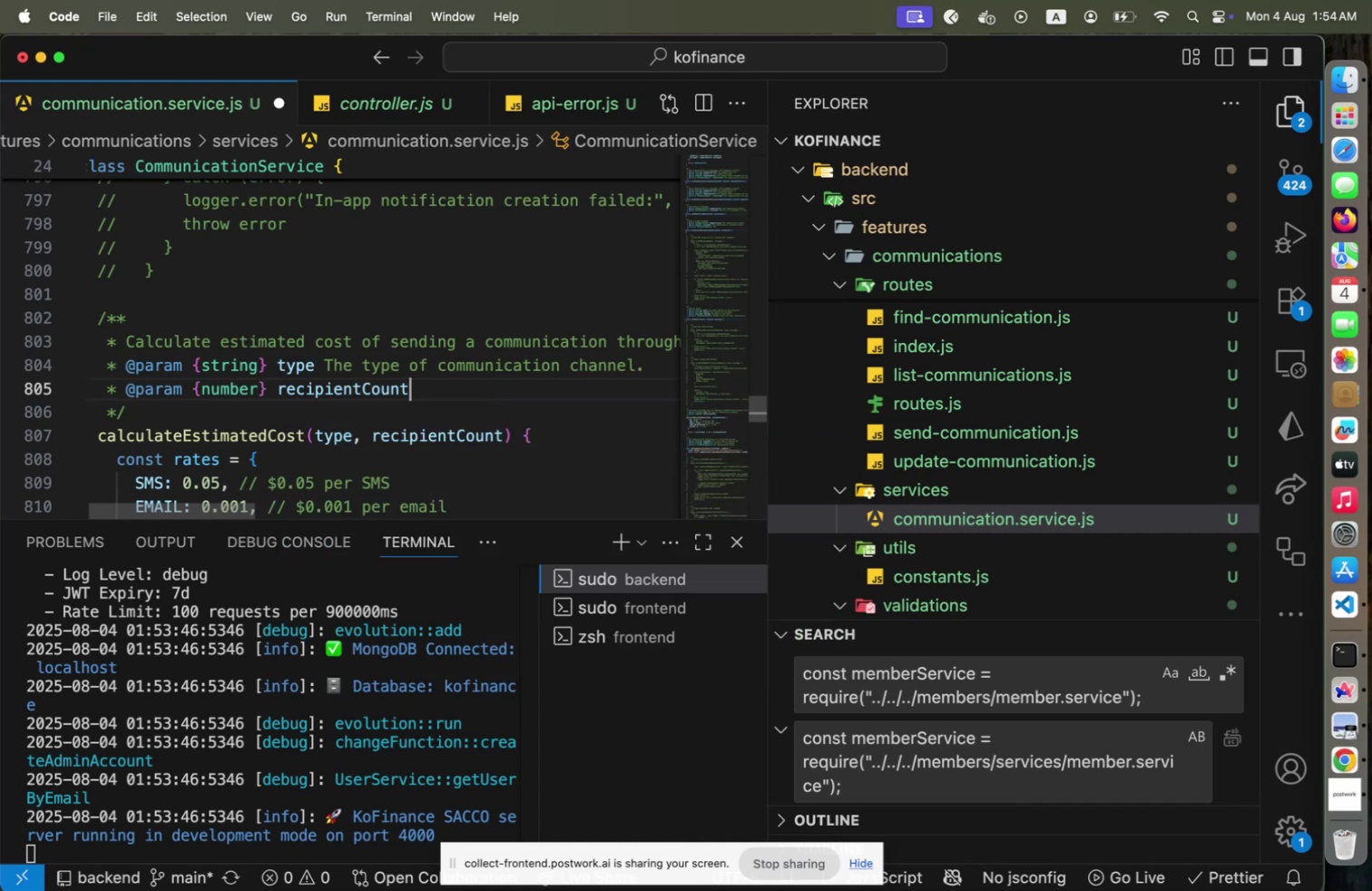 
type( The number of recei)
key(Backspace)
key(Backspace)
type(ipients of the communicato)
key(Backspace)
type(ion.)
 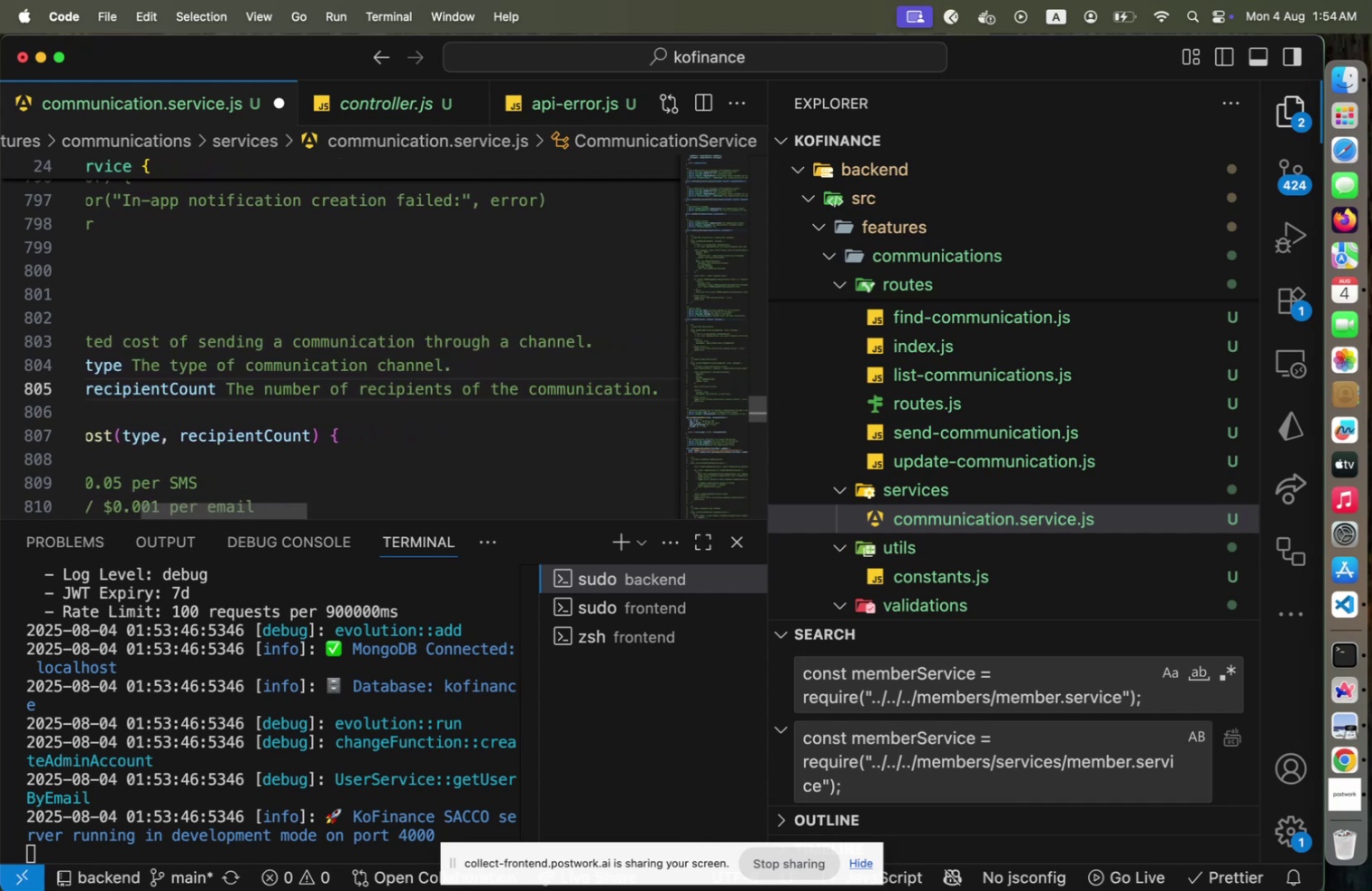 
key(Enter)
 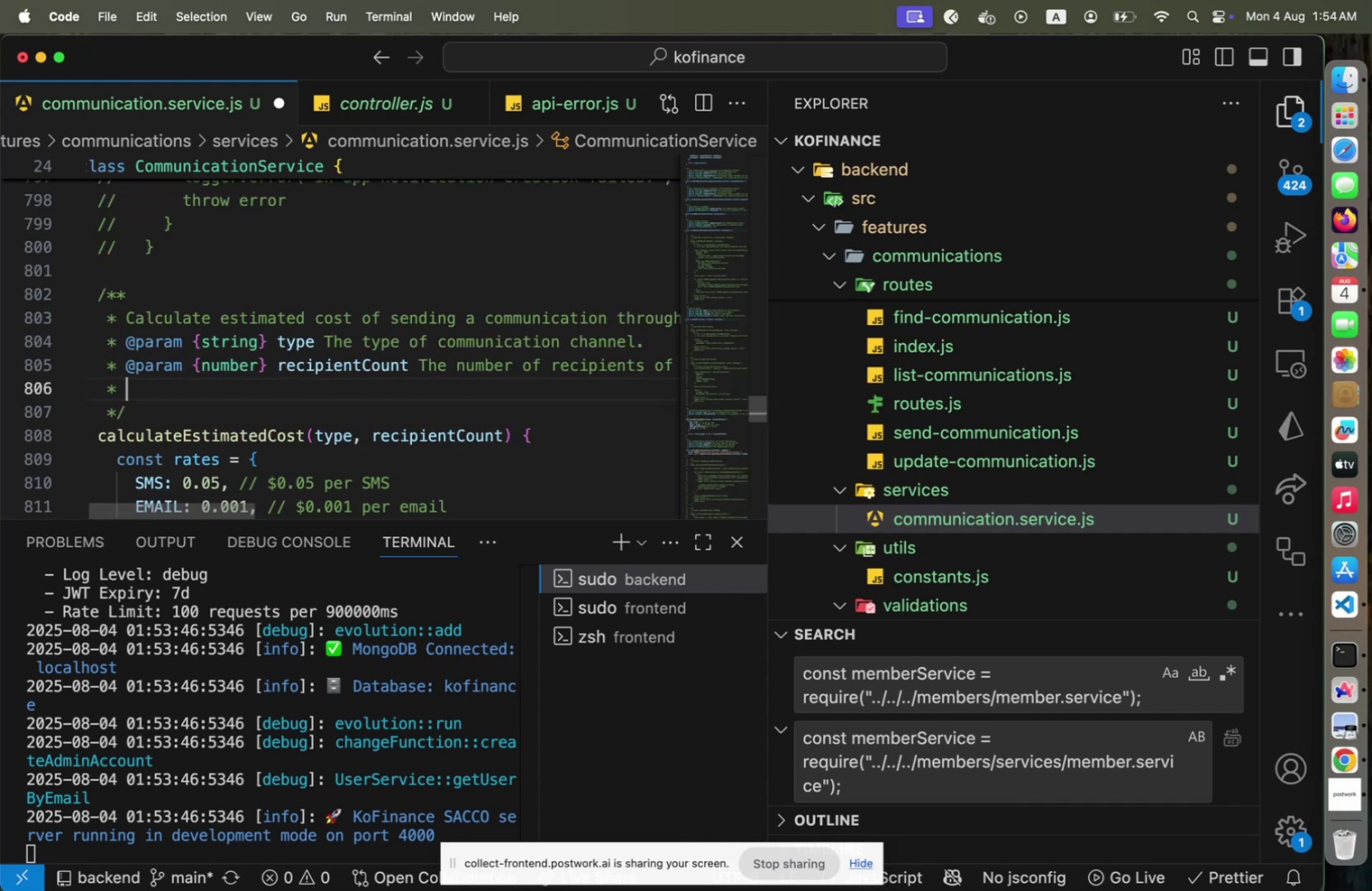 
hold_key(key=ShiftLeft, duration=0.33)
 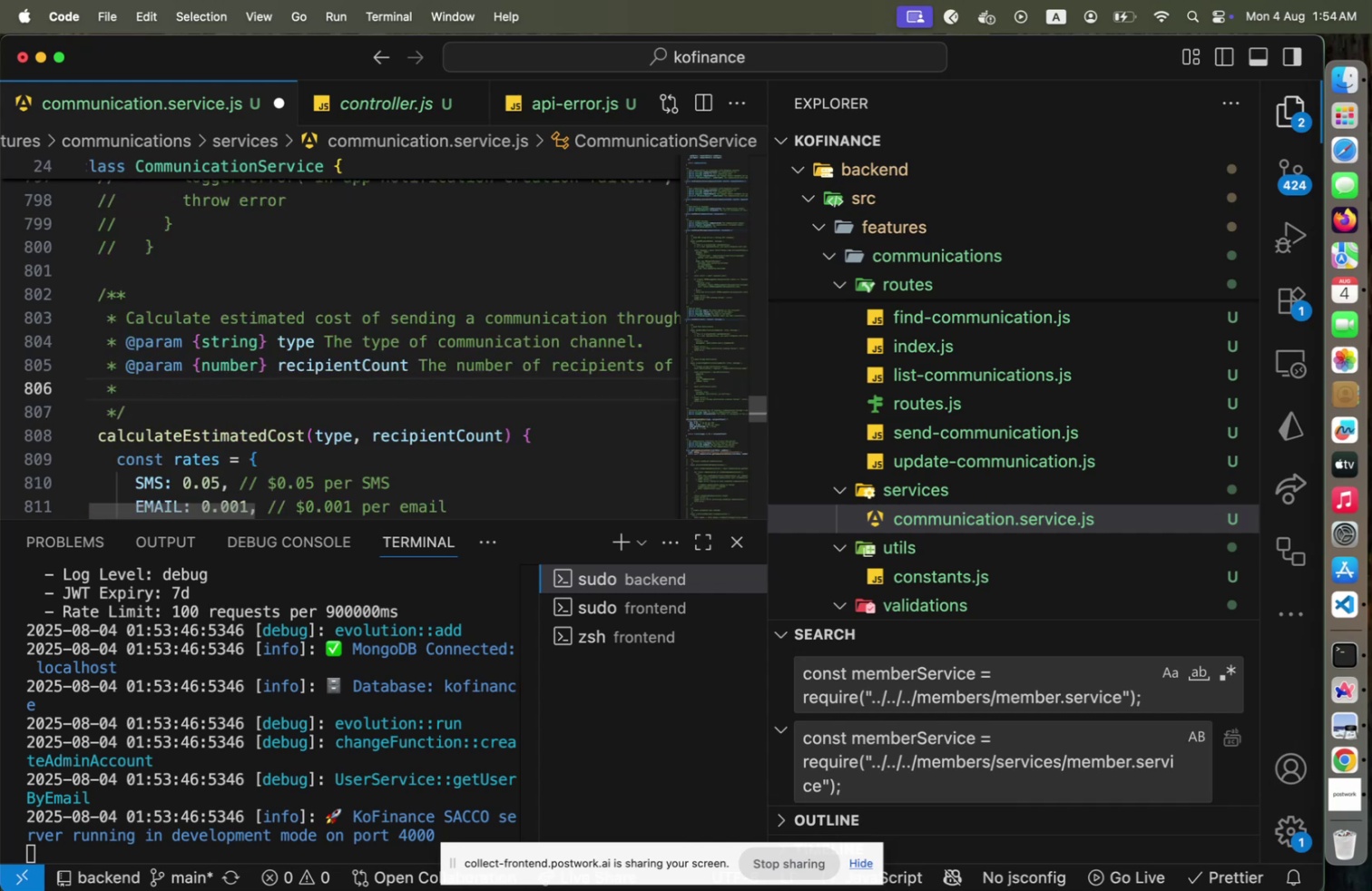 
type(@returns {number)
 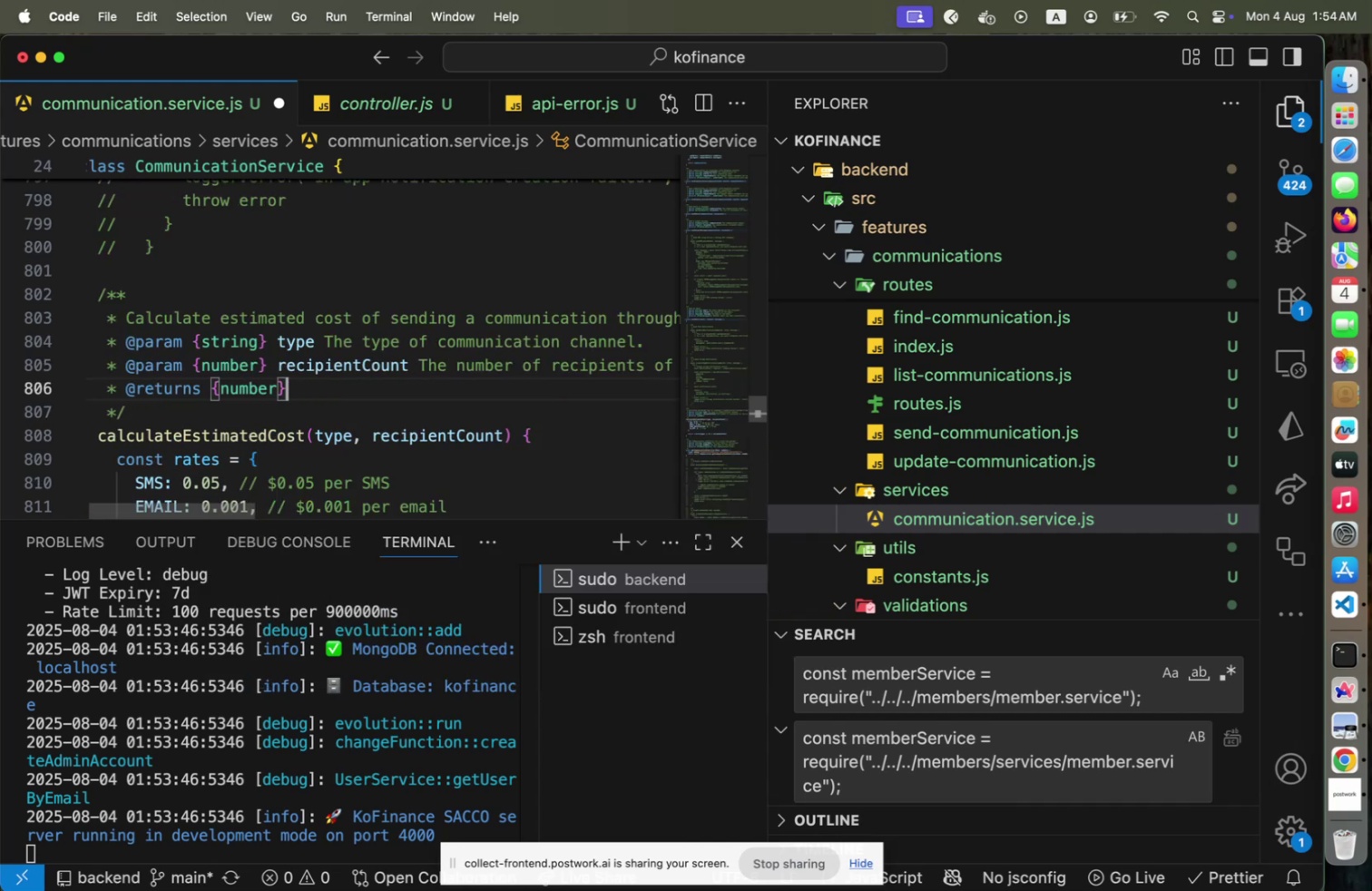 
 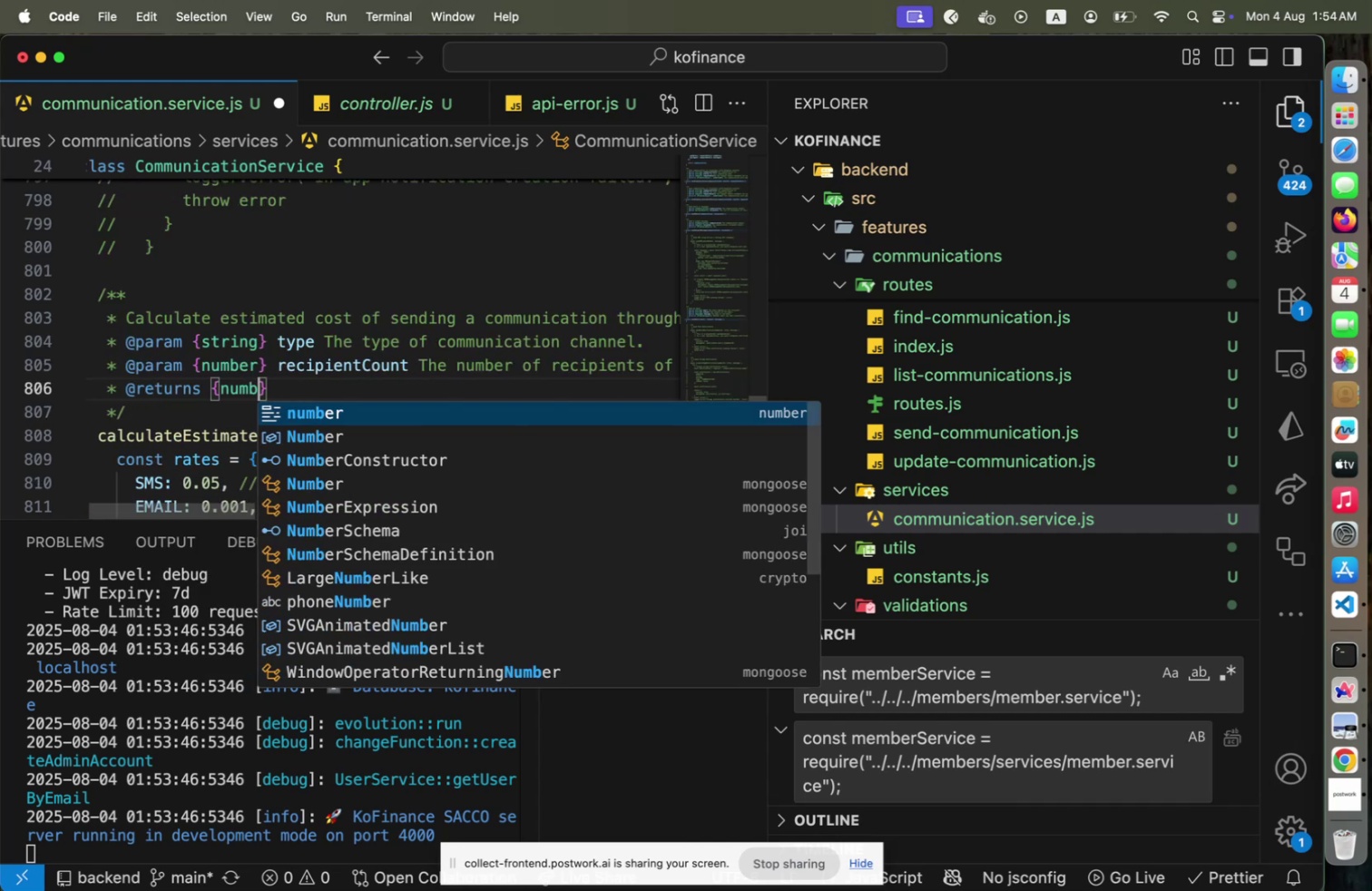 
key(ArrowRight)
 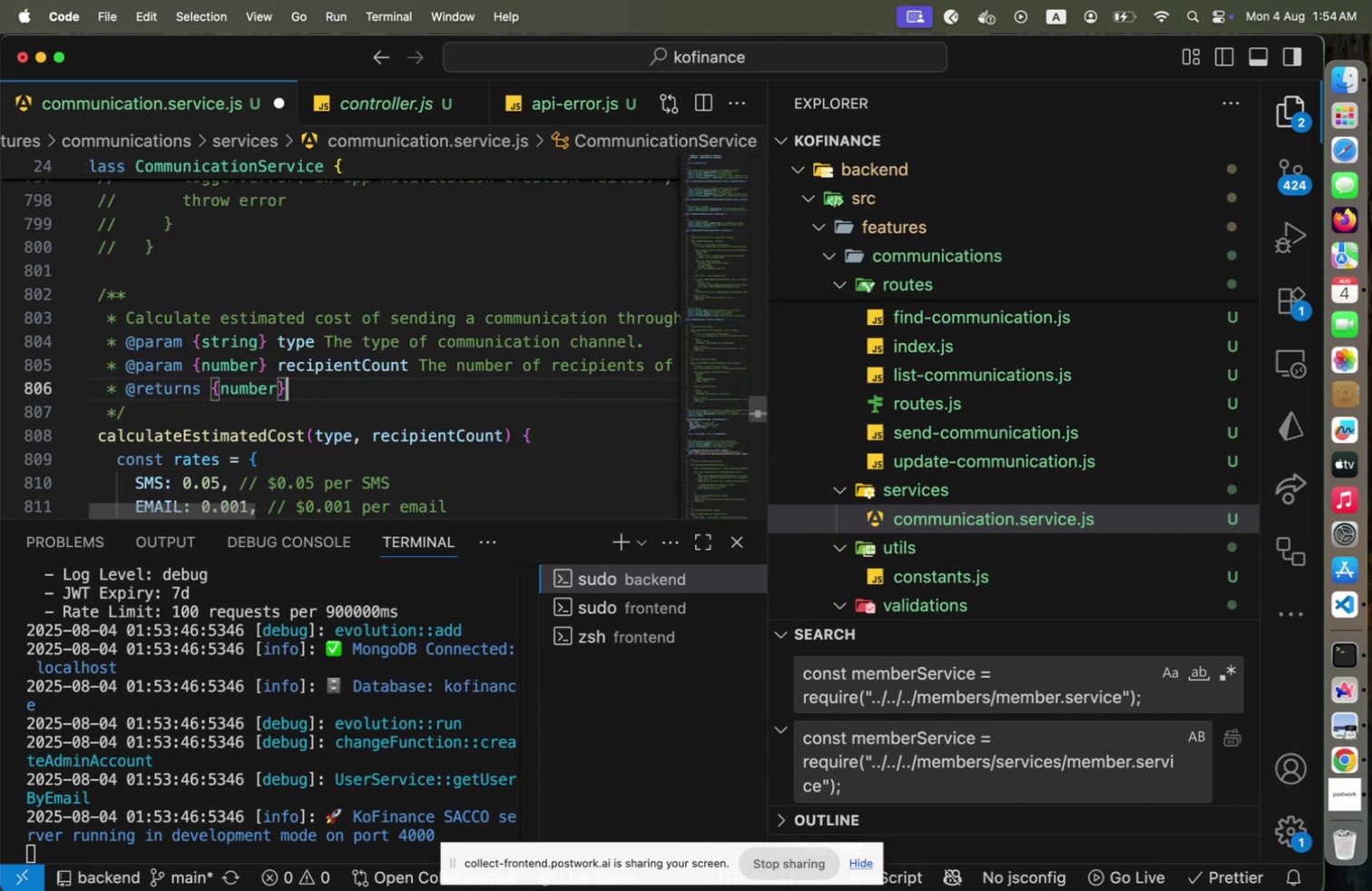 
hold_key(key=ArrowDown, duration=1.07)
 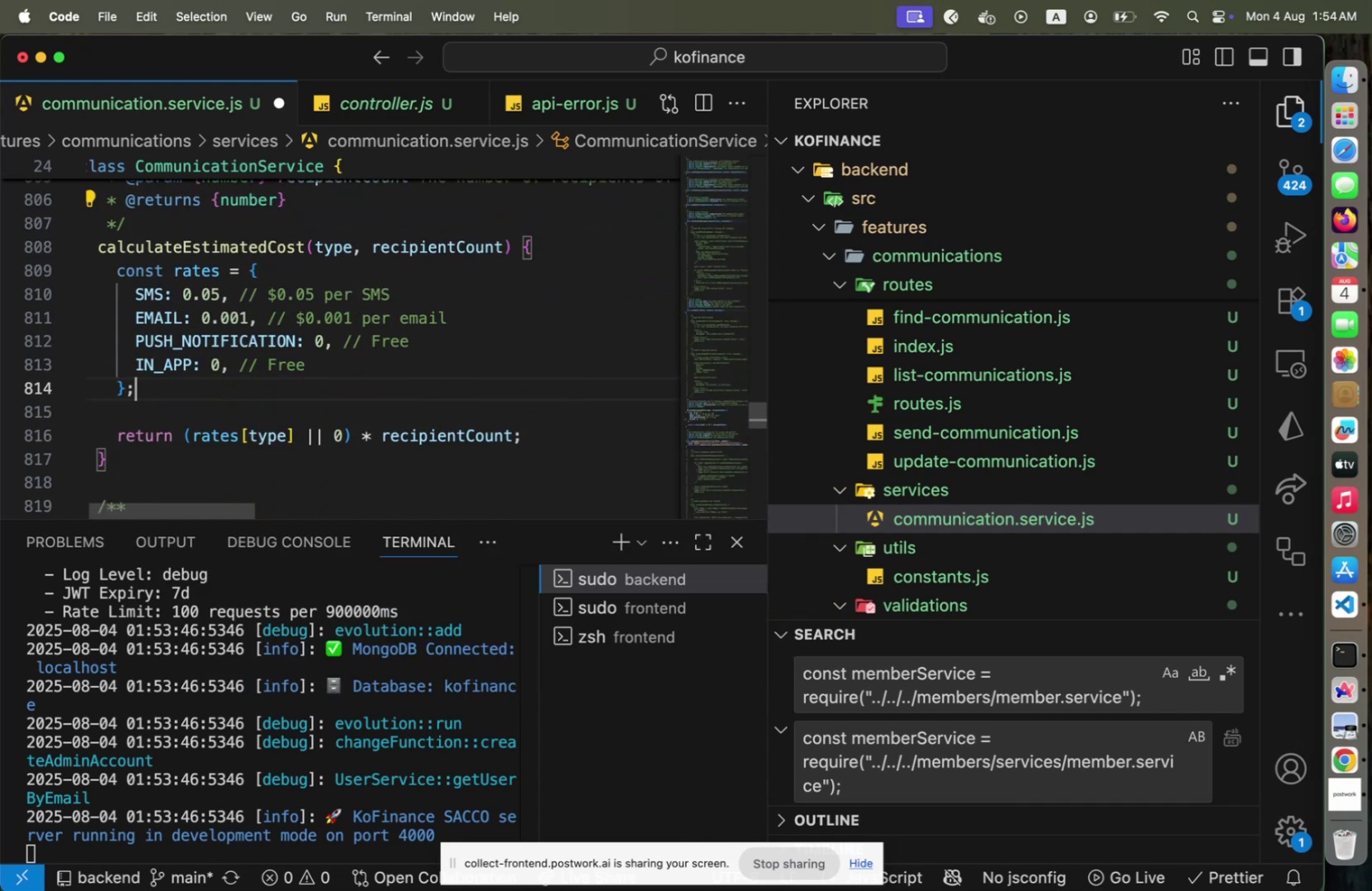 
key(ArrowDown)
 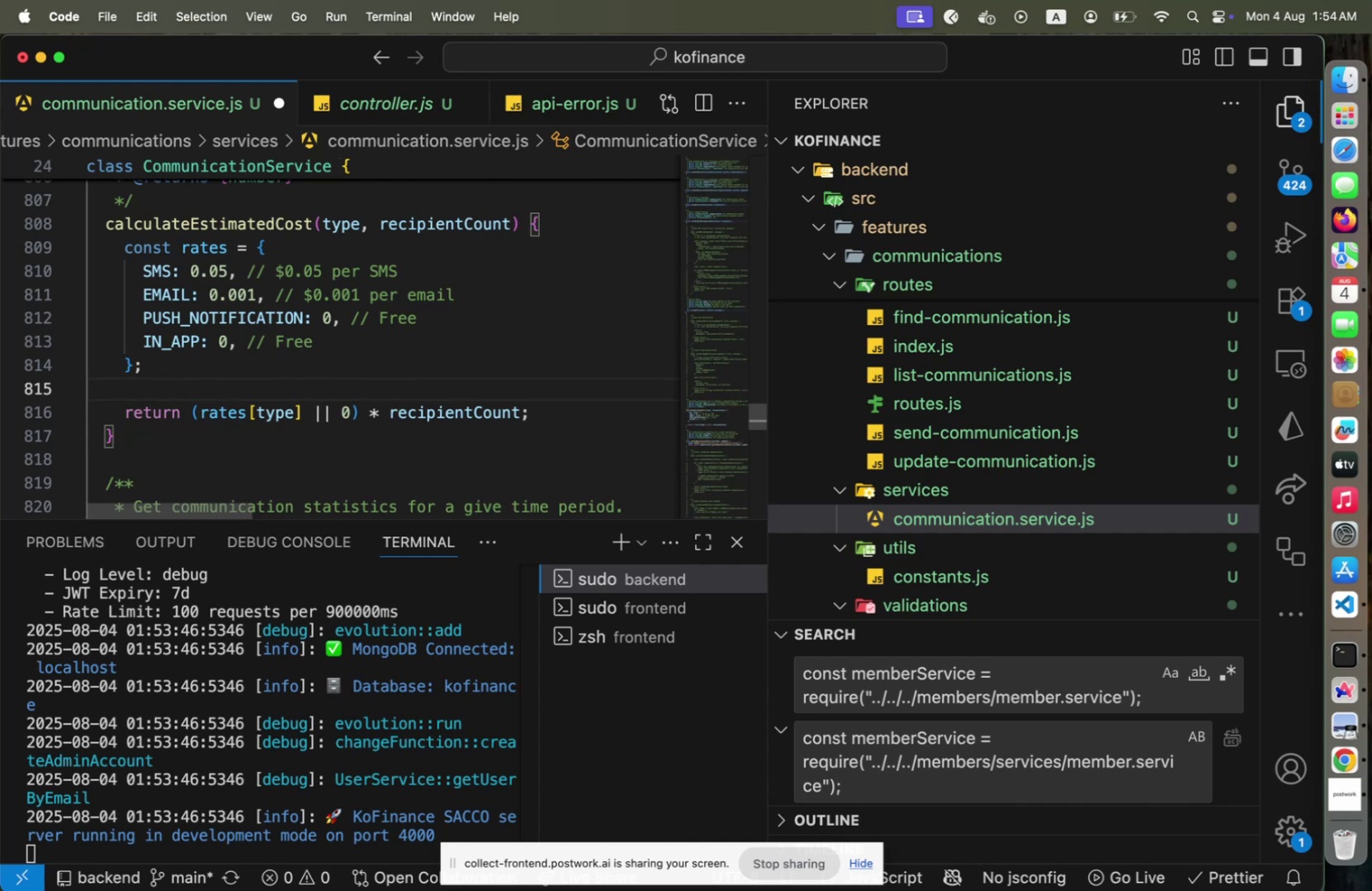 
hold_key(key=ArrowUp, duration=0.97)
 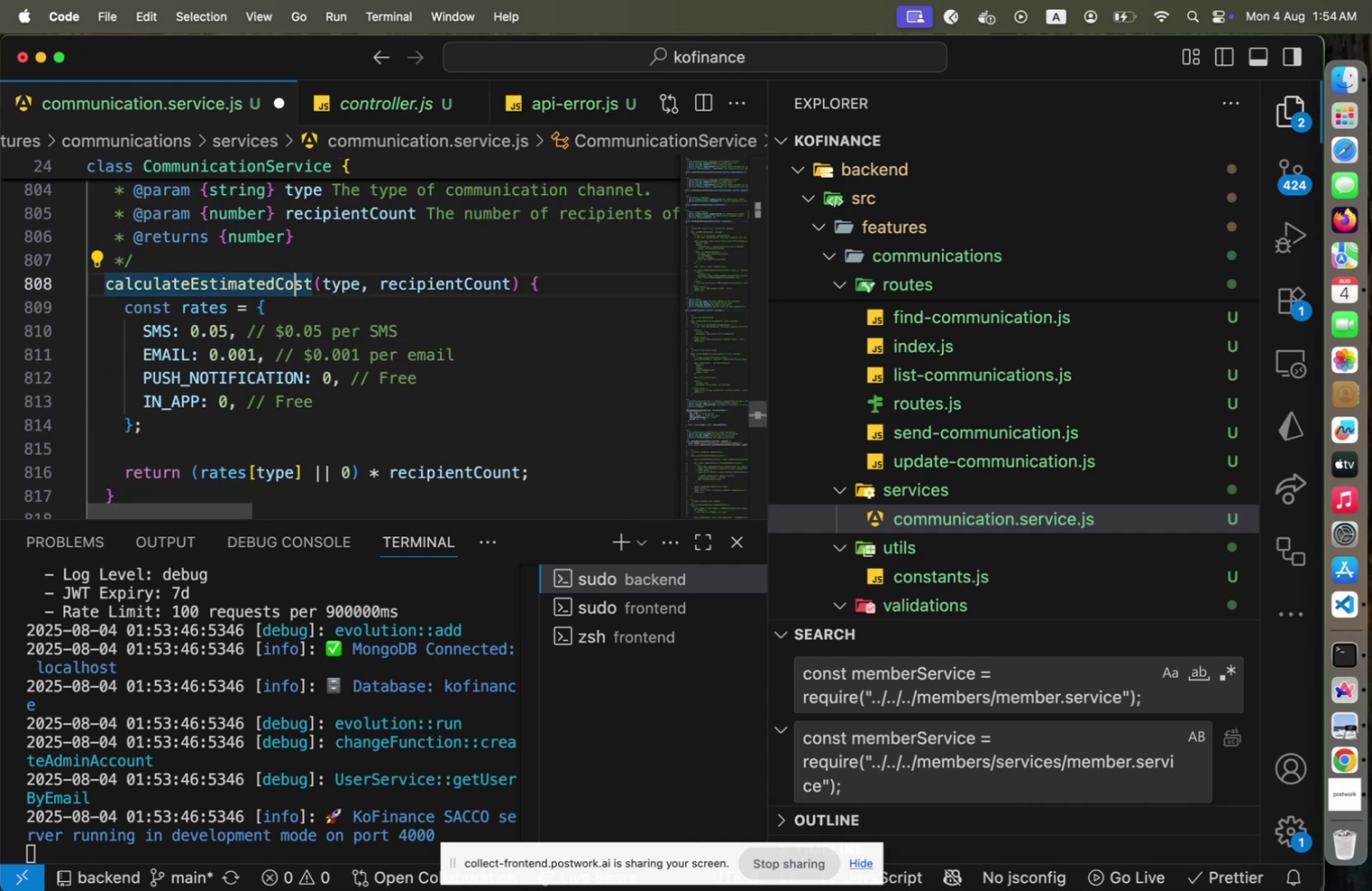 
key(ArrowUp)
 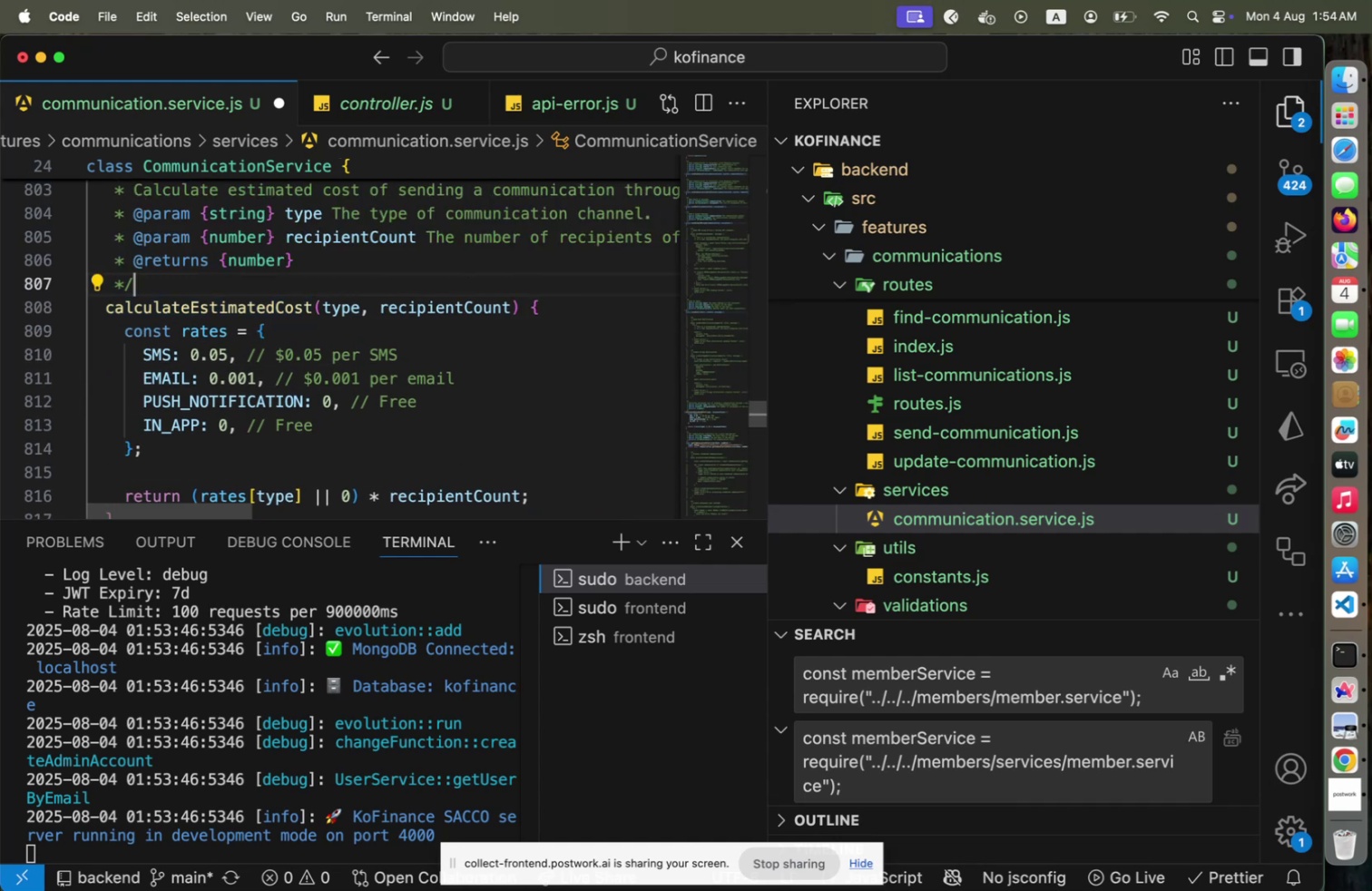 
key(ArrowUp)
 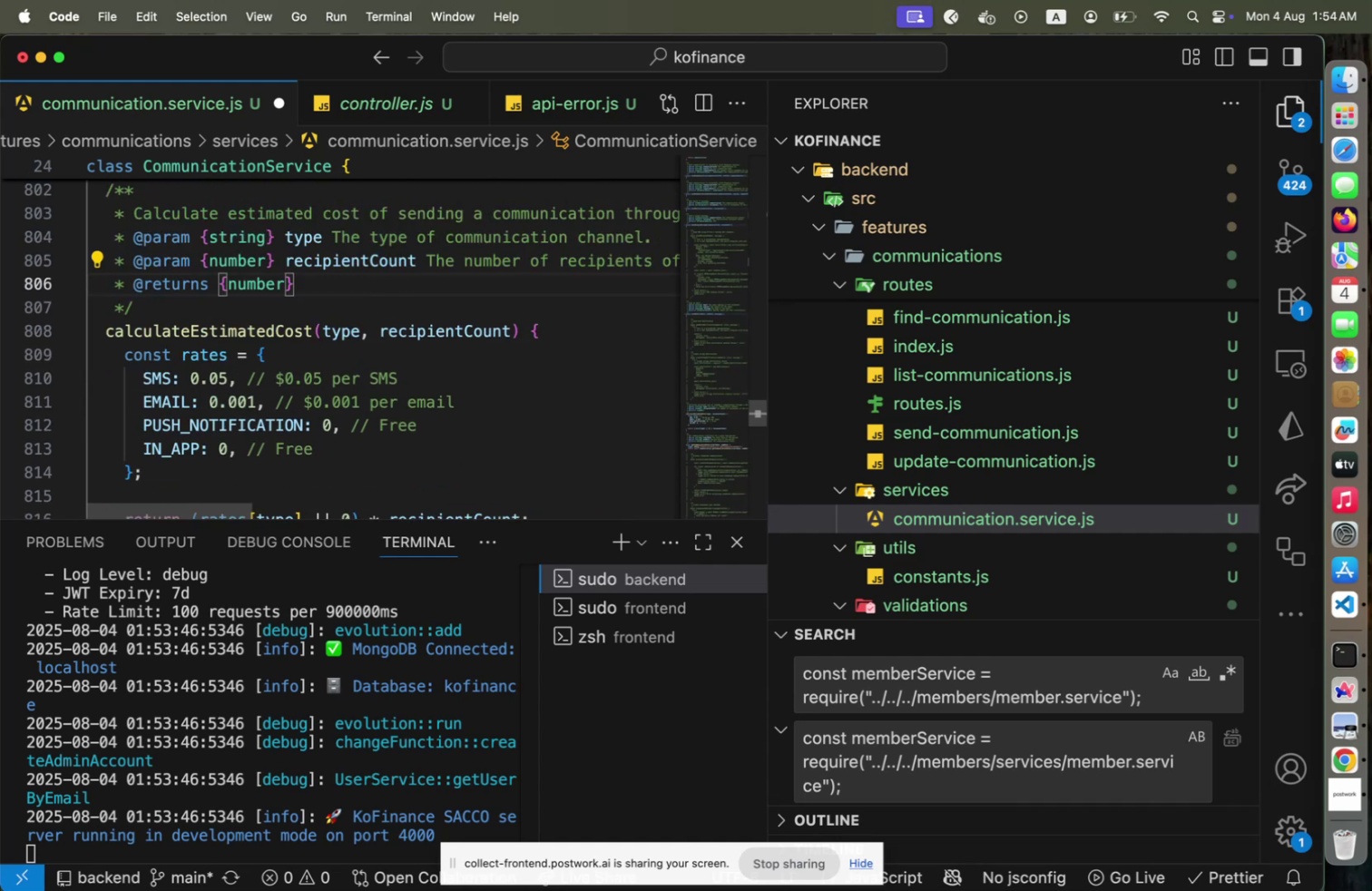 
type( The total cost of sending c)
key(Backspace)
type(the commmunicati)
key(Backspace)
type([End]on to re)
key(Backspace)
key(Backspace)
key(Backspace)
key(Backspace)
key(Backspace)
key(Backspace)
type(.[Home])
 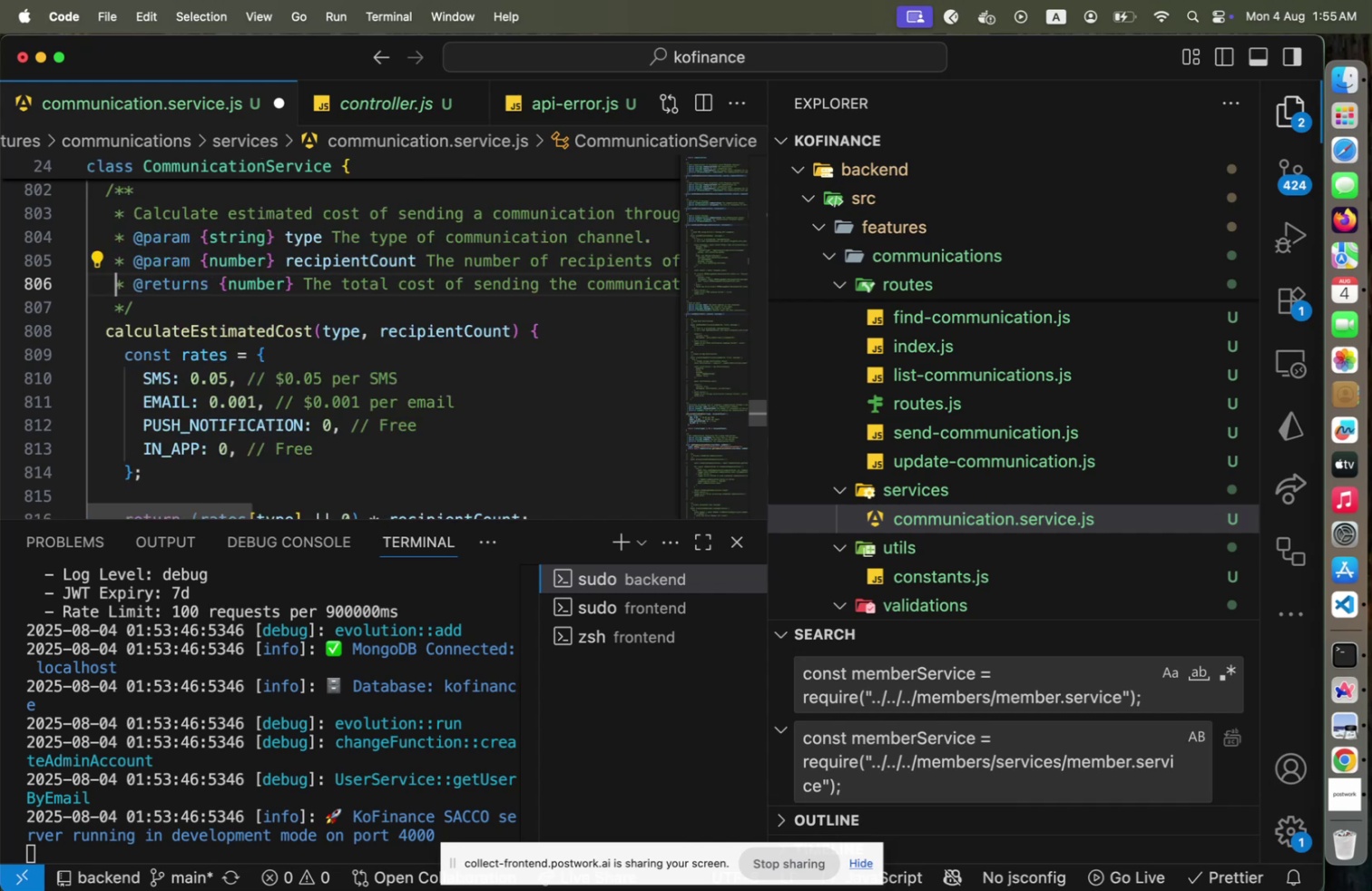 
hold_key(key=ArrowLeft, duration=0.97)
 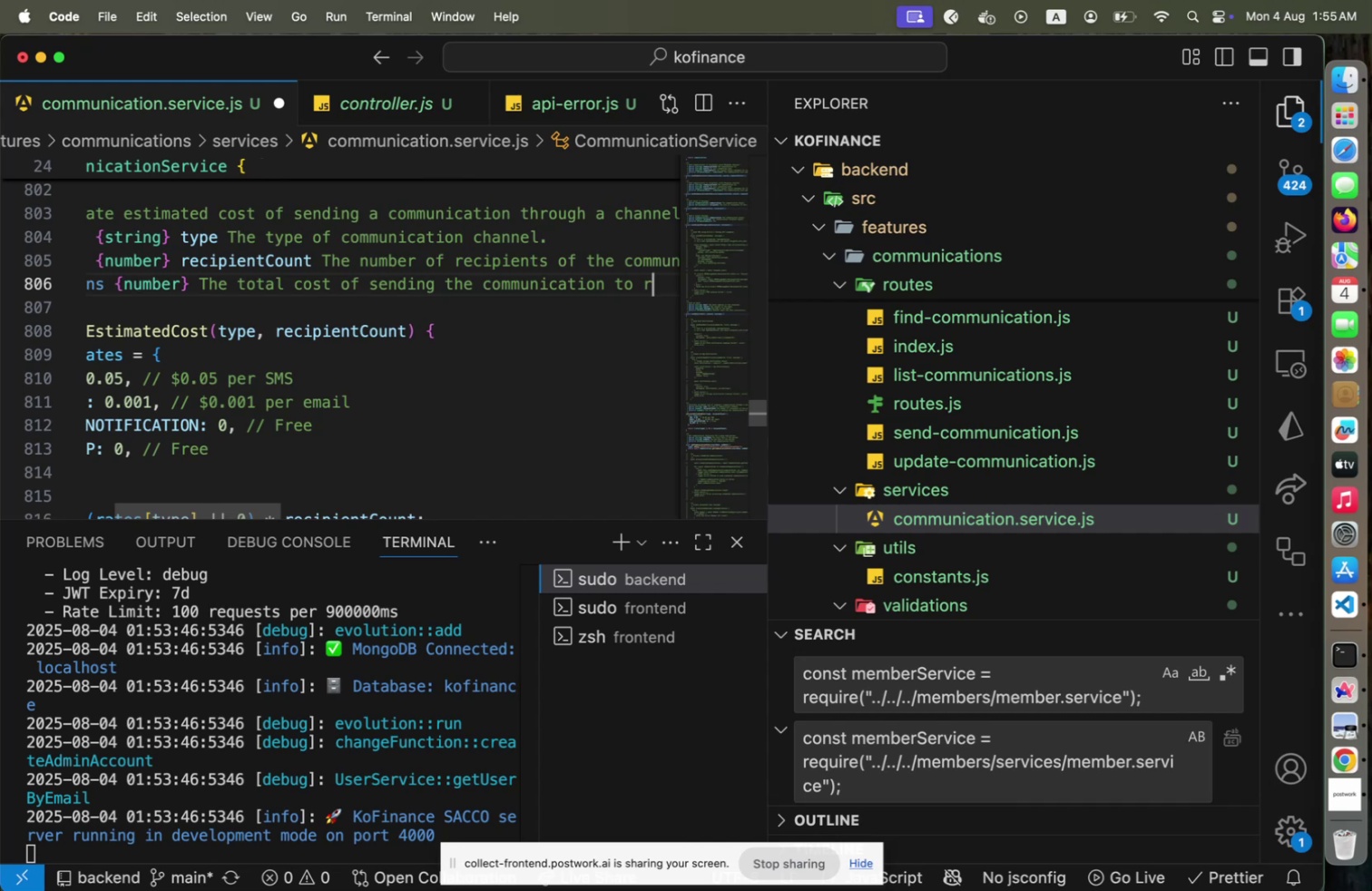 
key(Meta+CommandLeft)
 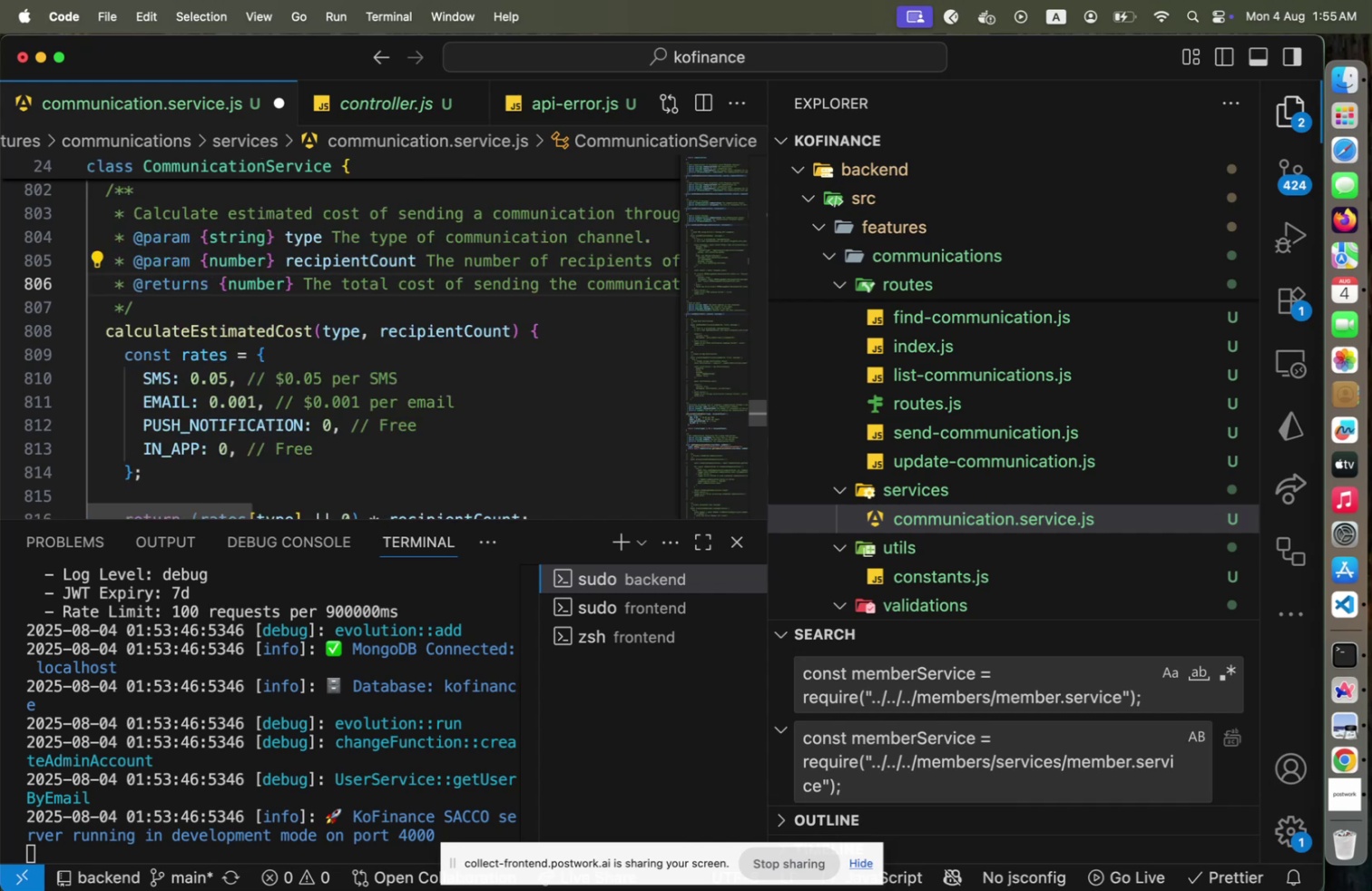 
key(Meta+S)
 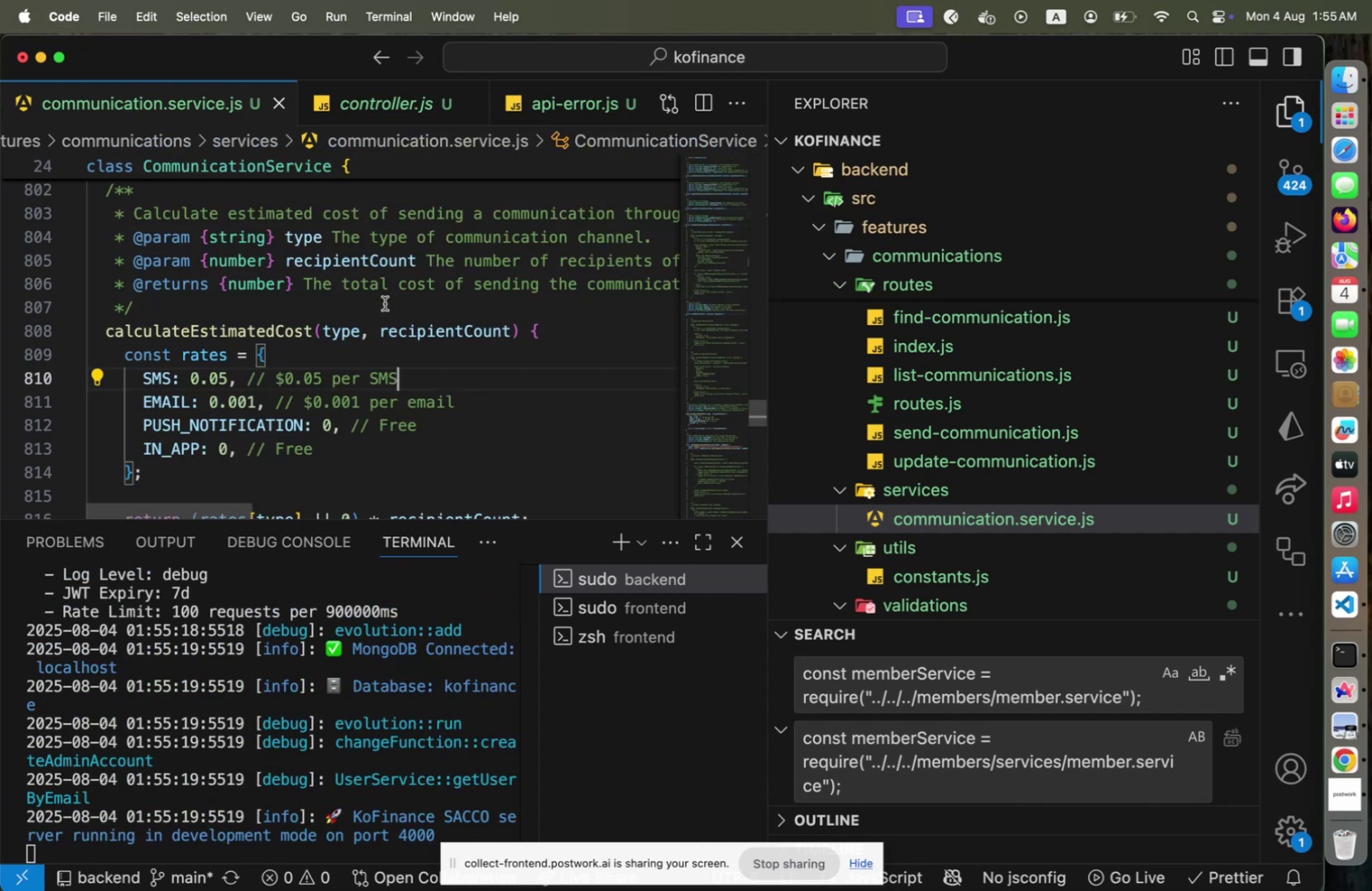 
left_click([344, 282])
 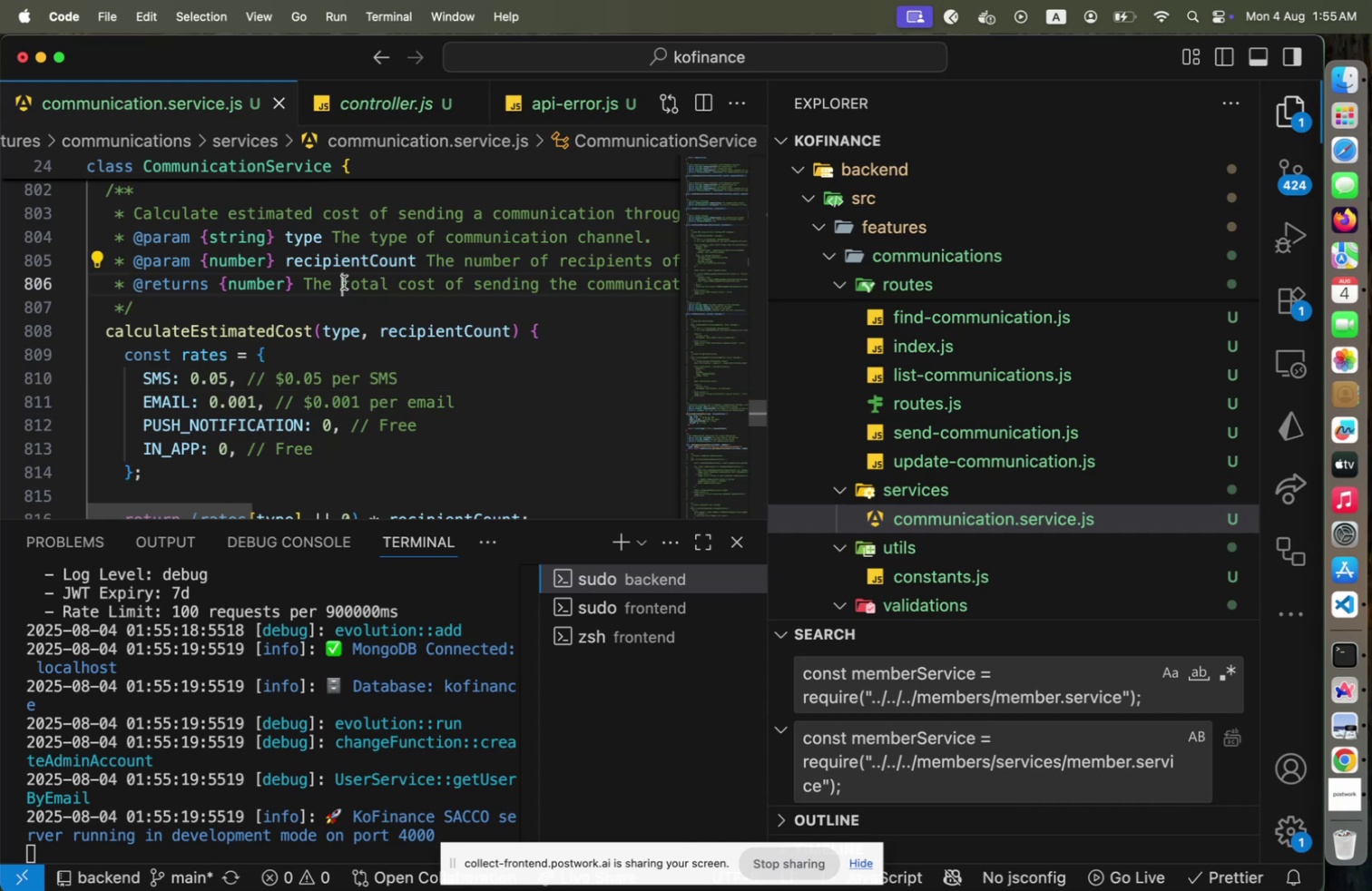 
type(estimated )
 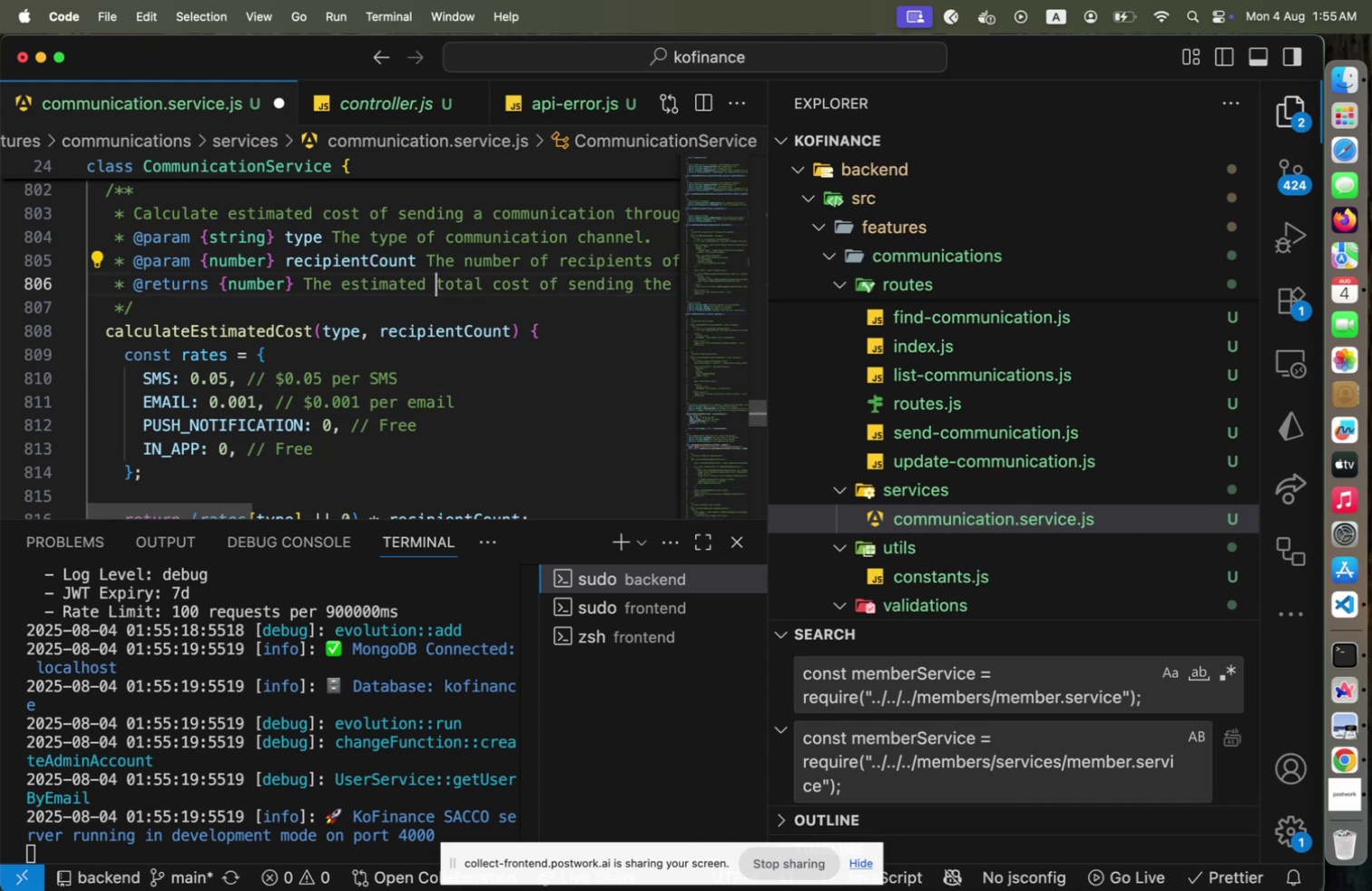 
key(Meta+CommandLeft)
 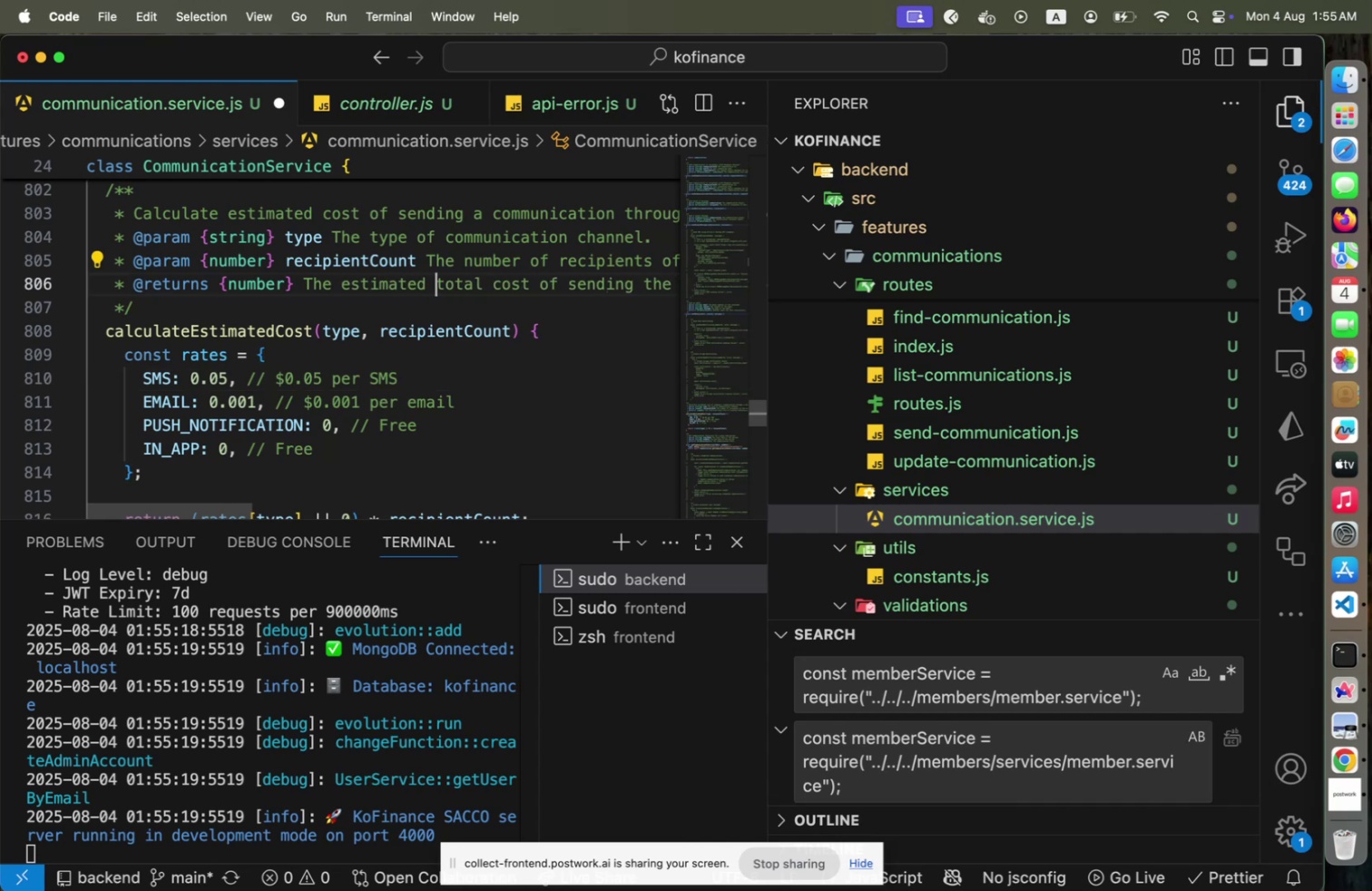 
key(Meta+S)
 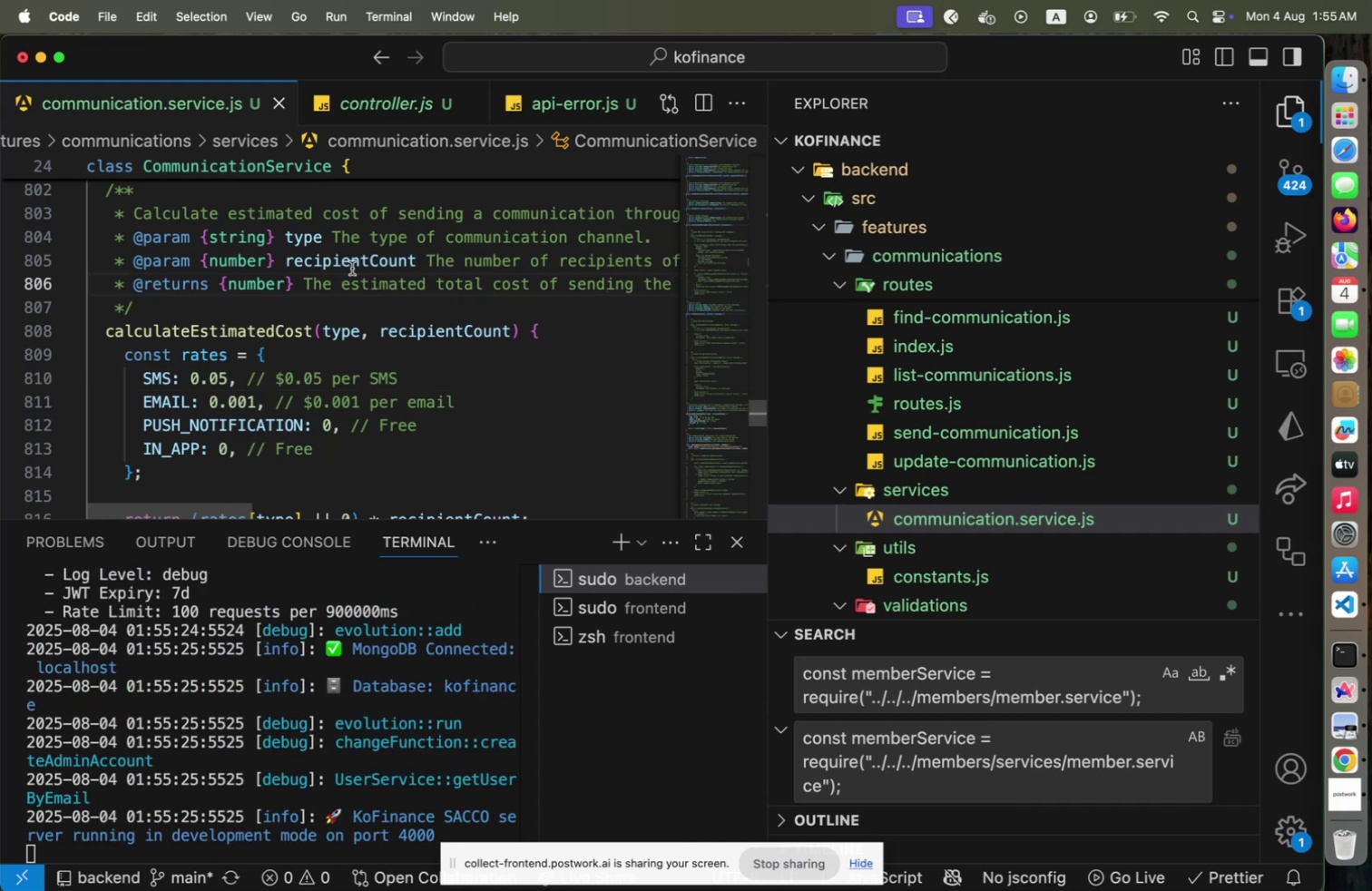 
scroll: coordinate [333, 301], scroll_direction: up, amount: 41.0
 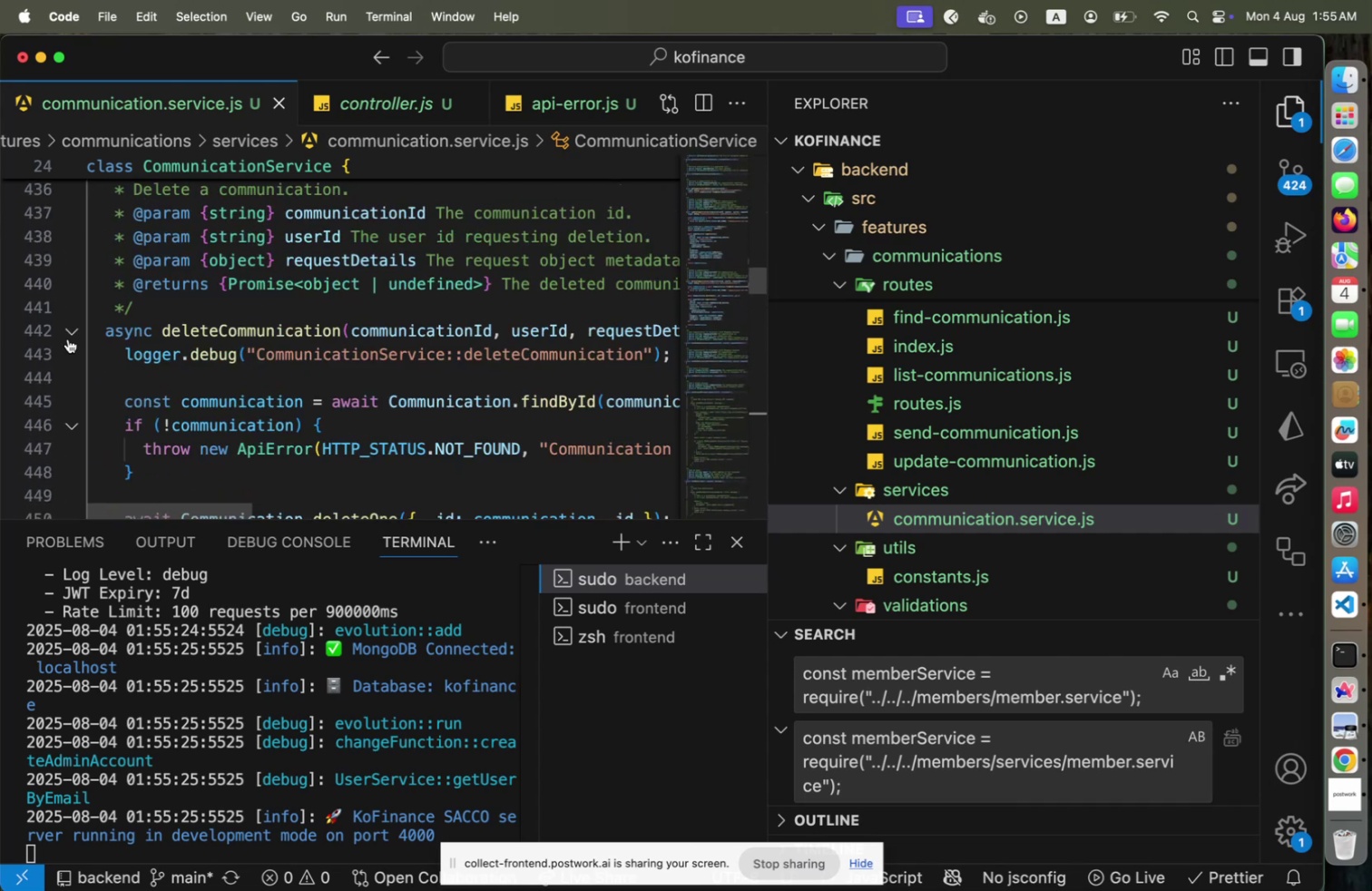 
left_click([73, 335])
 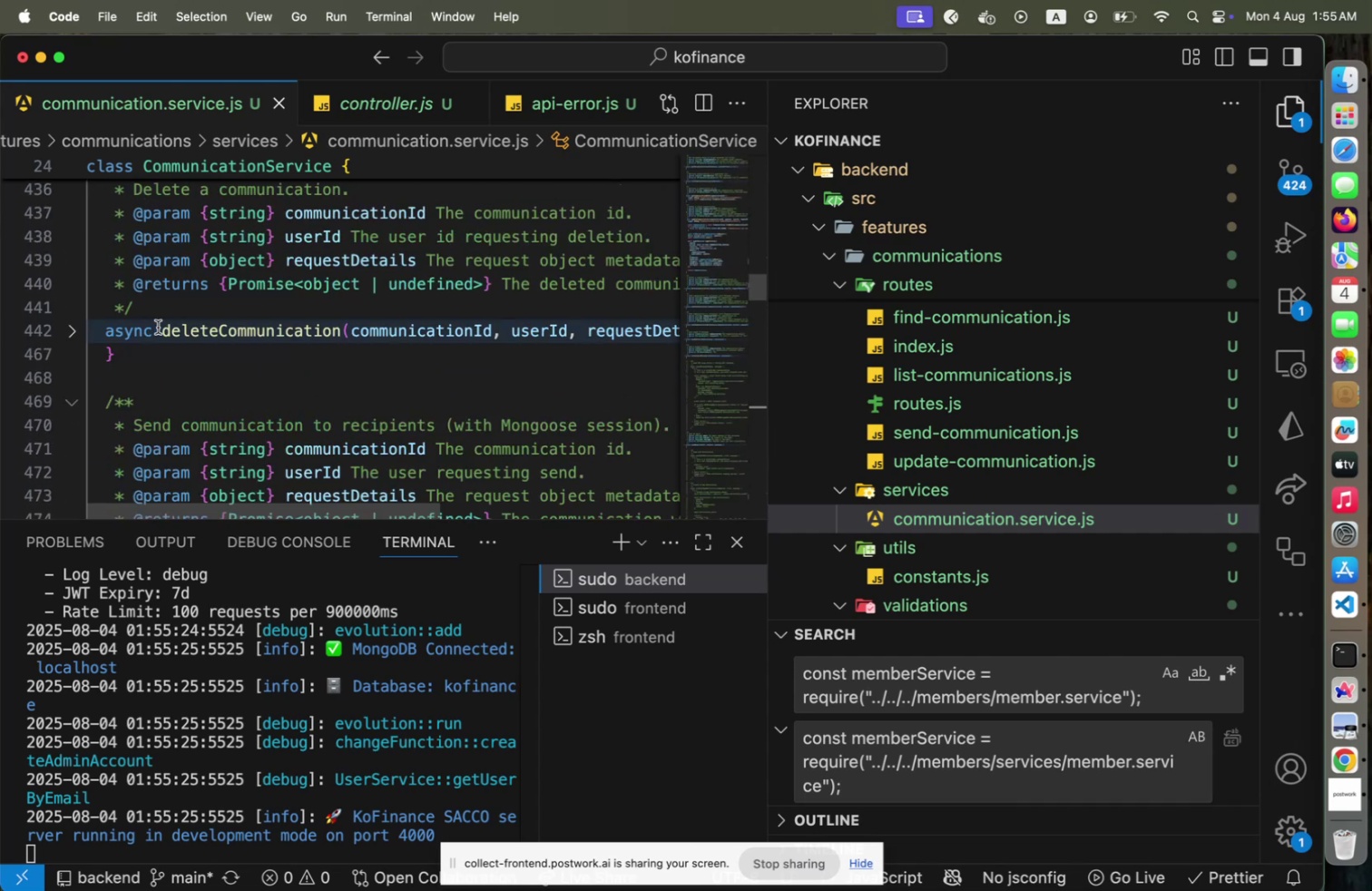 
scroll: coordinate [158, 327], scroll_direction: down, amount: 2.0
 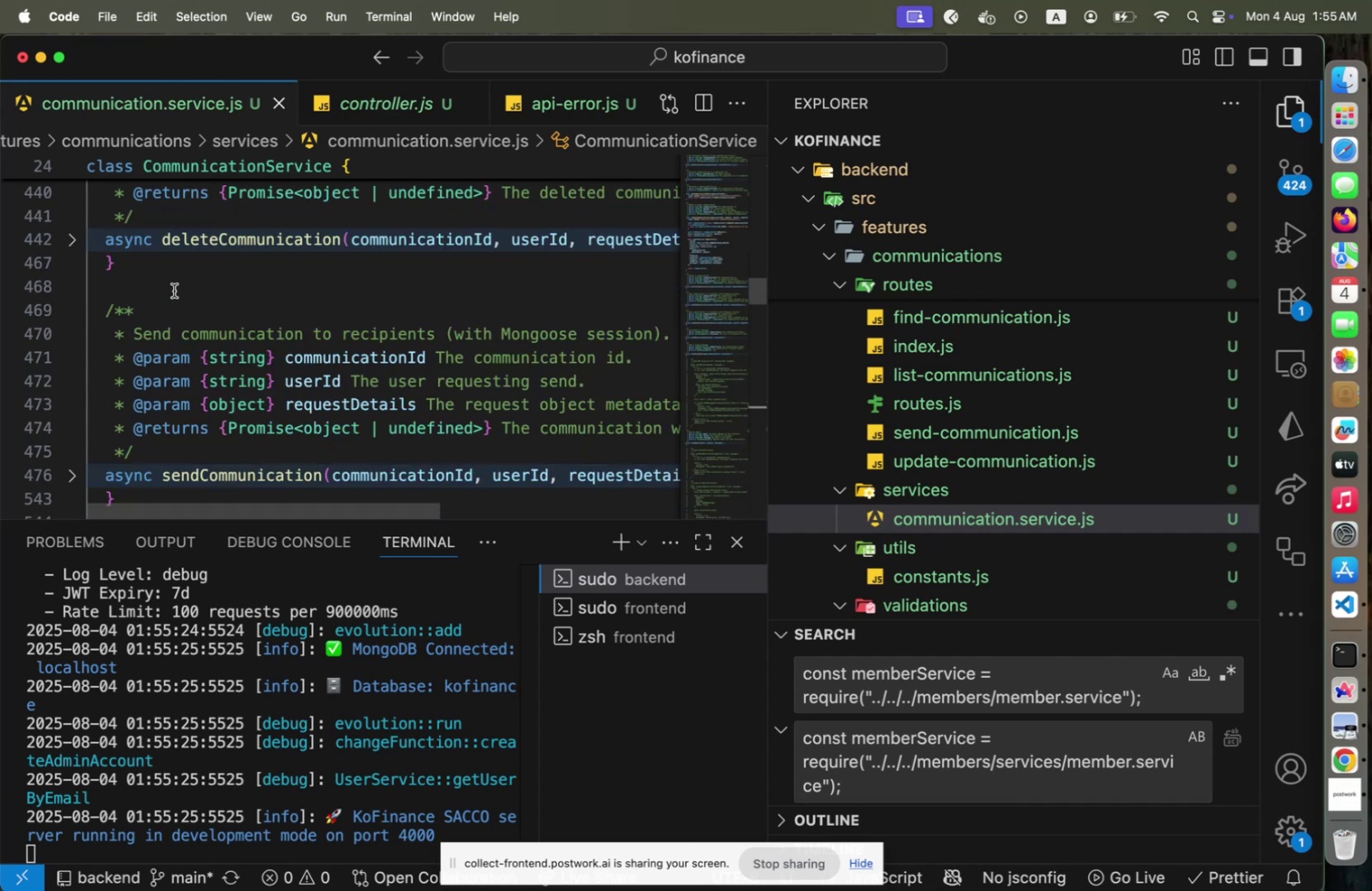 
left_click([174, 290])
 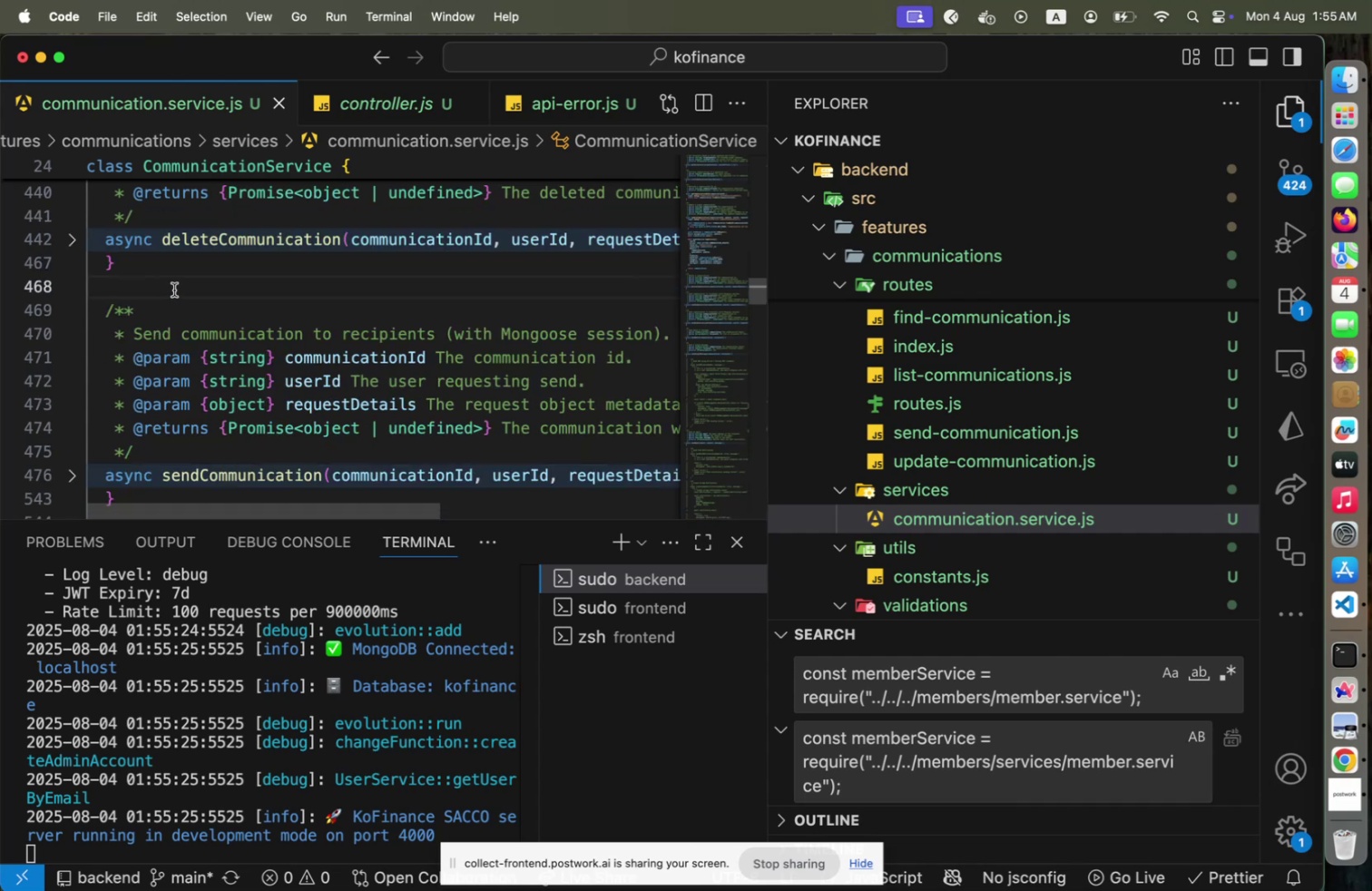 
key(Enter)
 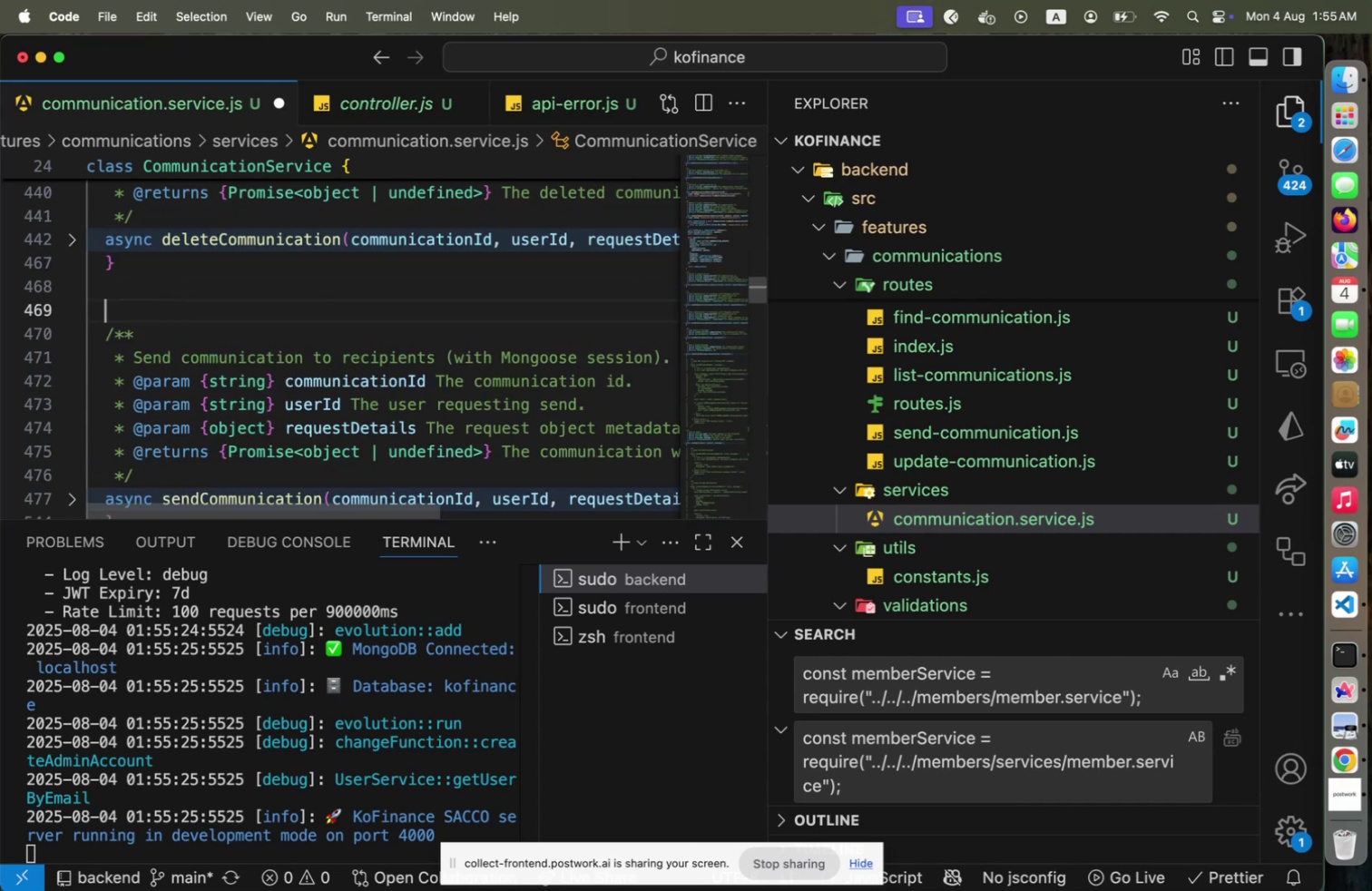 
type(async approveCommunication(commu)
 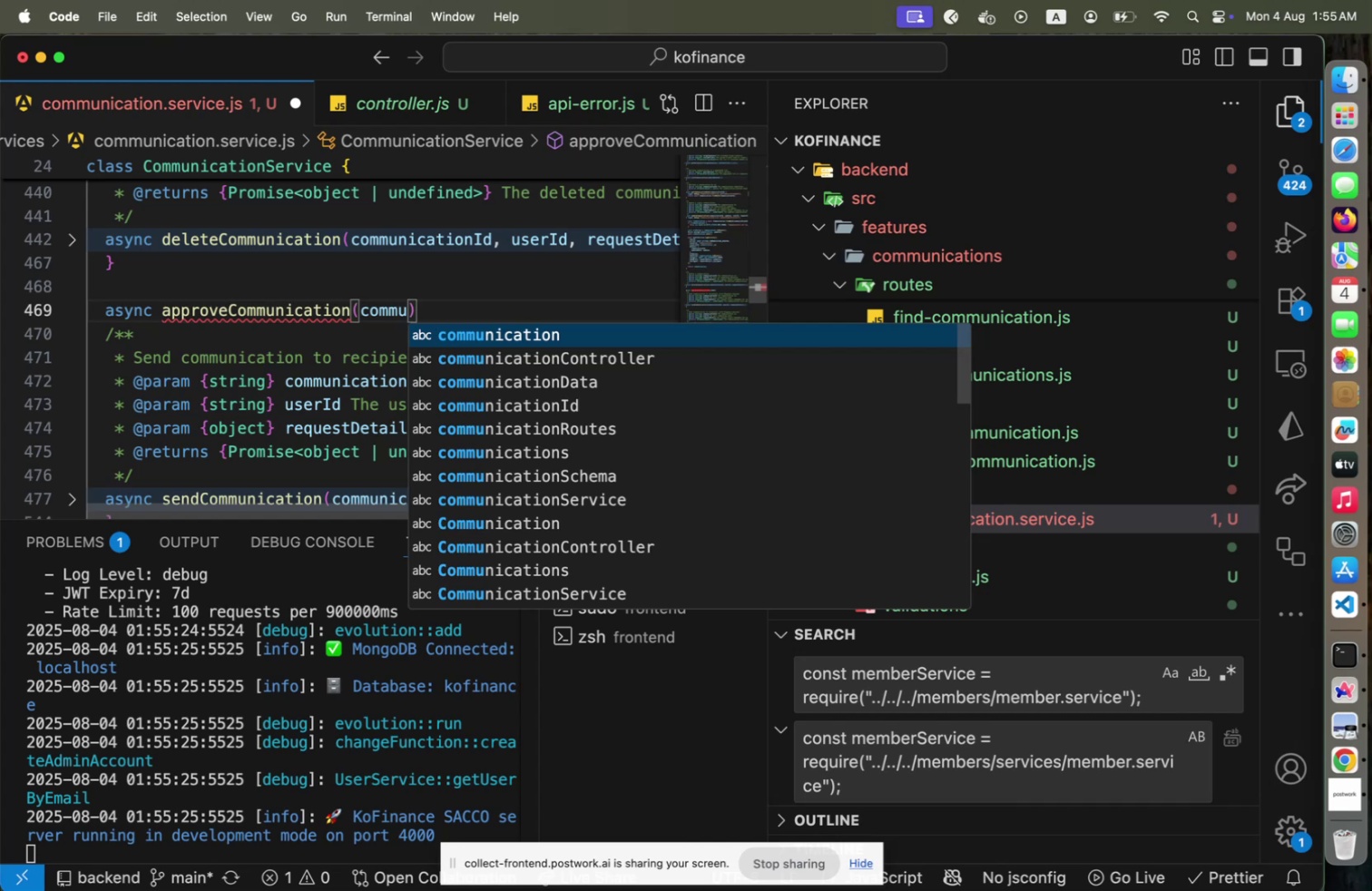 
key(Enter)
 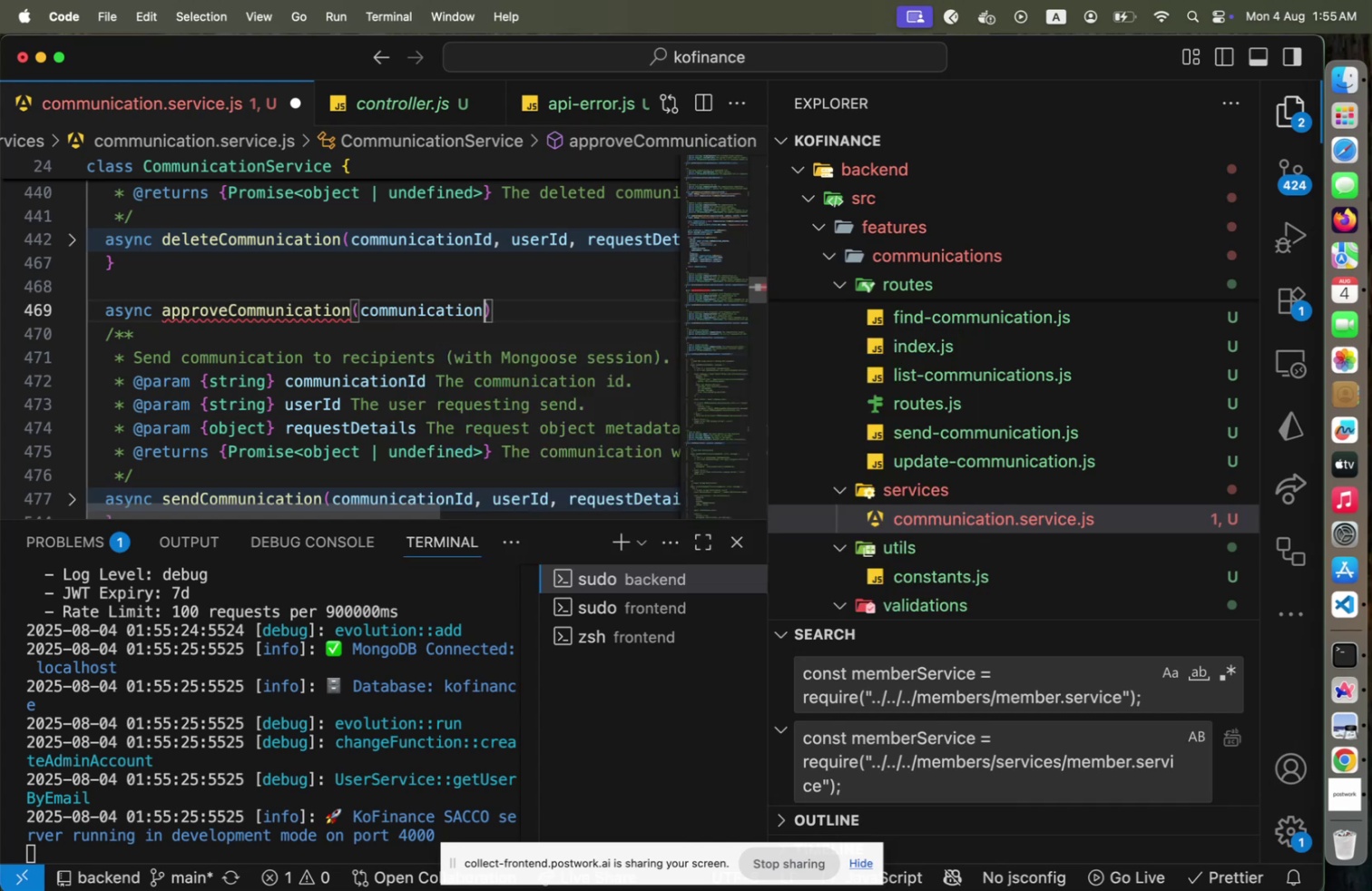 
type(Id, userId, requestDetails)
 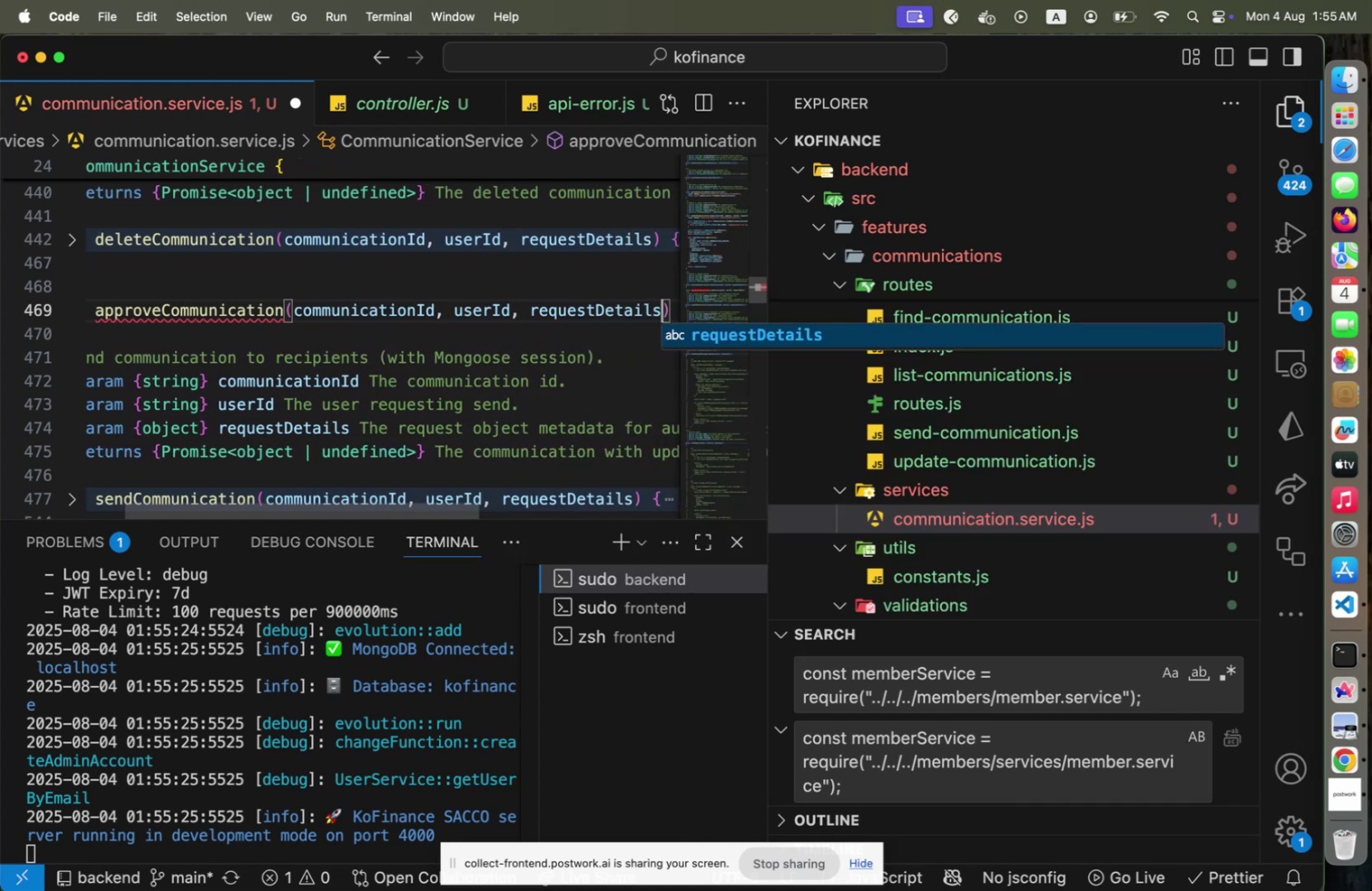 
key(ArrowRight)
 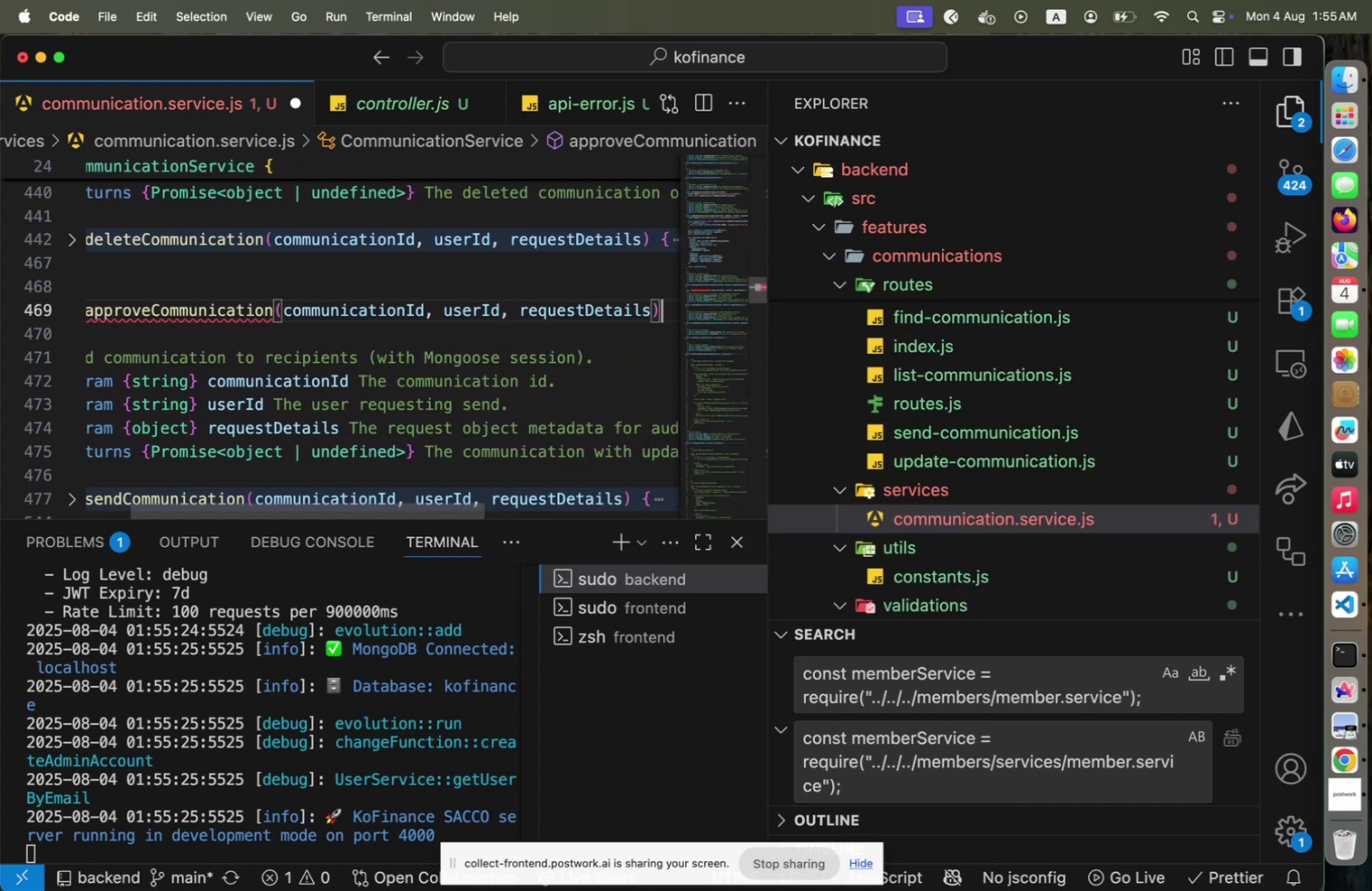 
key(Space)
 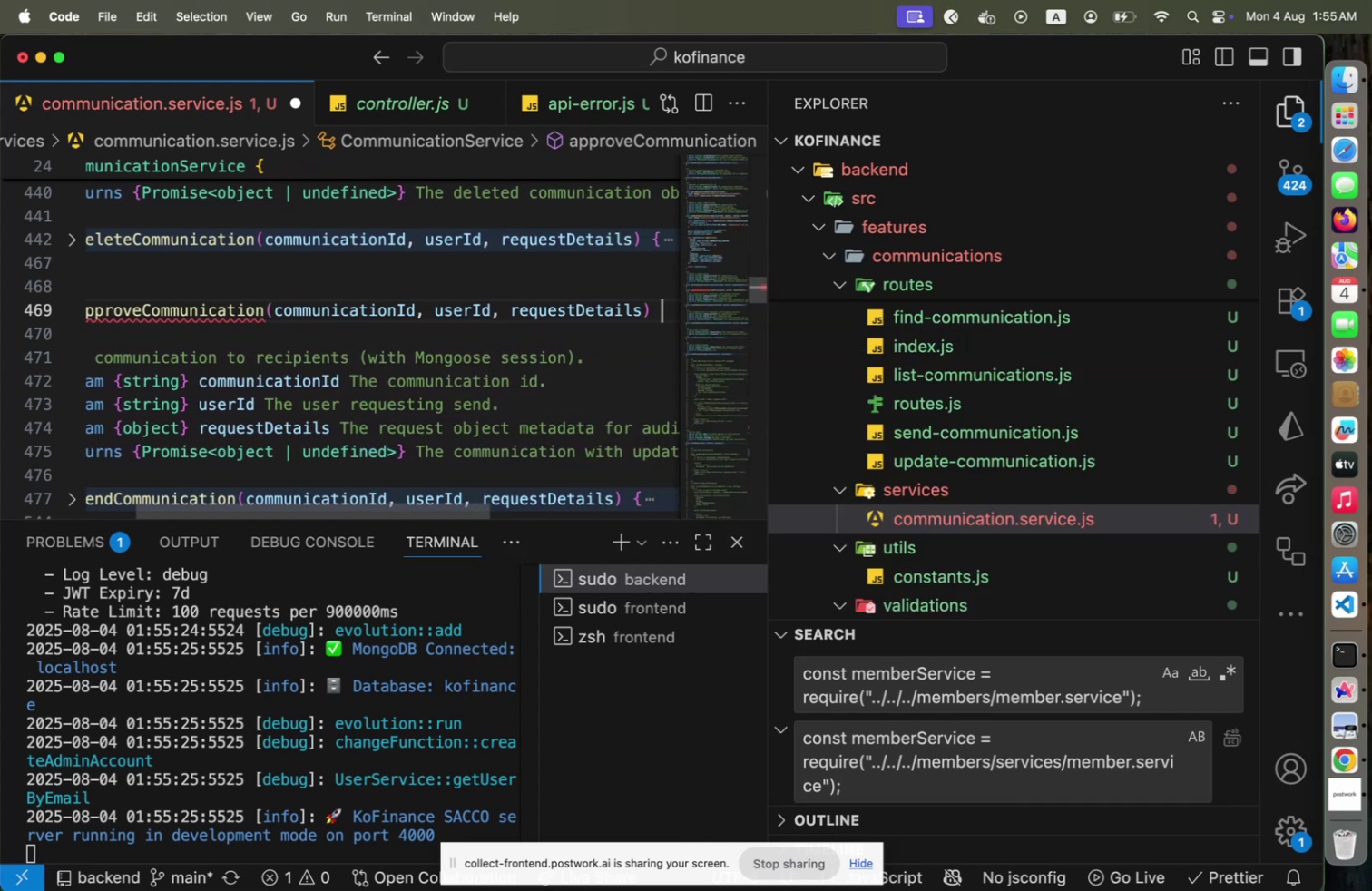 
key(Shift+BracketLeft)
 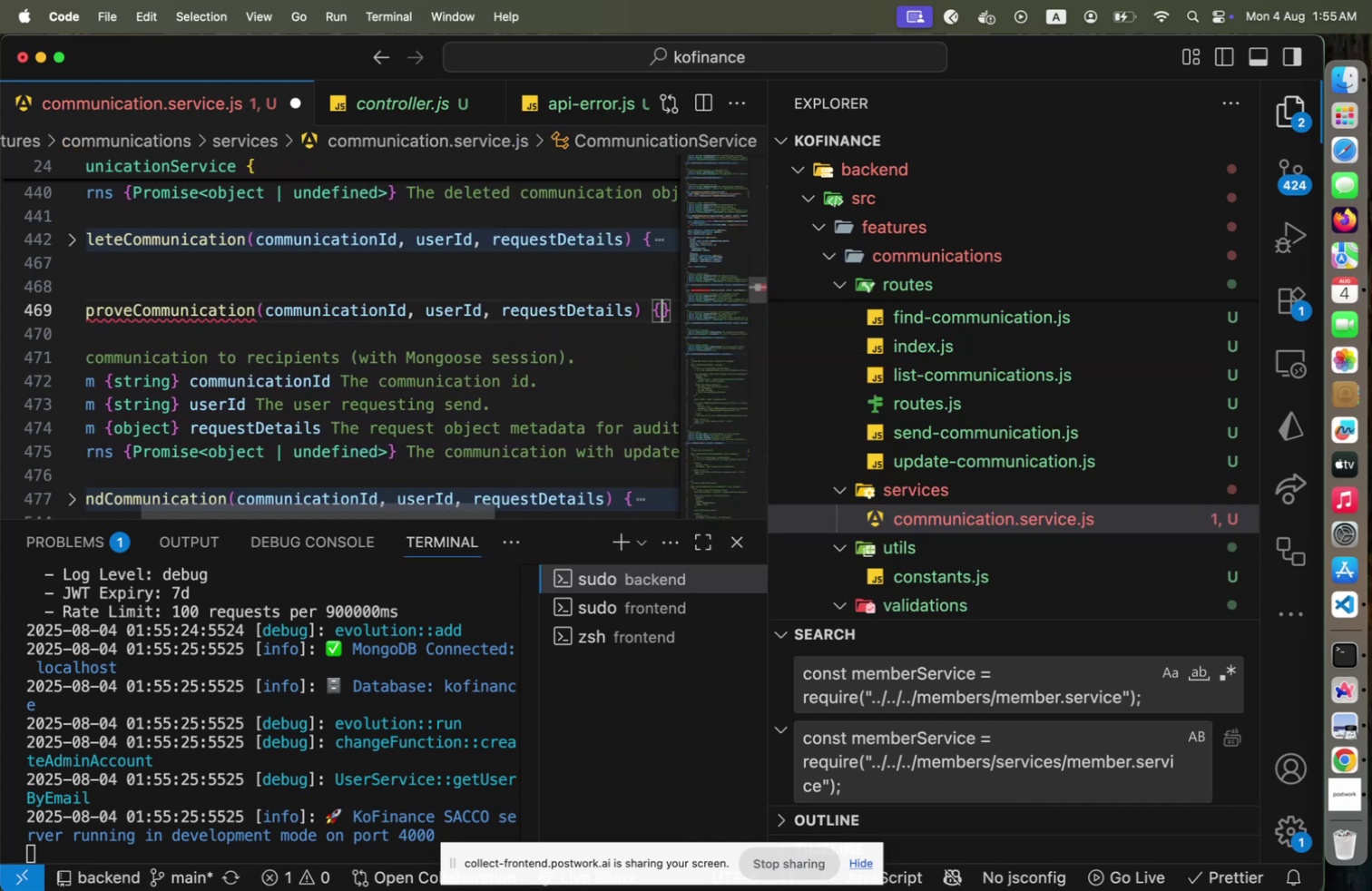 
key(Enter)
 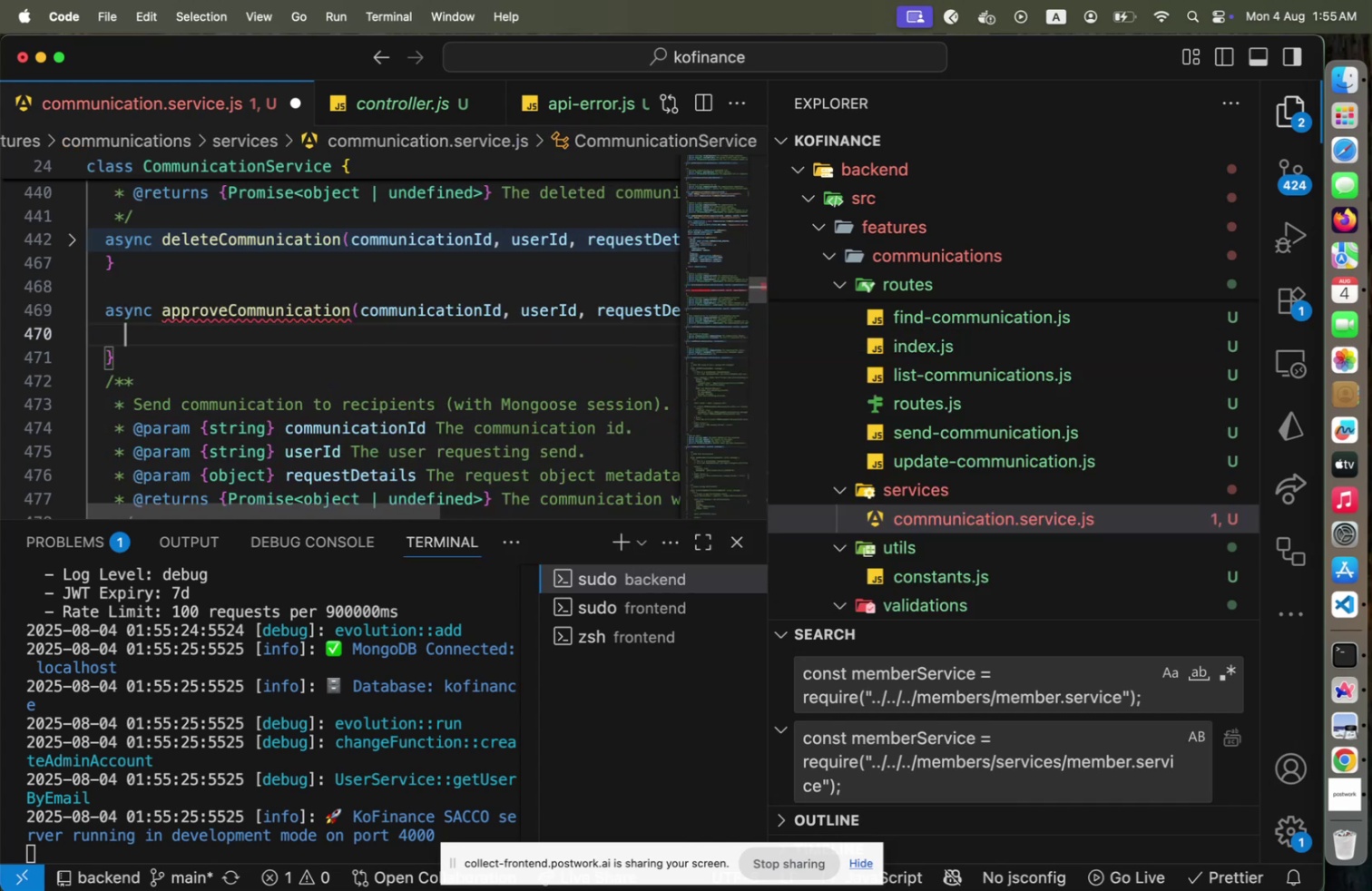 
key(ArrowDown)
 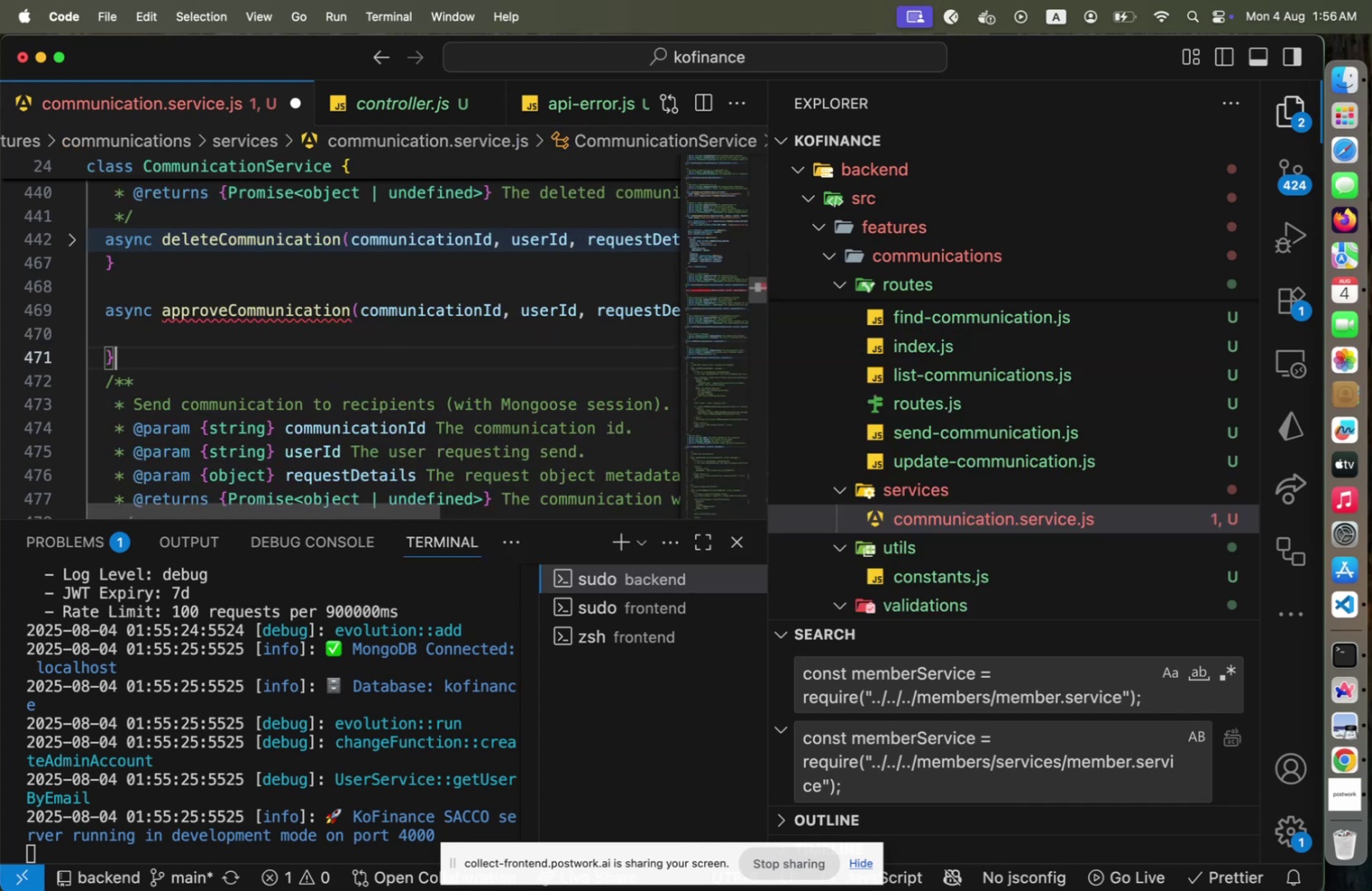 
key(Enter)
 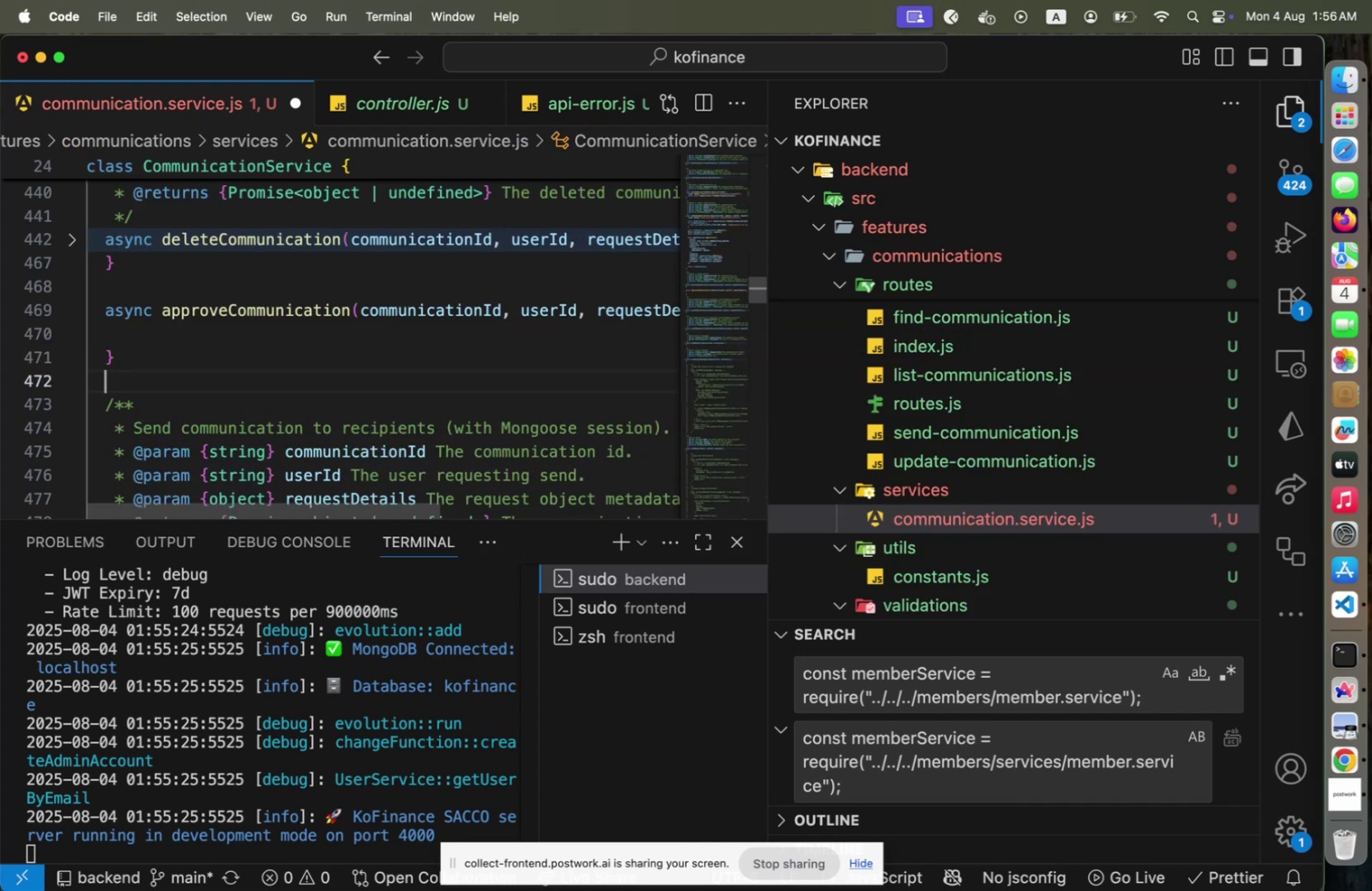 
key(ArrowUp)
 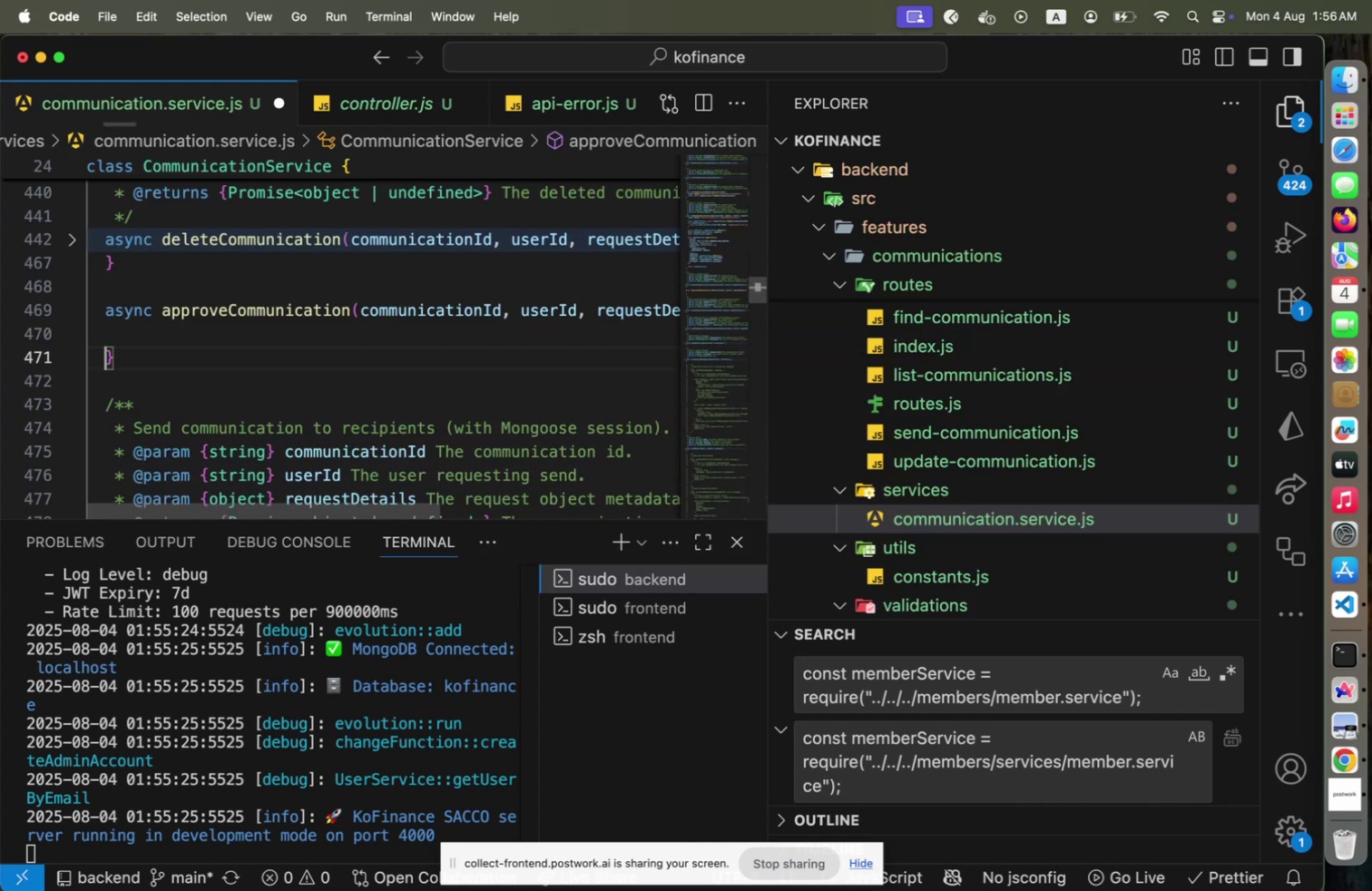 
key(ArrowUp)
 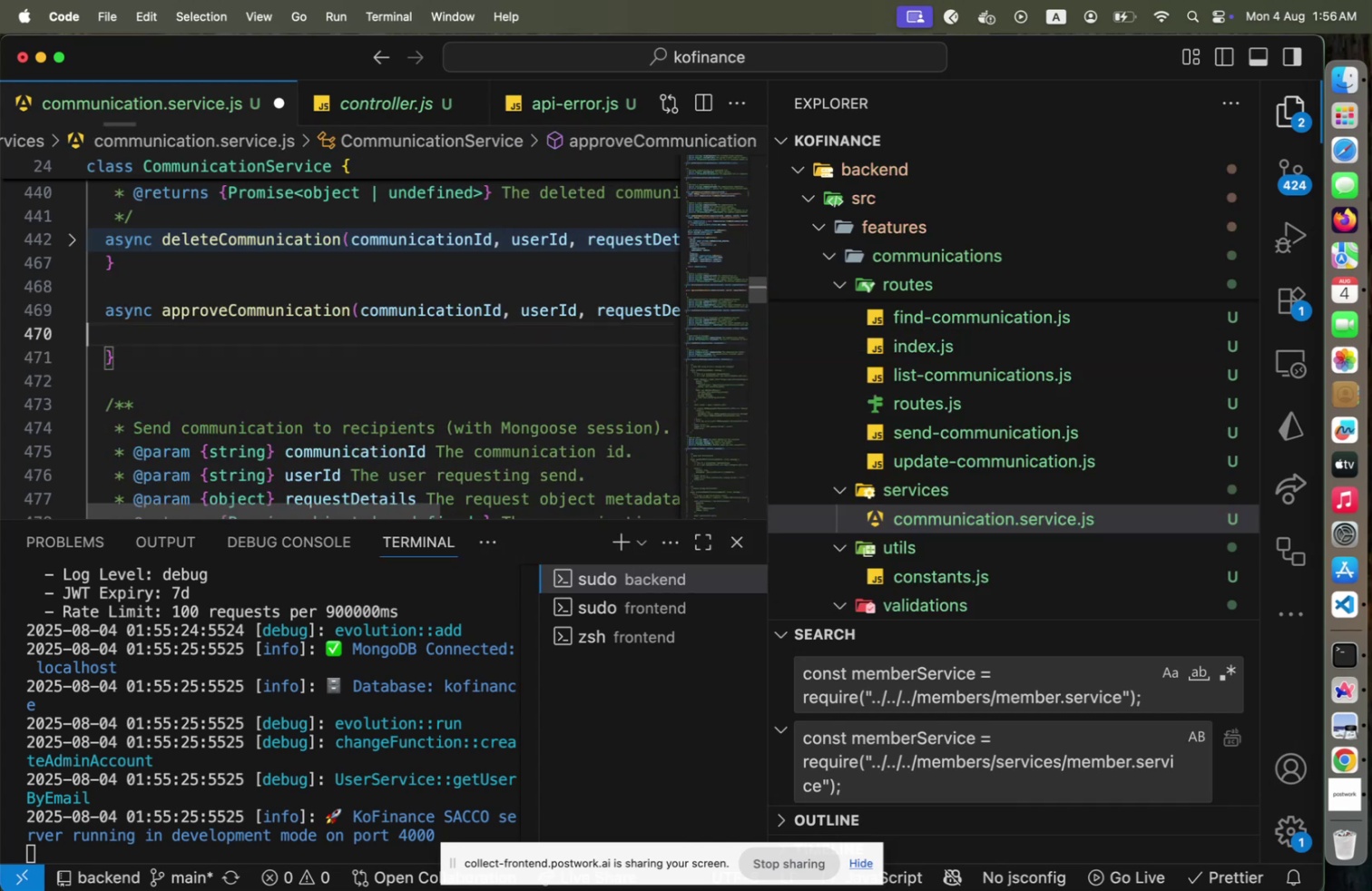 
key(ArrowUp)
 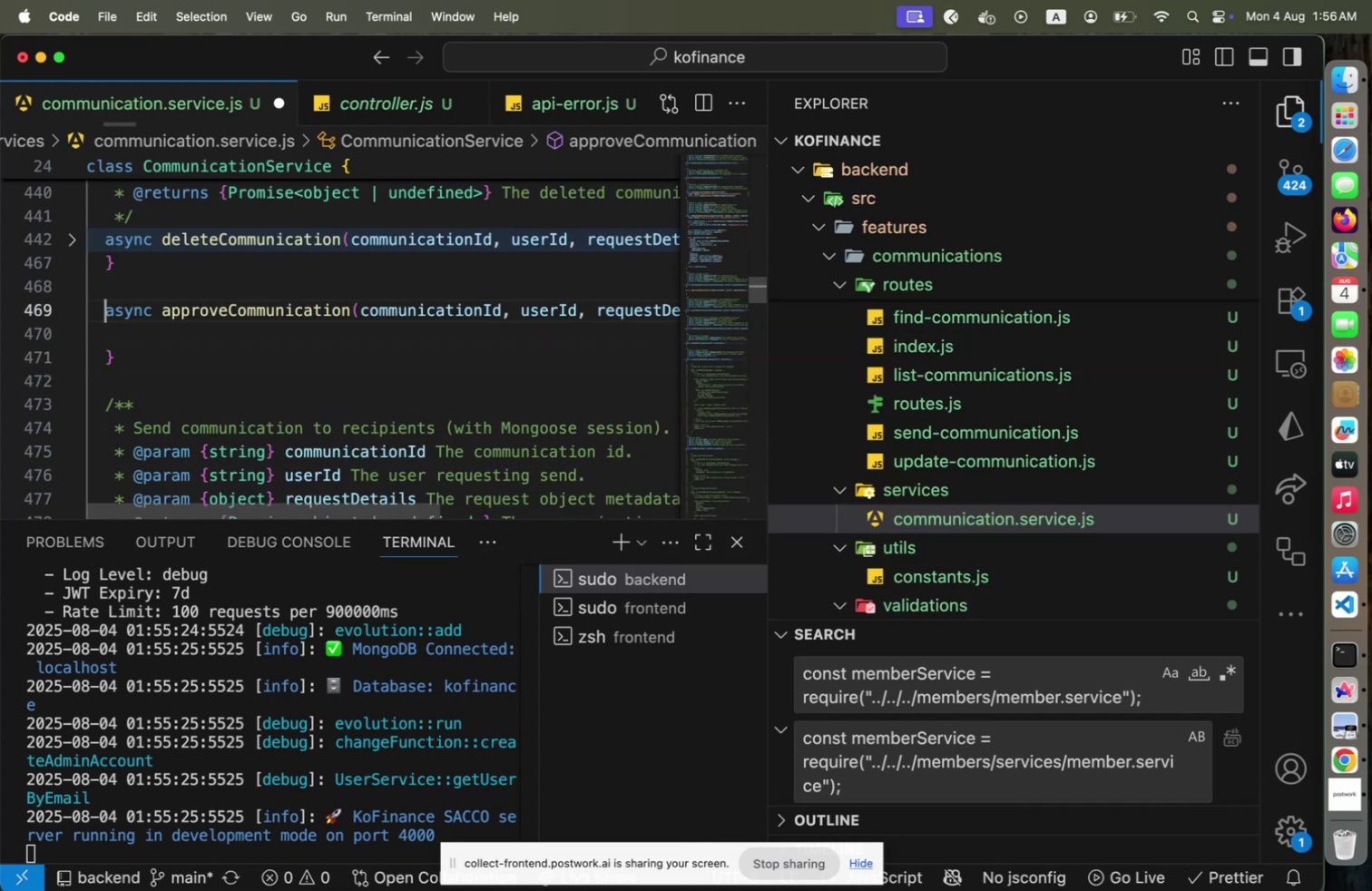 
key(ArrowUp)
 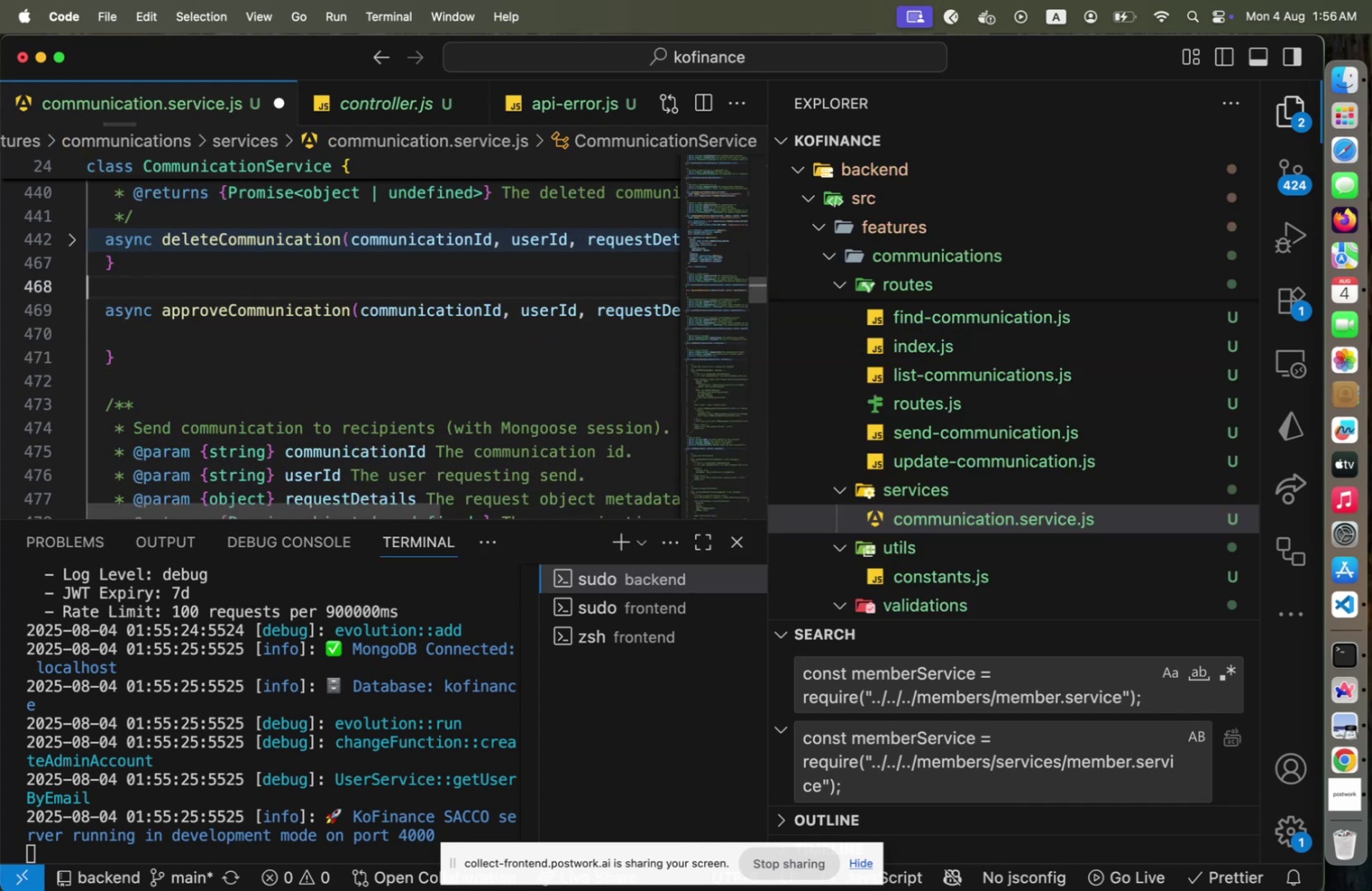 
key(Enter)
 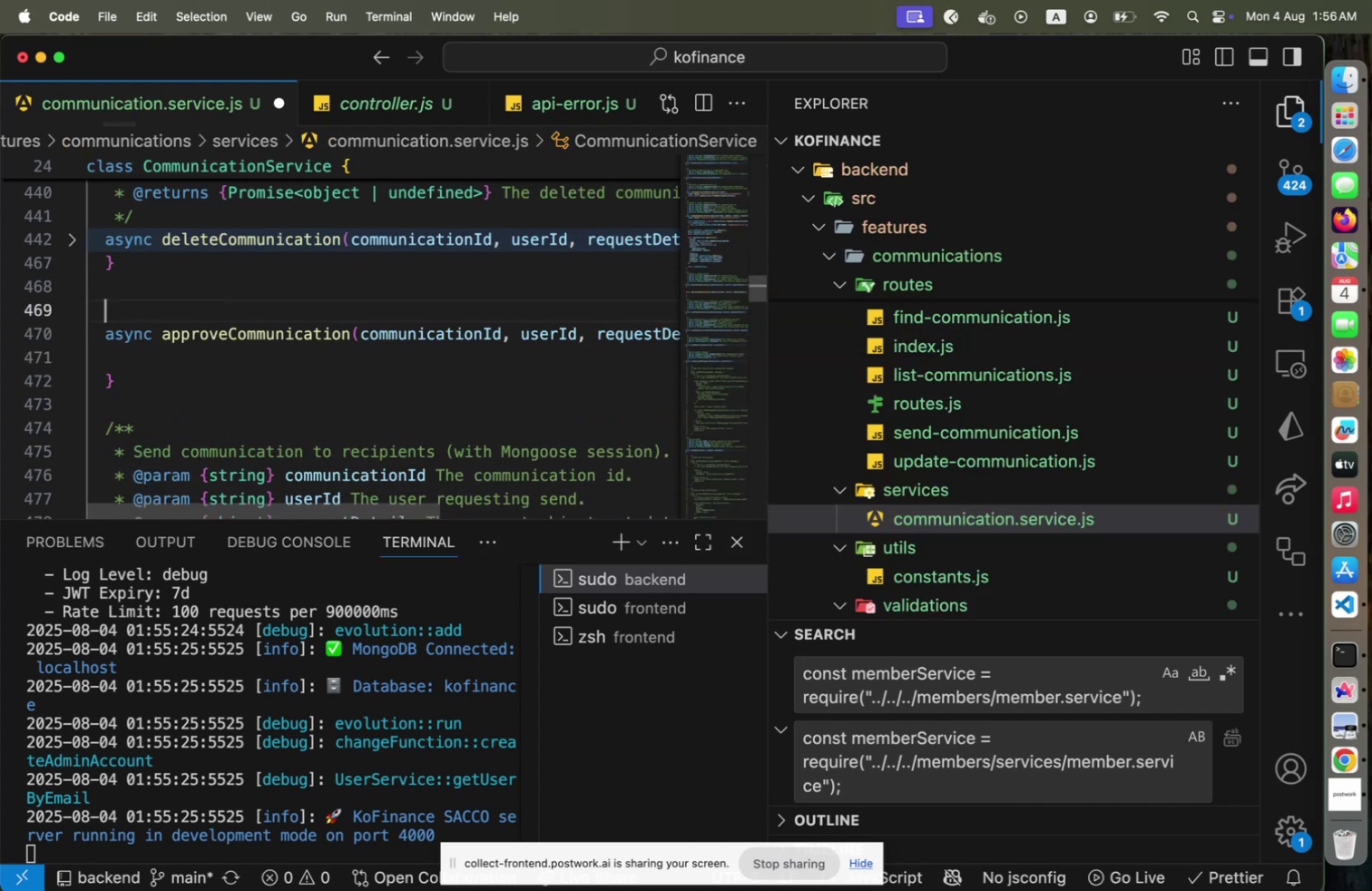 
type(/**)
 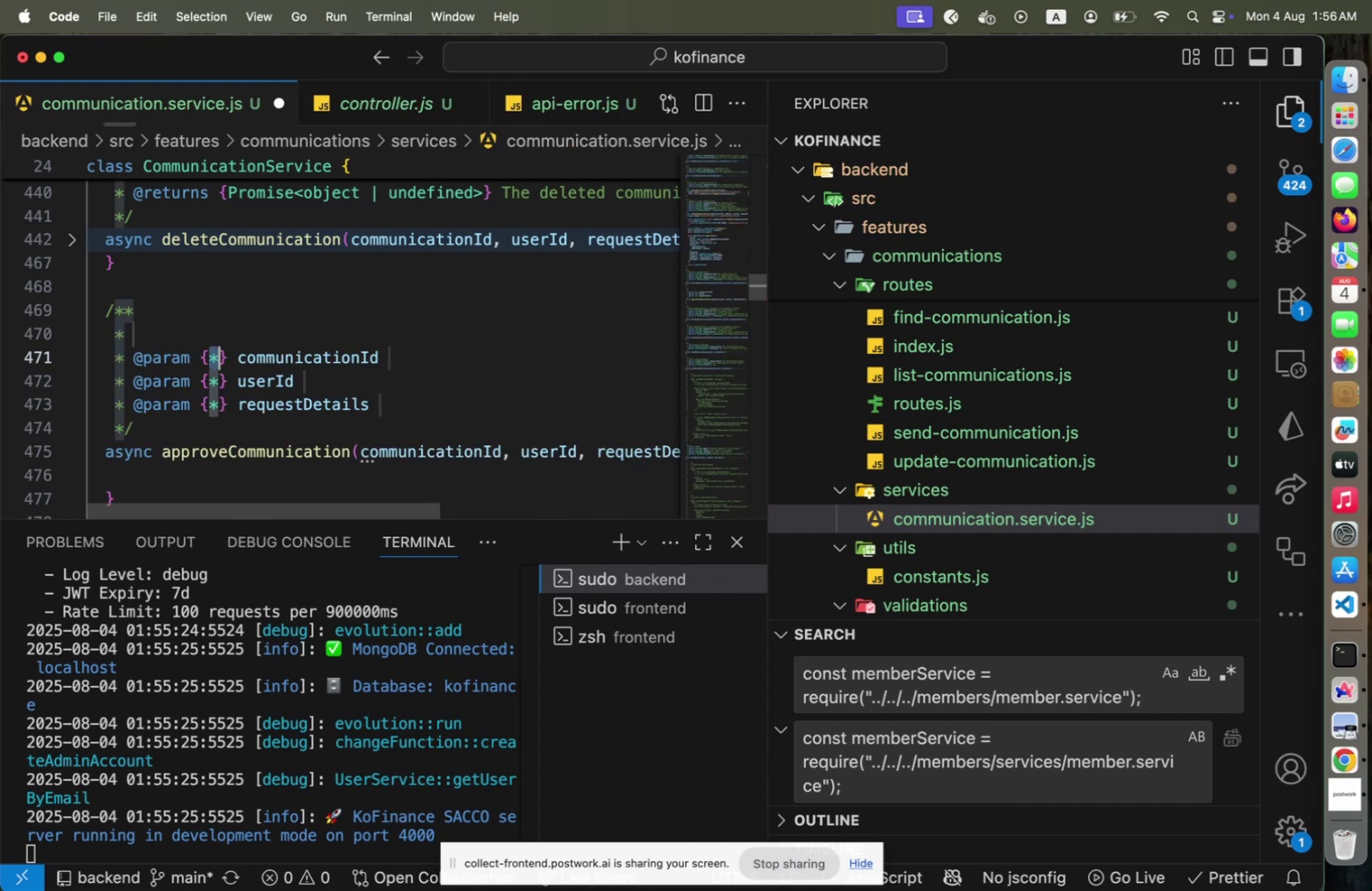 
 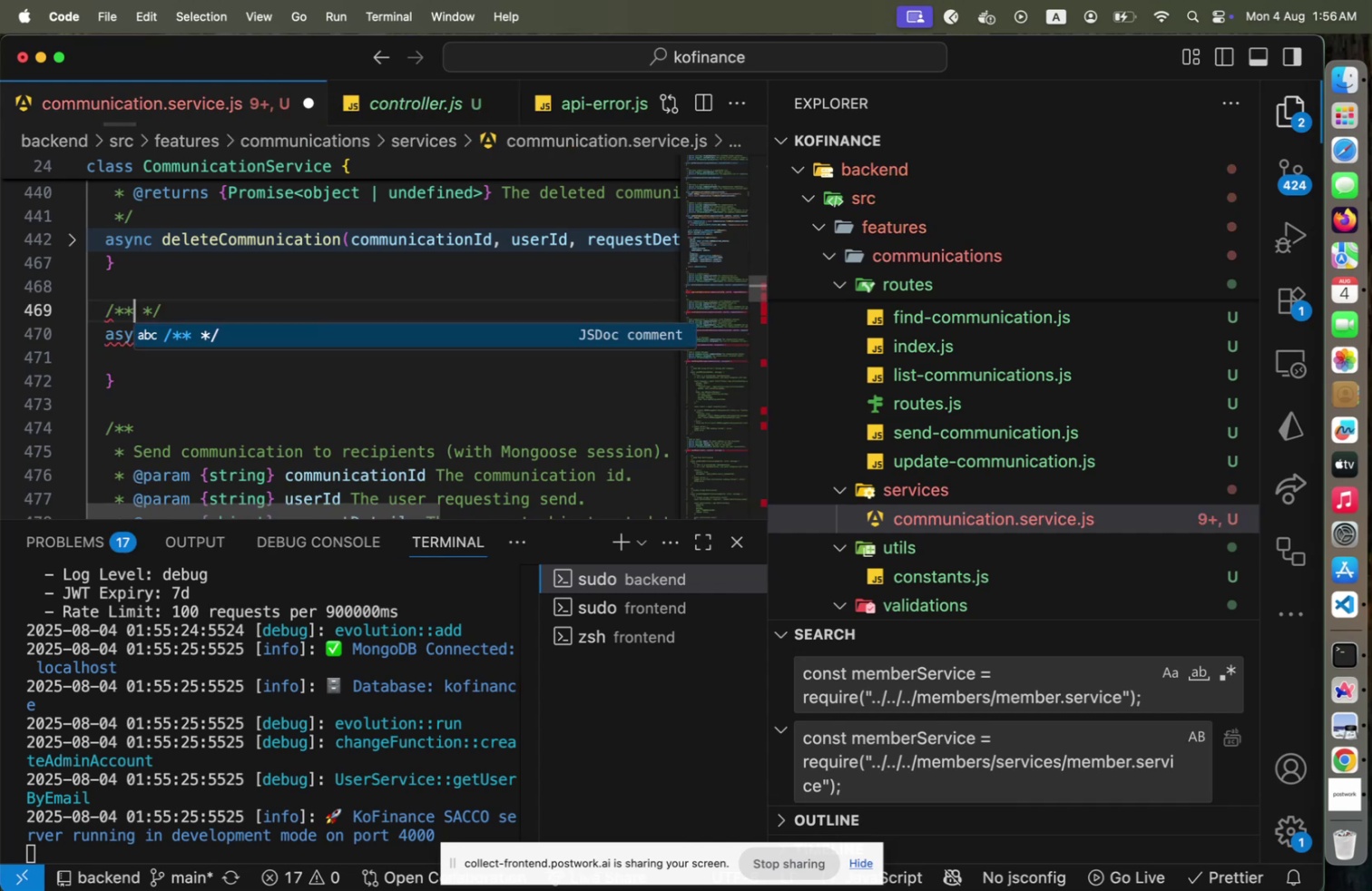 
key(Enter)
 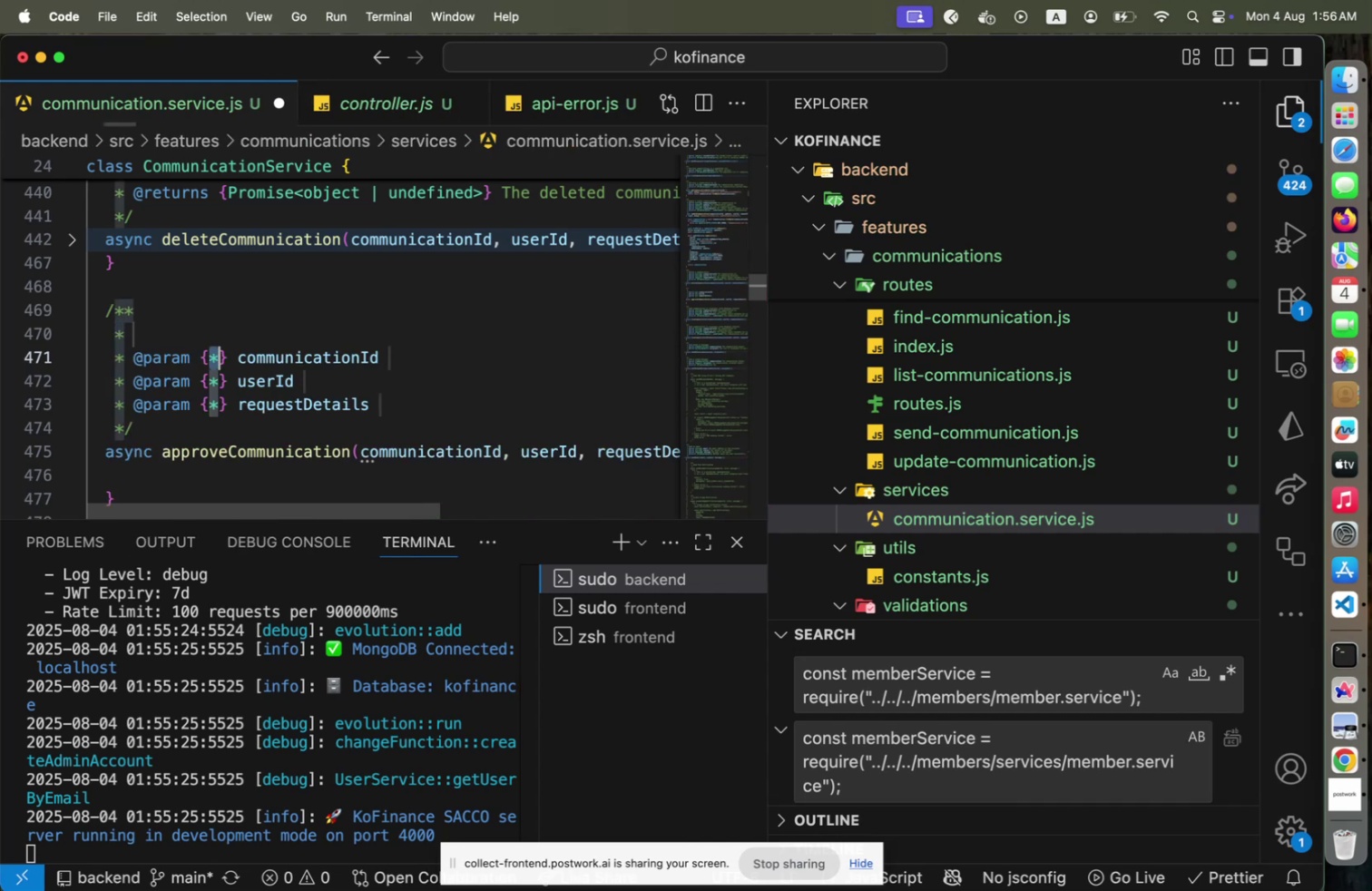 
hold_key(key=ShiftLeft, duration=0.31)
 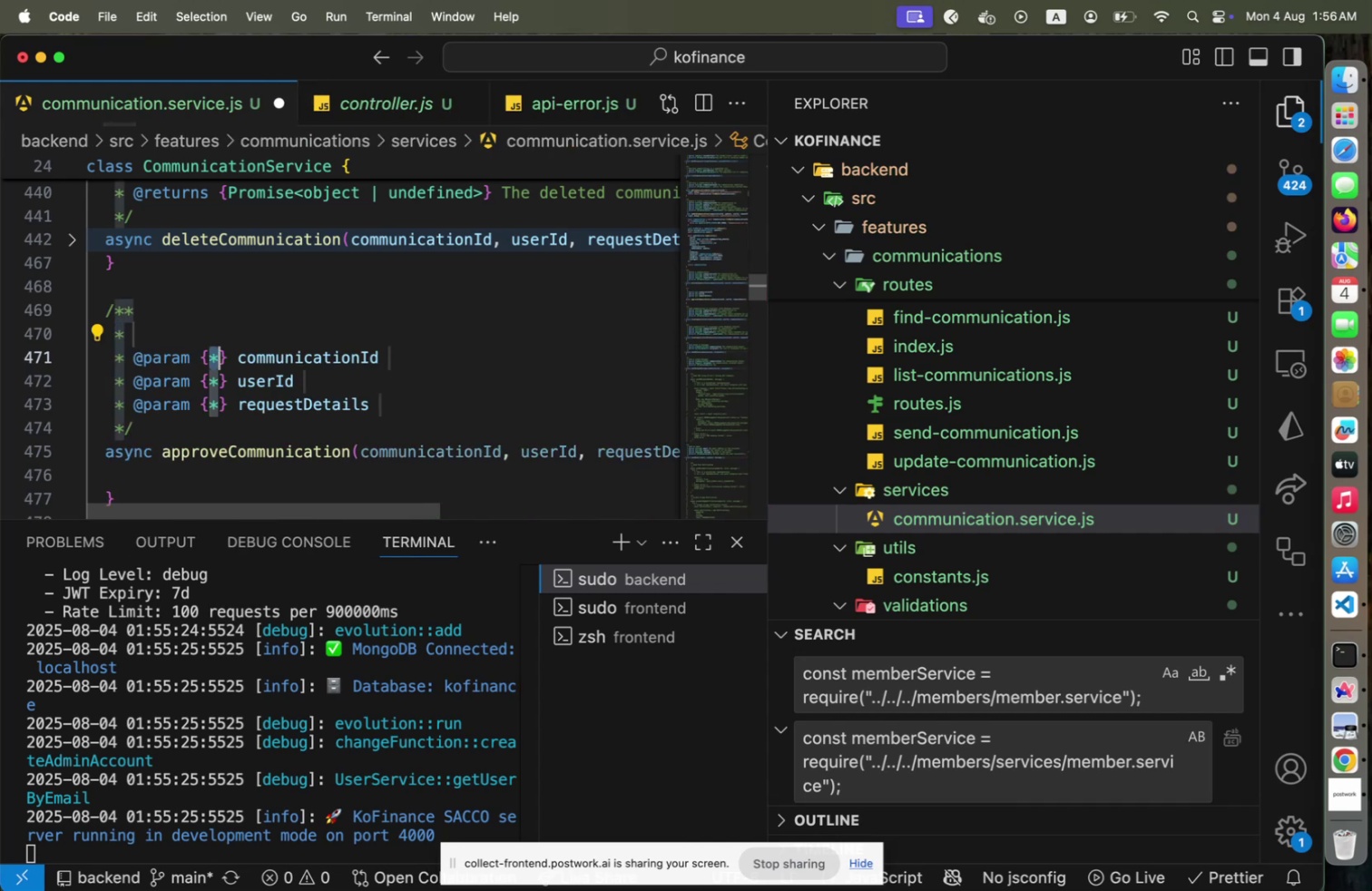 
type(string)
 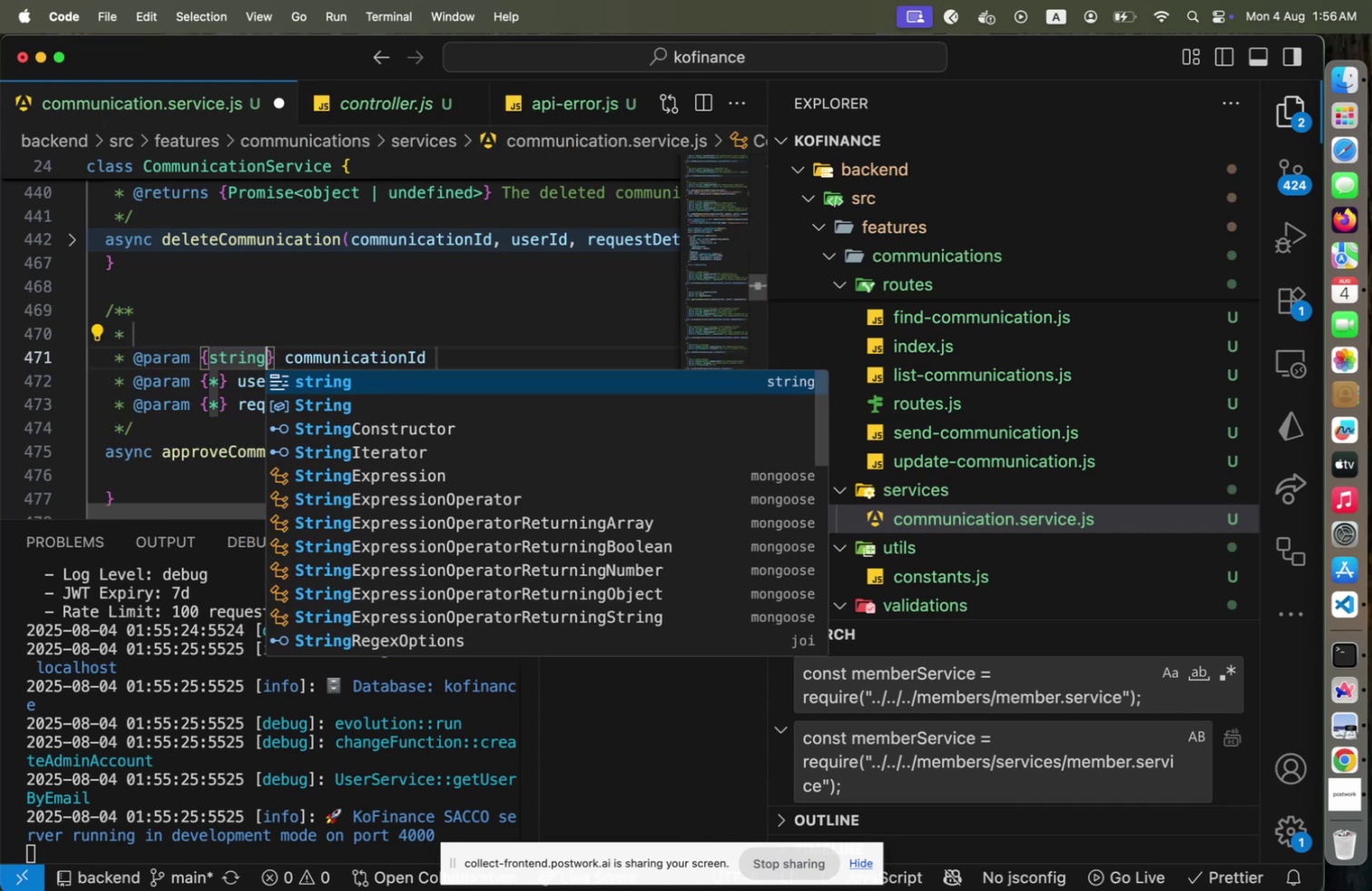 
key(ArrowDown)
 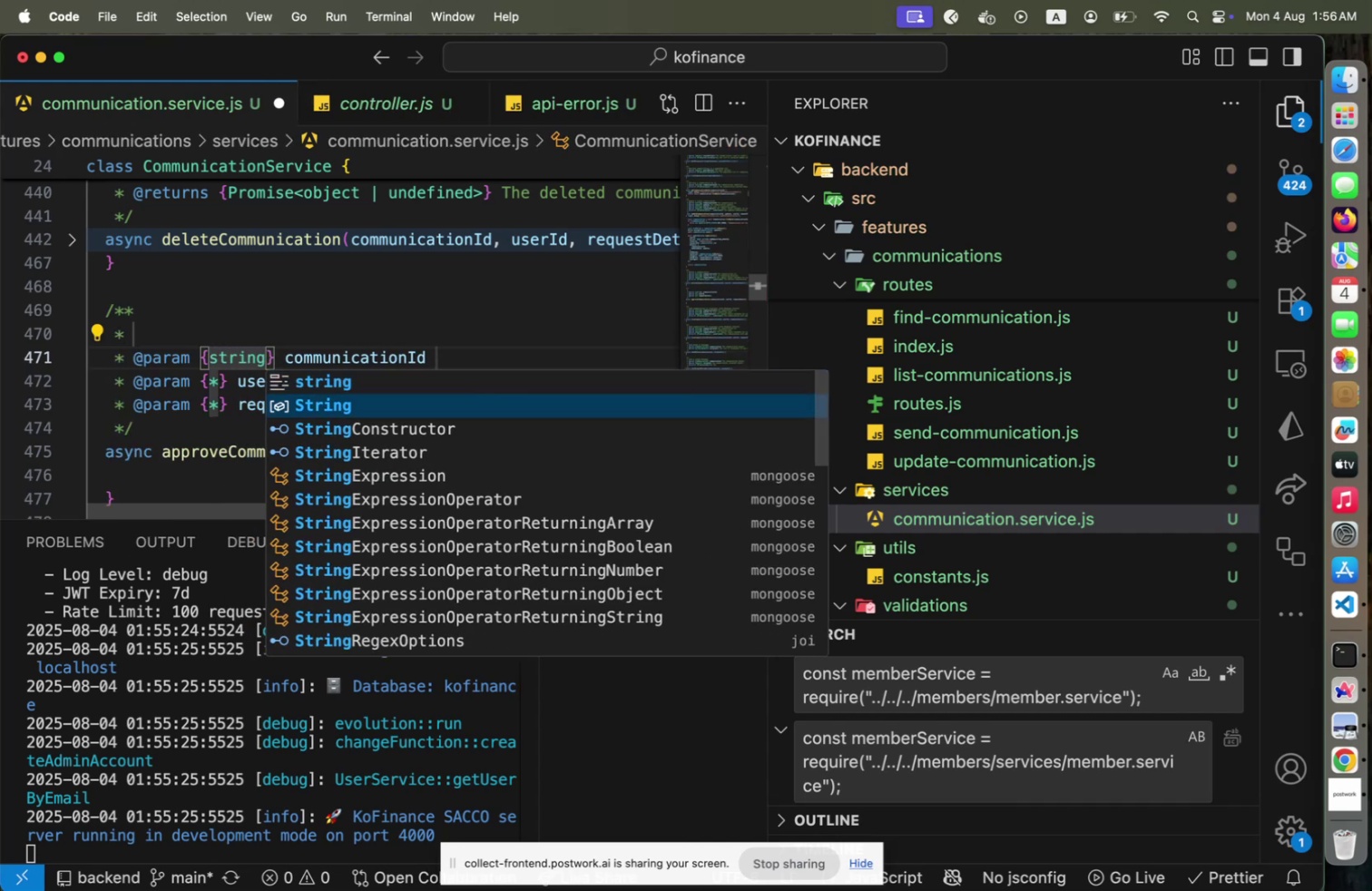 
key(ArrowDown)
 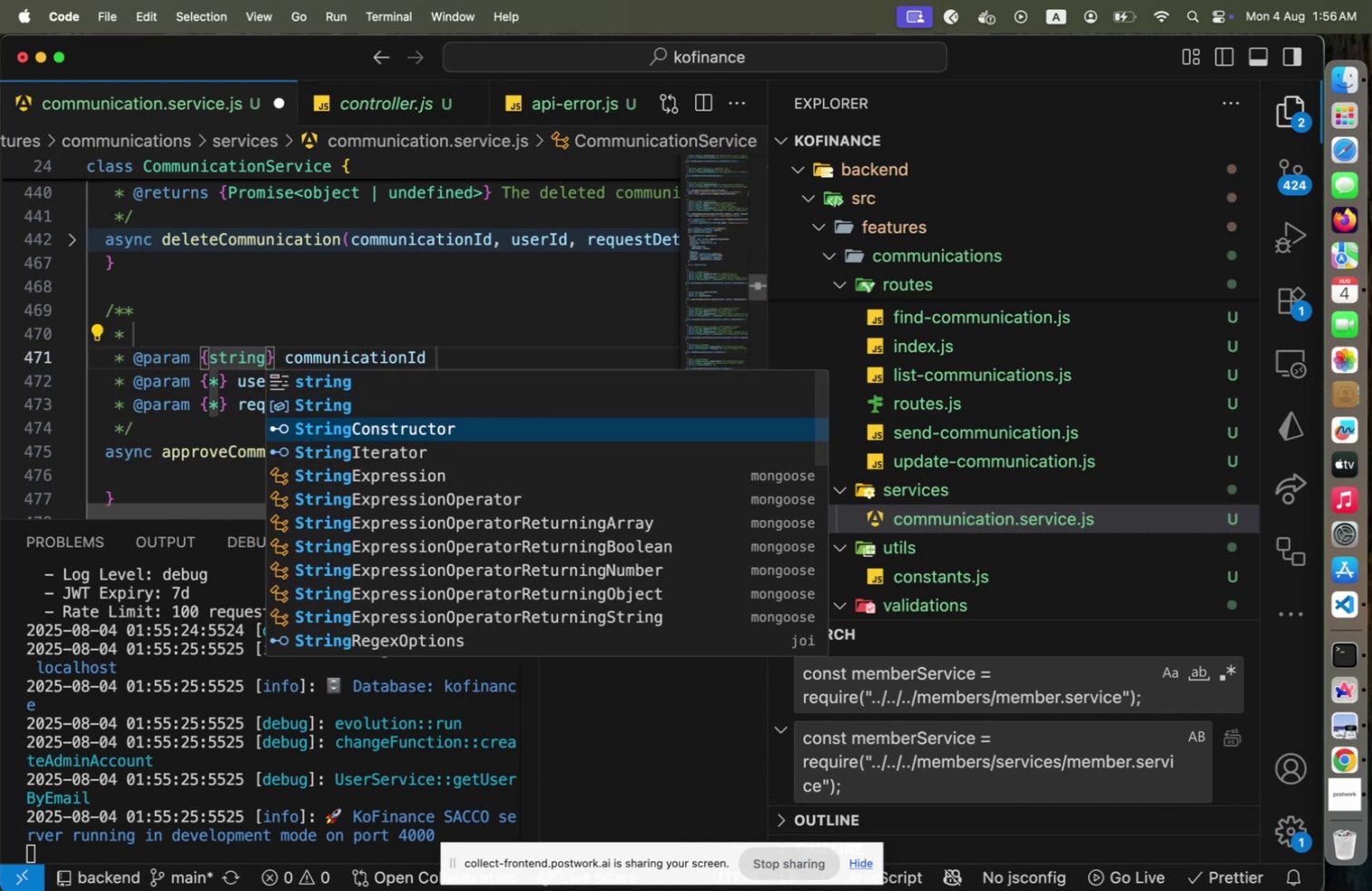 
key(ArrowLeft)
 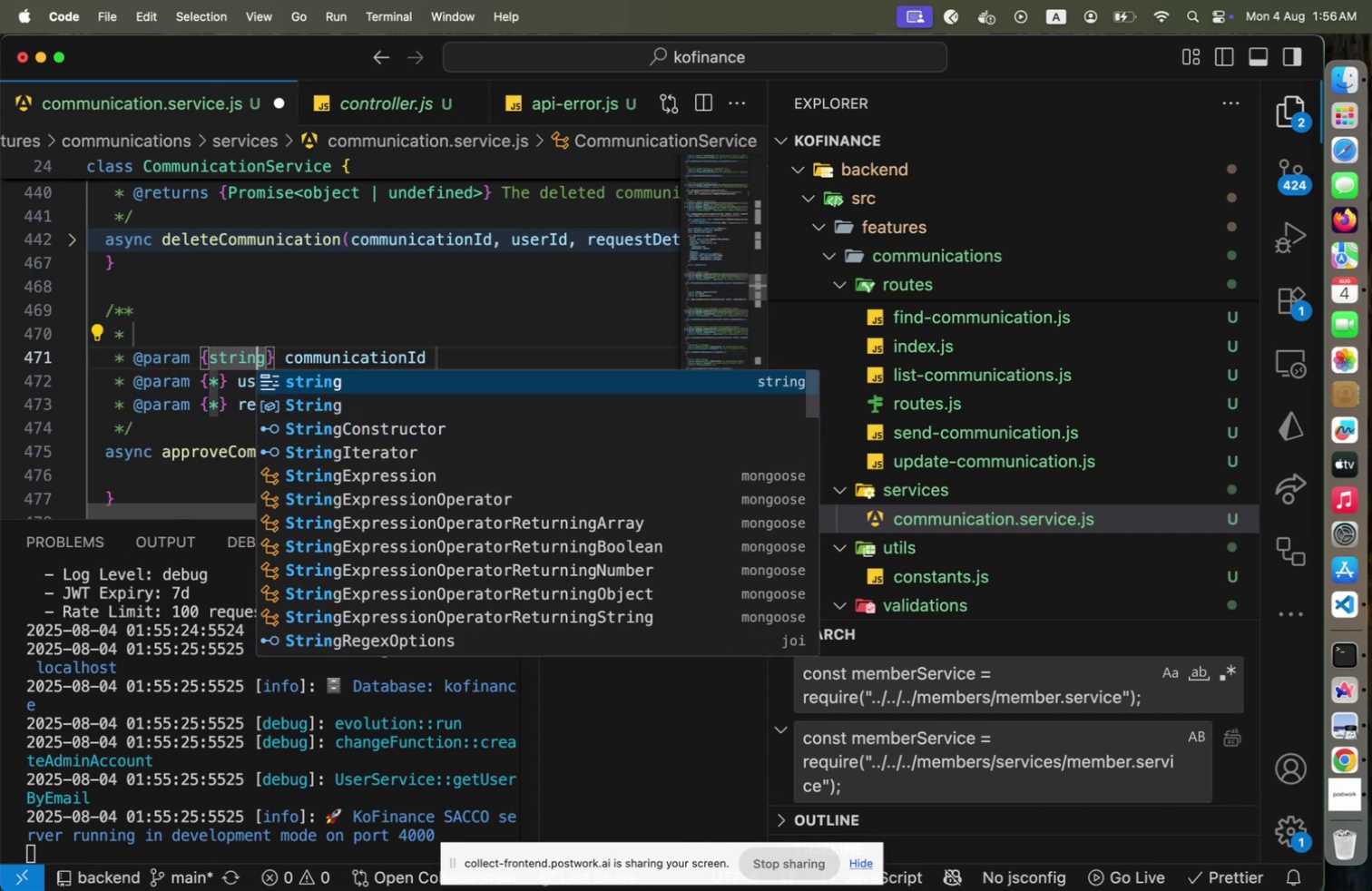 
key(Escape)
 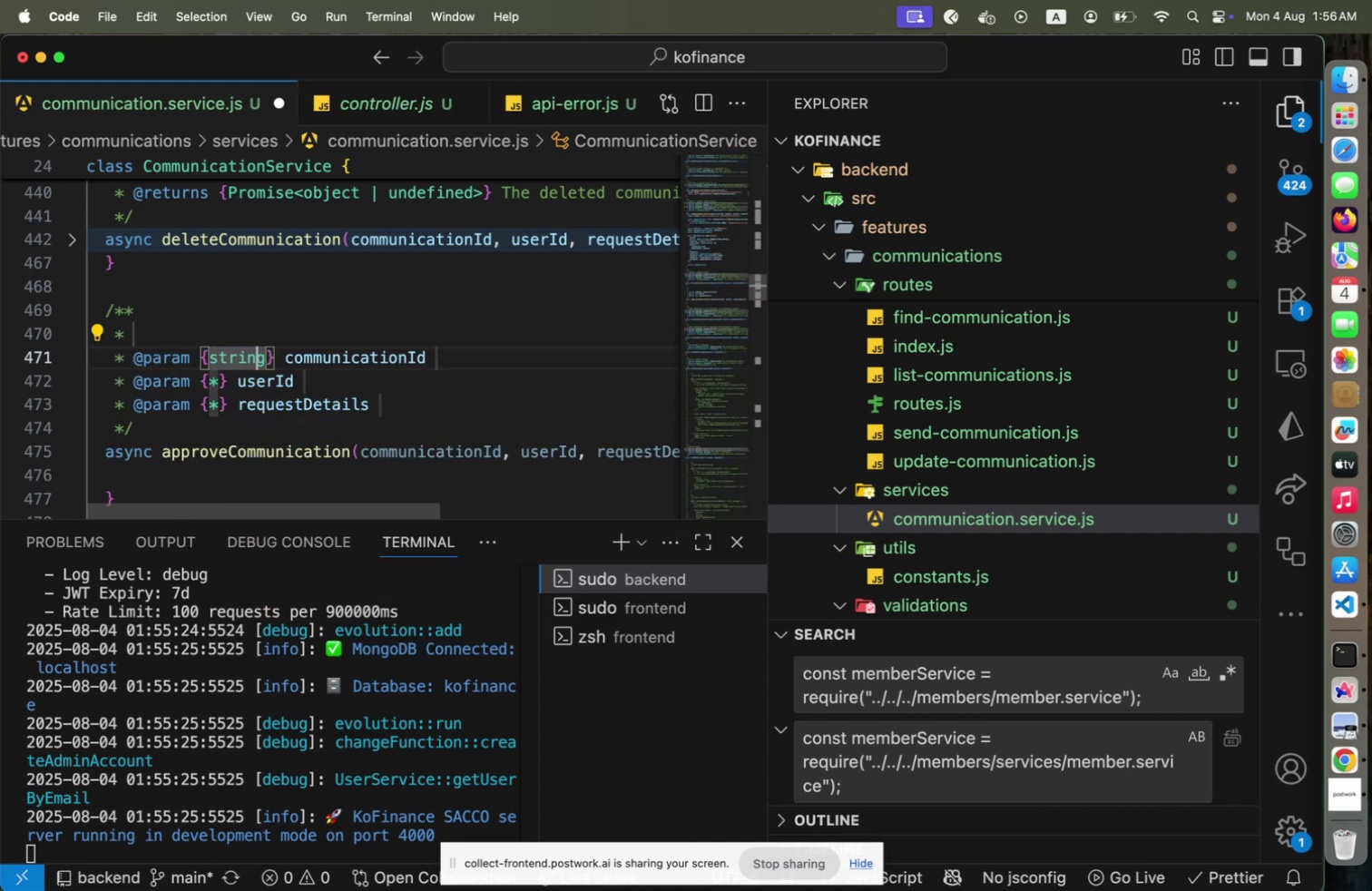 
key(ArrowLeft)
 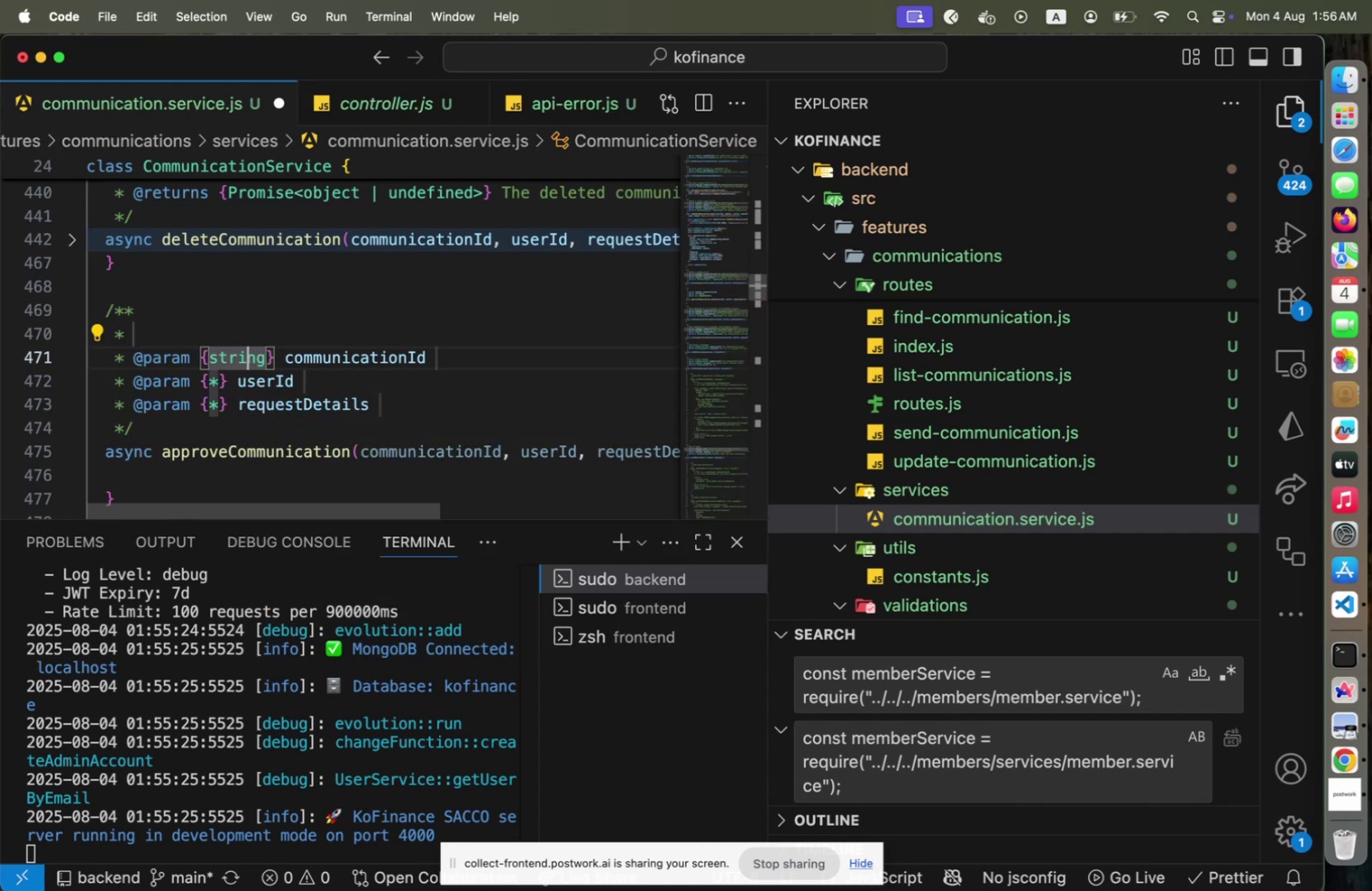 
key(ArrowLeft)
 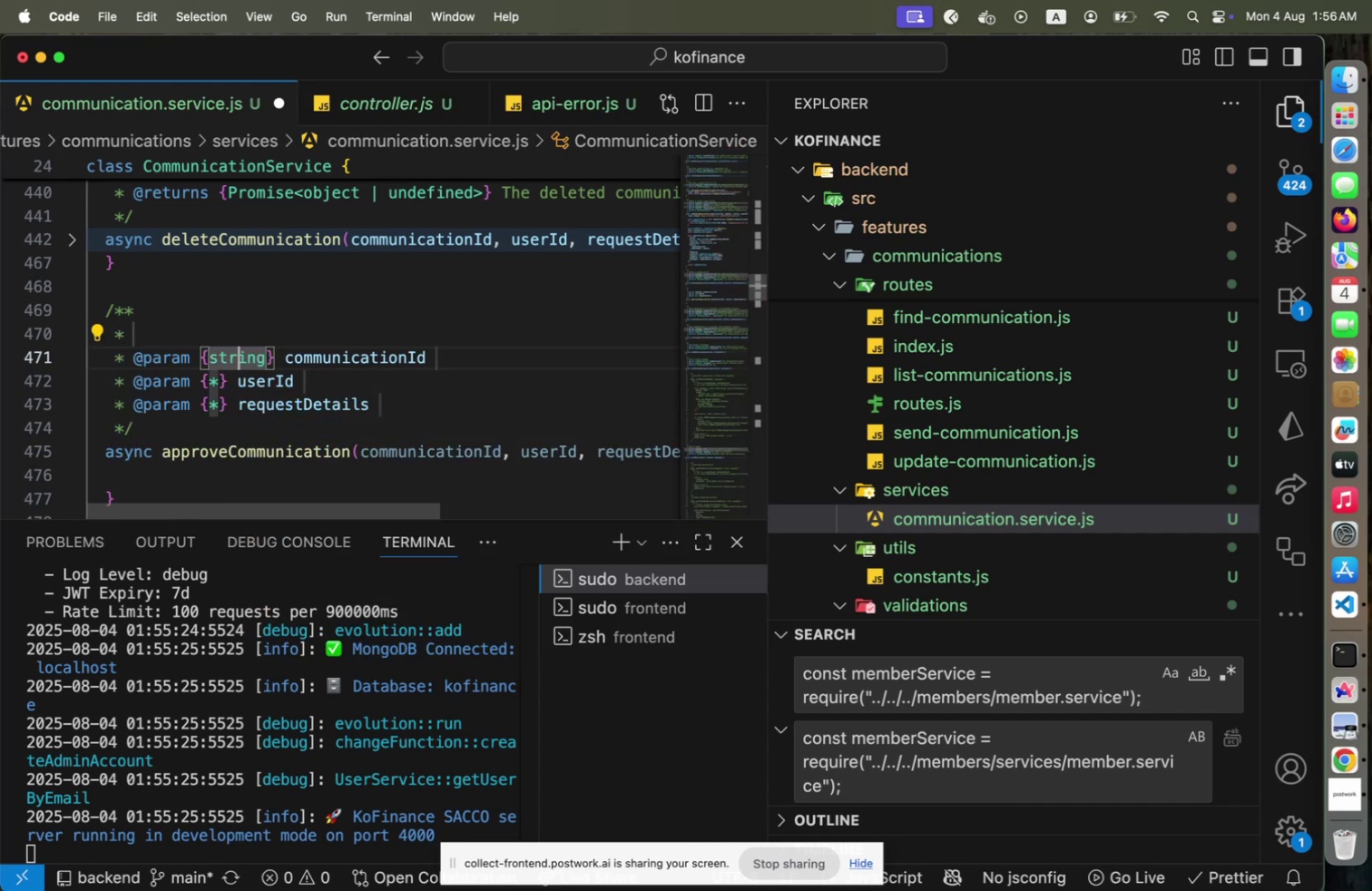 
key(ArrowDown)
 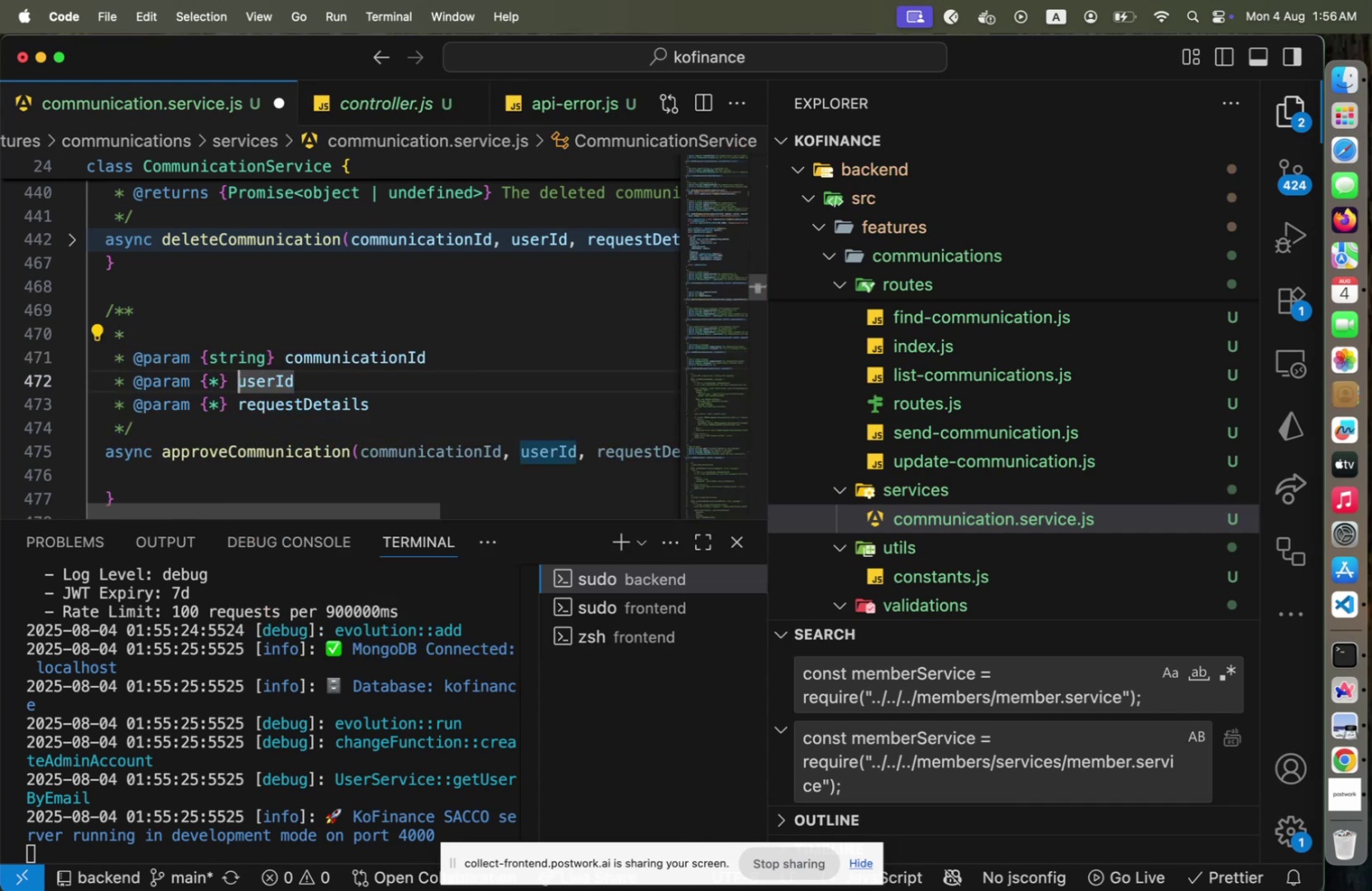 
key(ArrowLeft)
 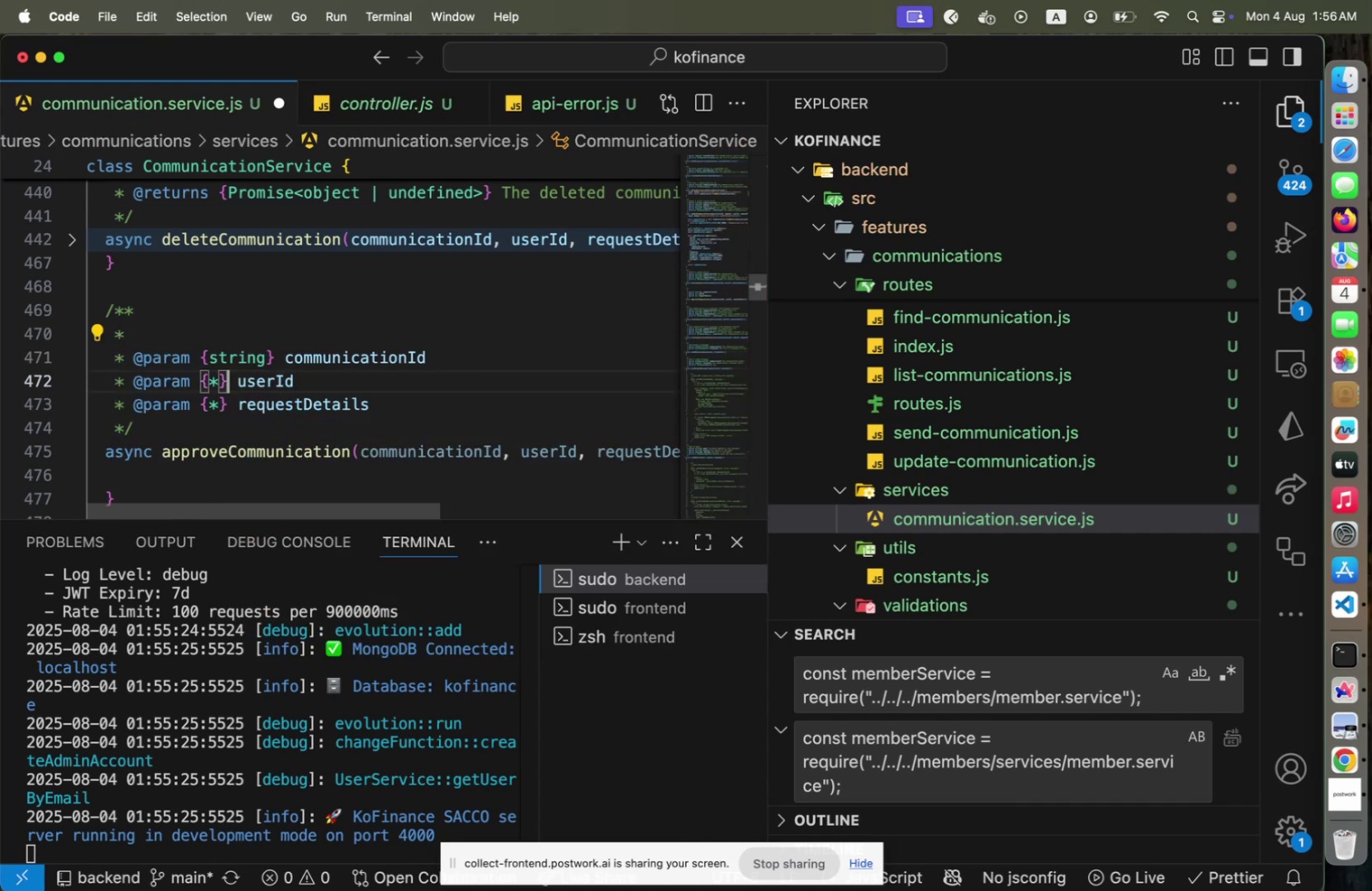 
key(ArrowLeft)
 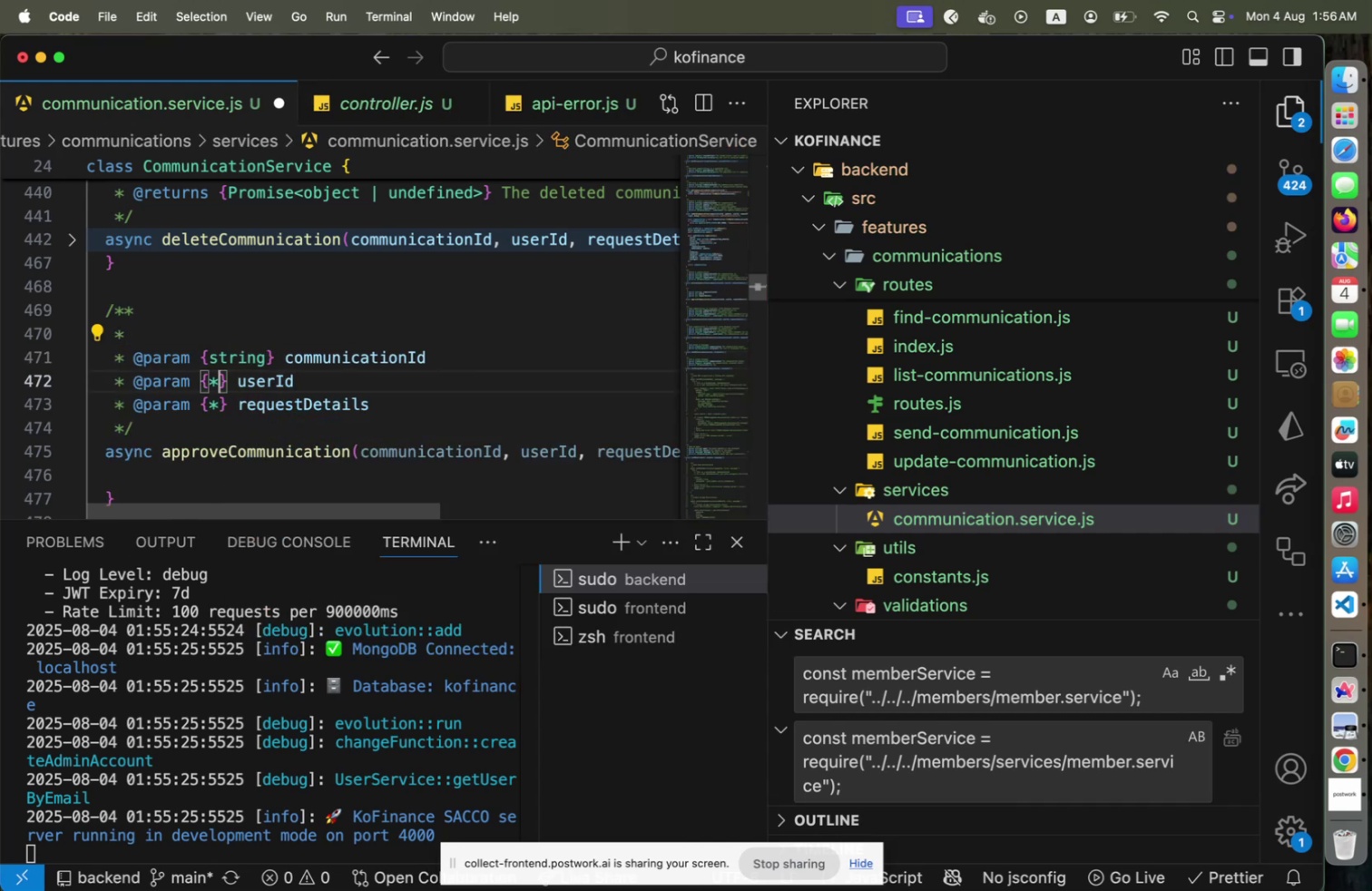 
key(Shift+ShiftLeft)
 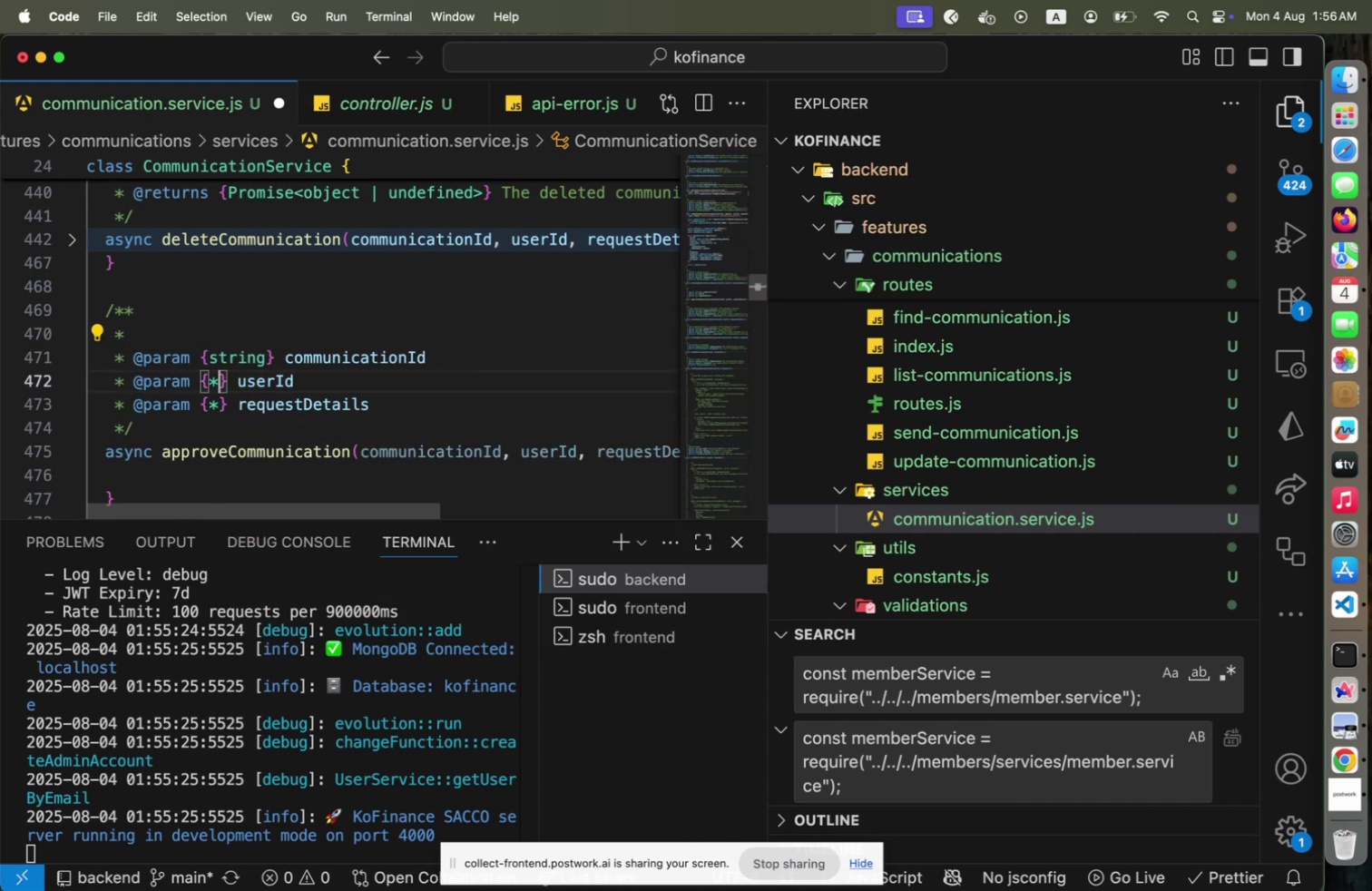 
key(Shift+ArrowLeft)
 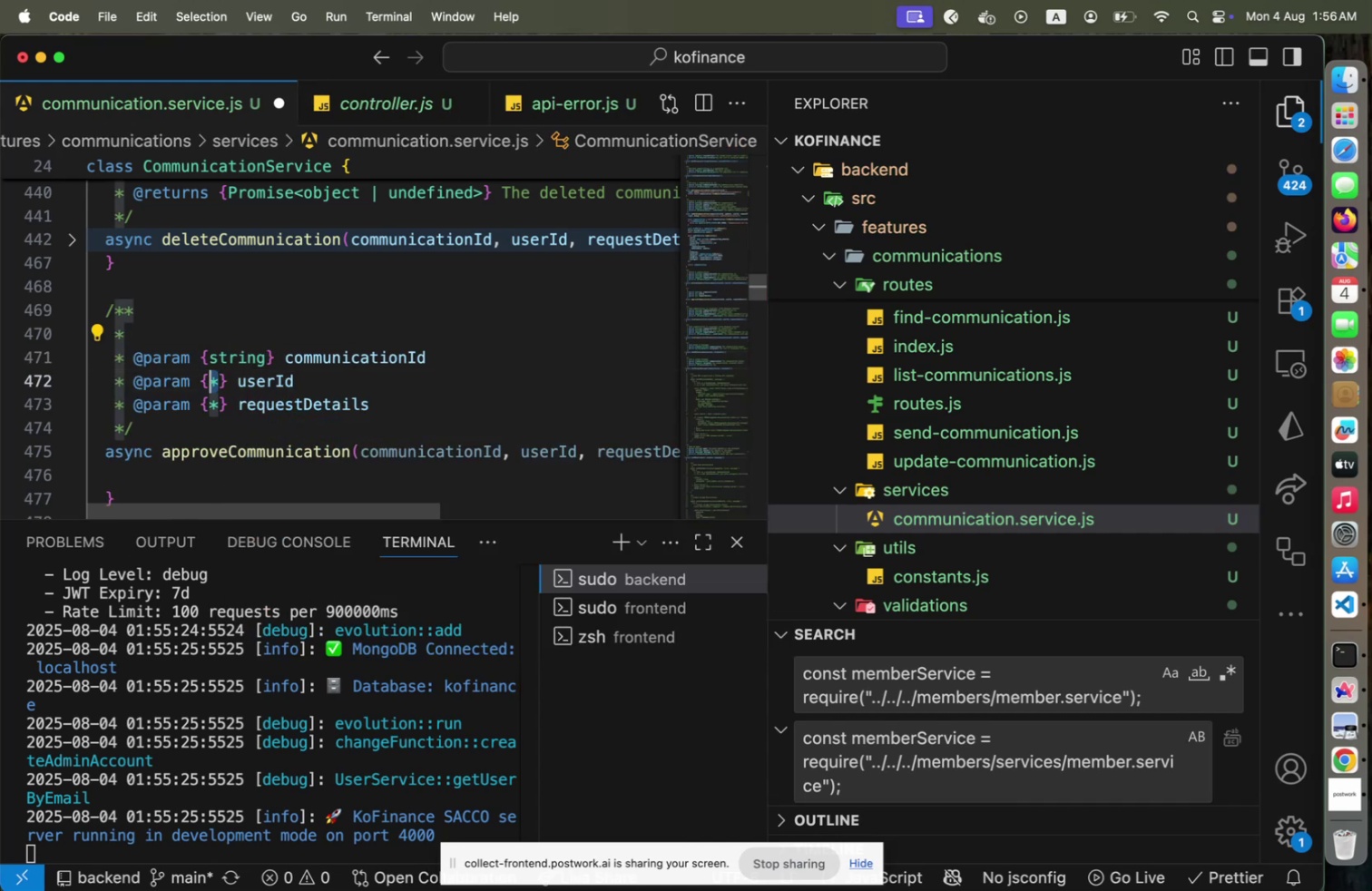 
type(string)
 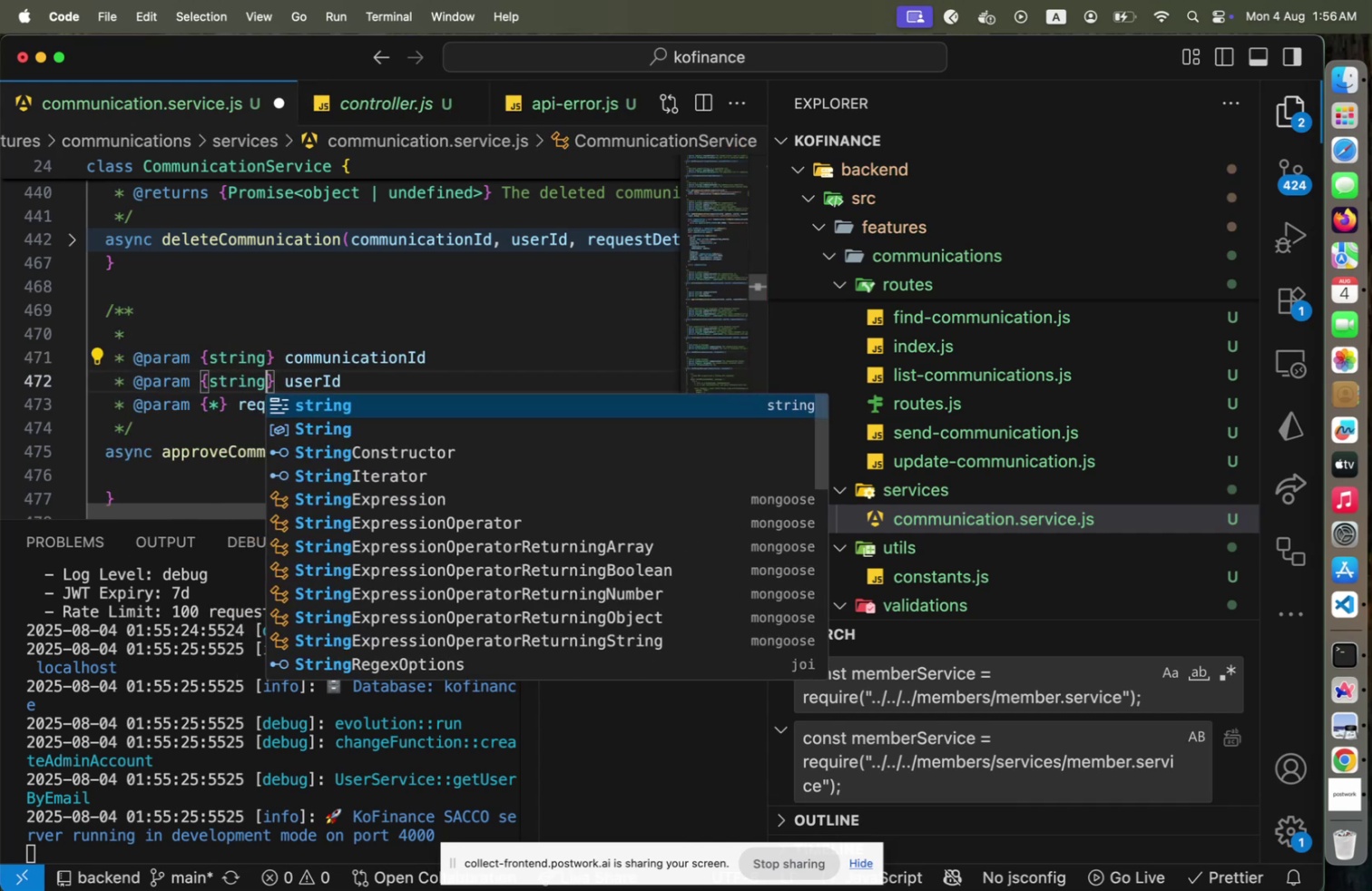 
key(ArrowRight)
 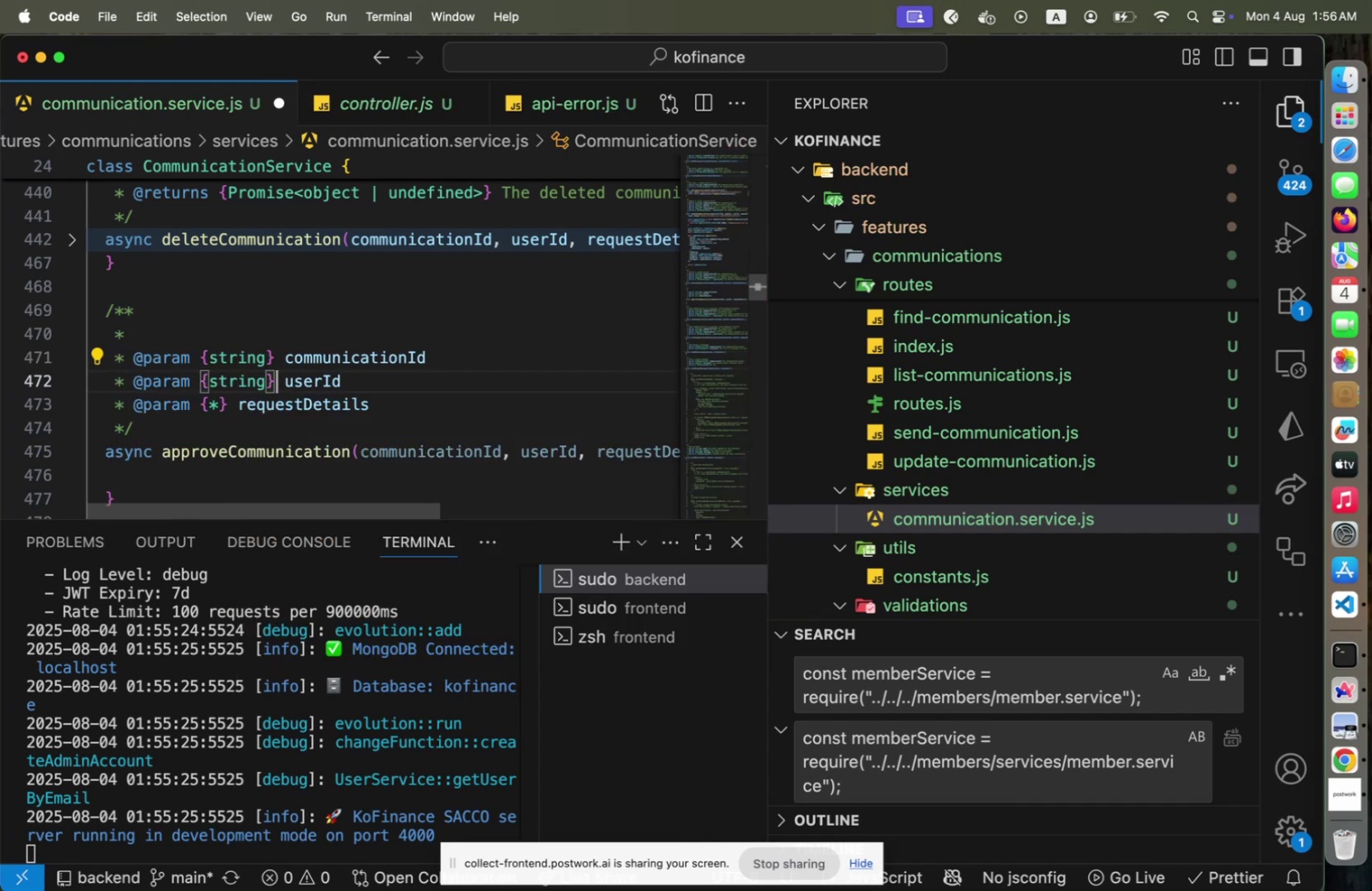 
key(ArrowLeft)
 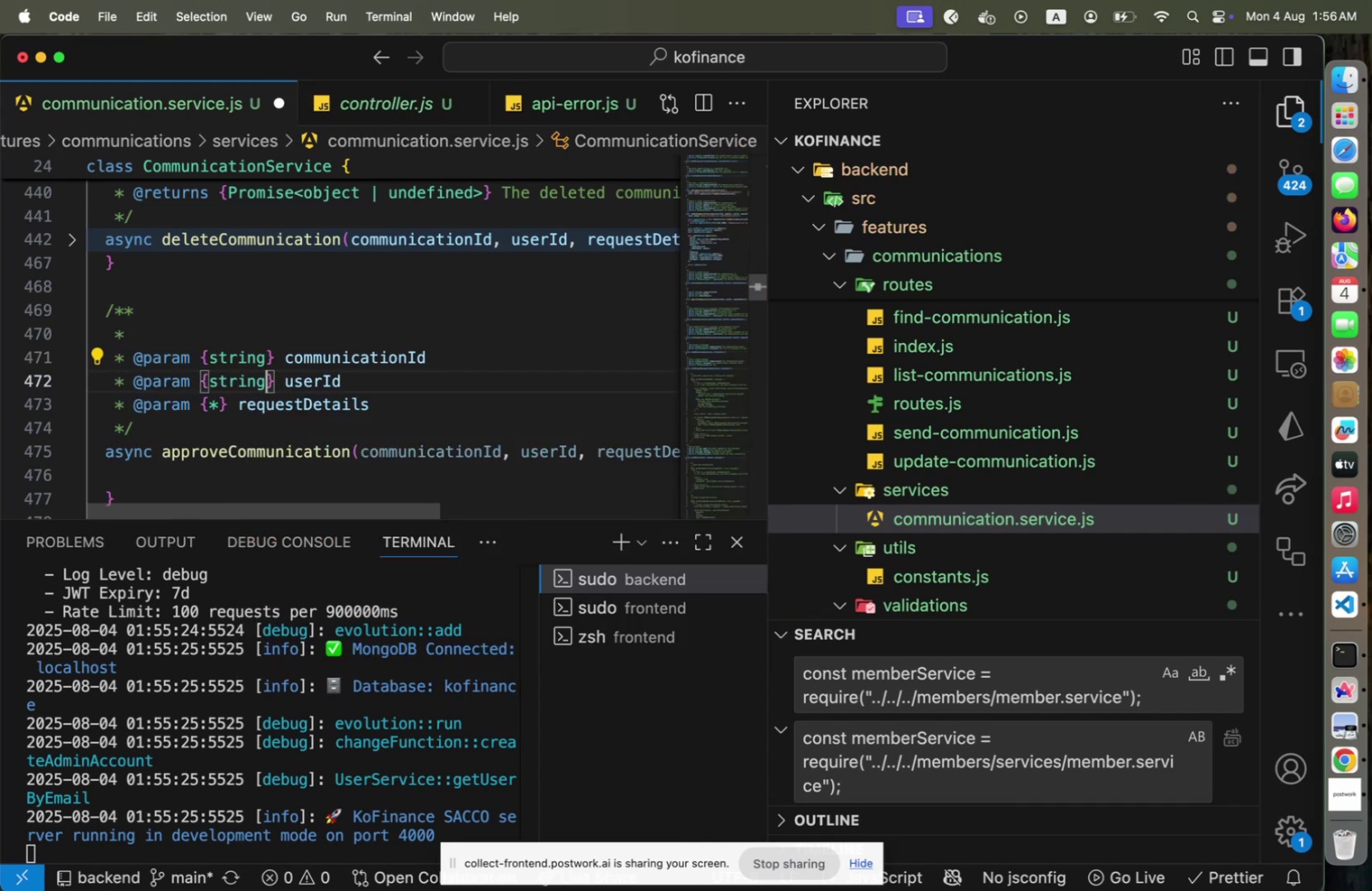 
hold_key(key=ArrowLeft, duration=0.71)
 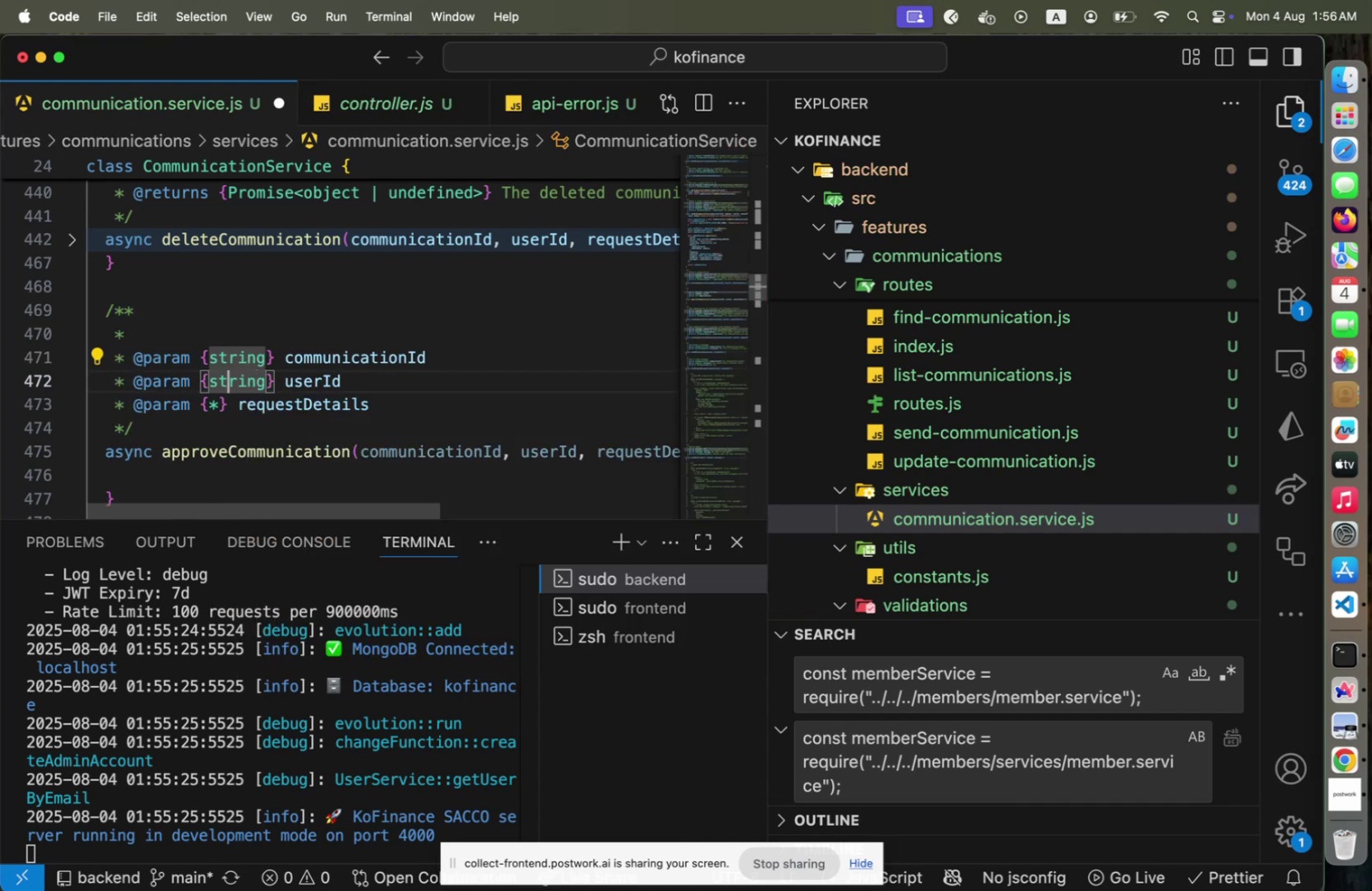 
key(ArrowDown)
 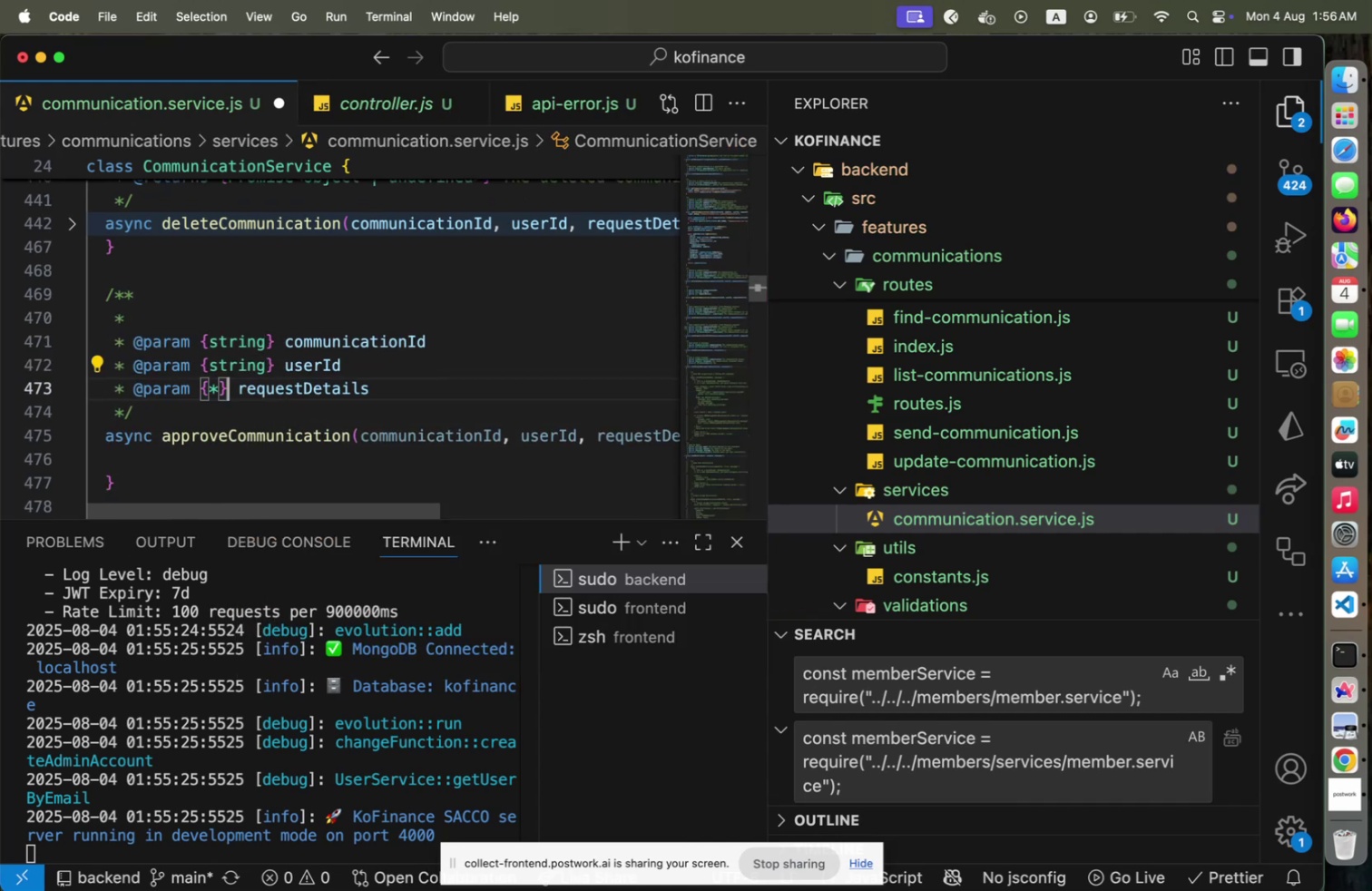 
key(ArrowLeft)
 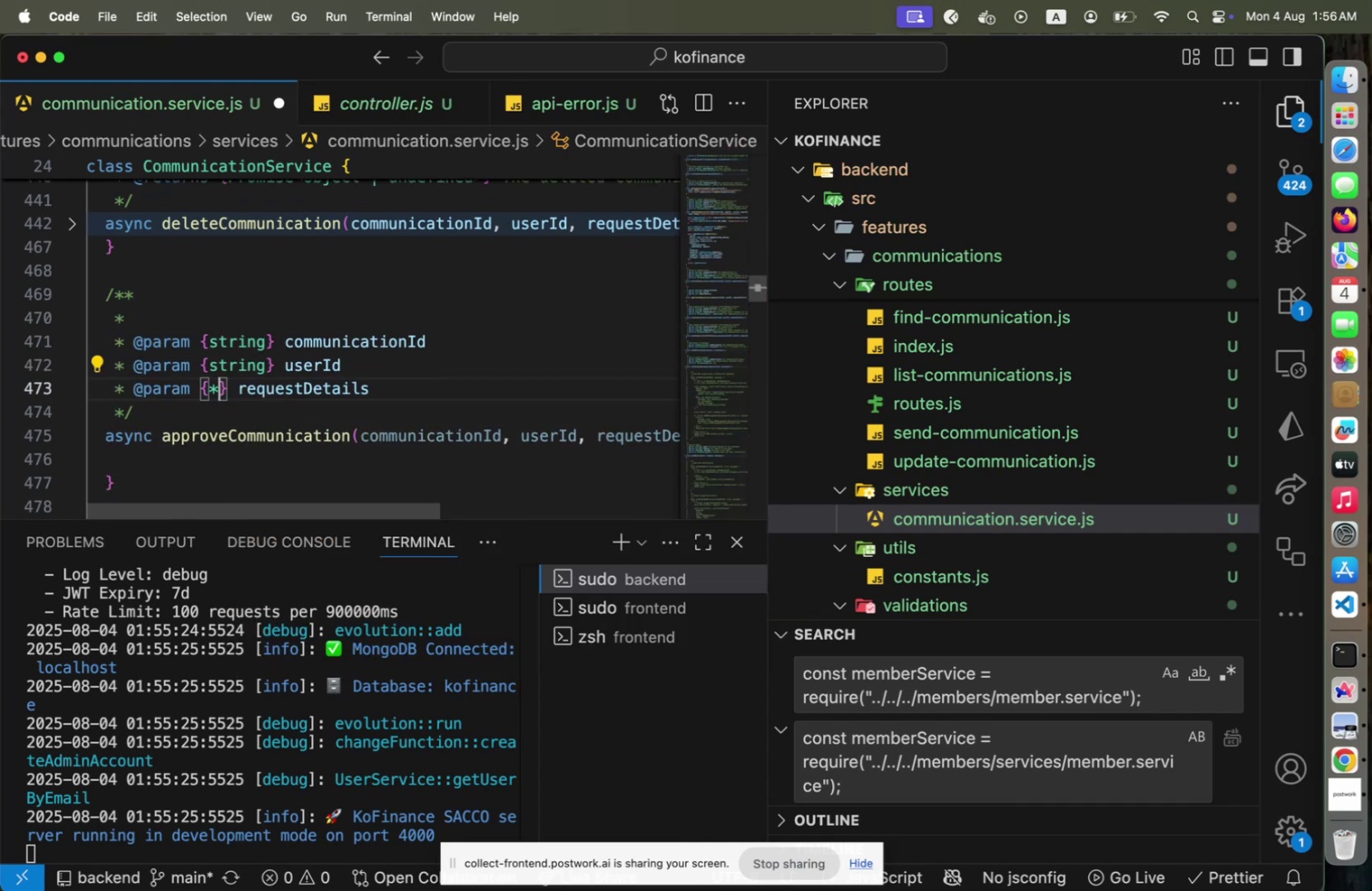 
key(Shift+ArrowLeft)
 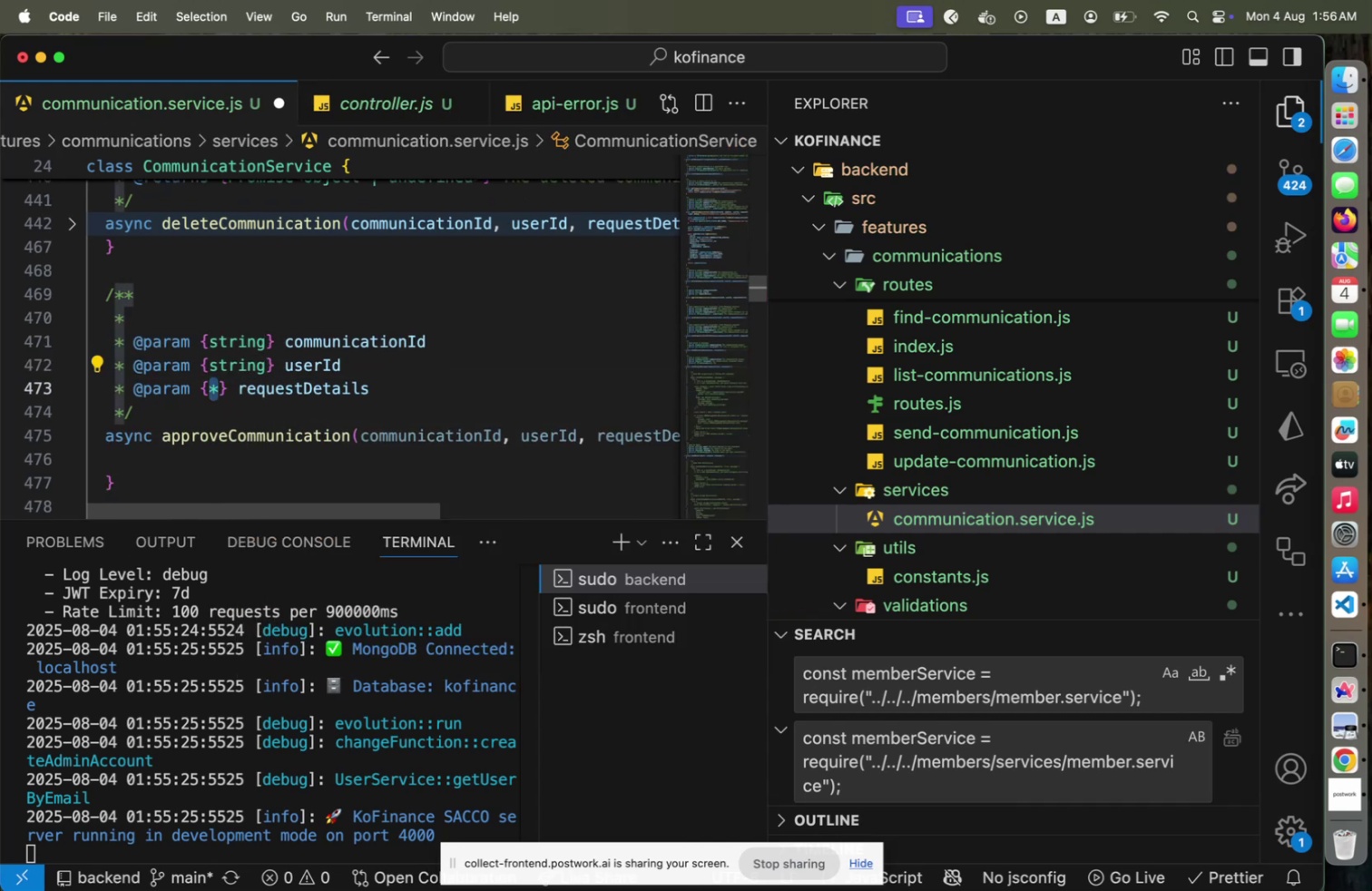 
type(O)
key(Backspace)
type(O)
key(Backspace)
type(object)
 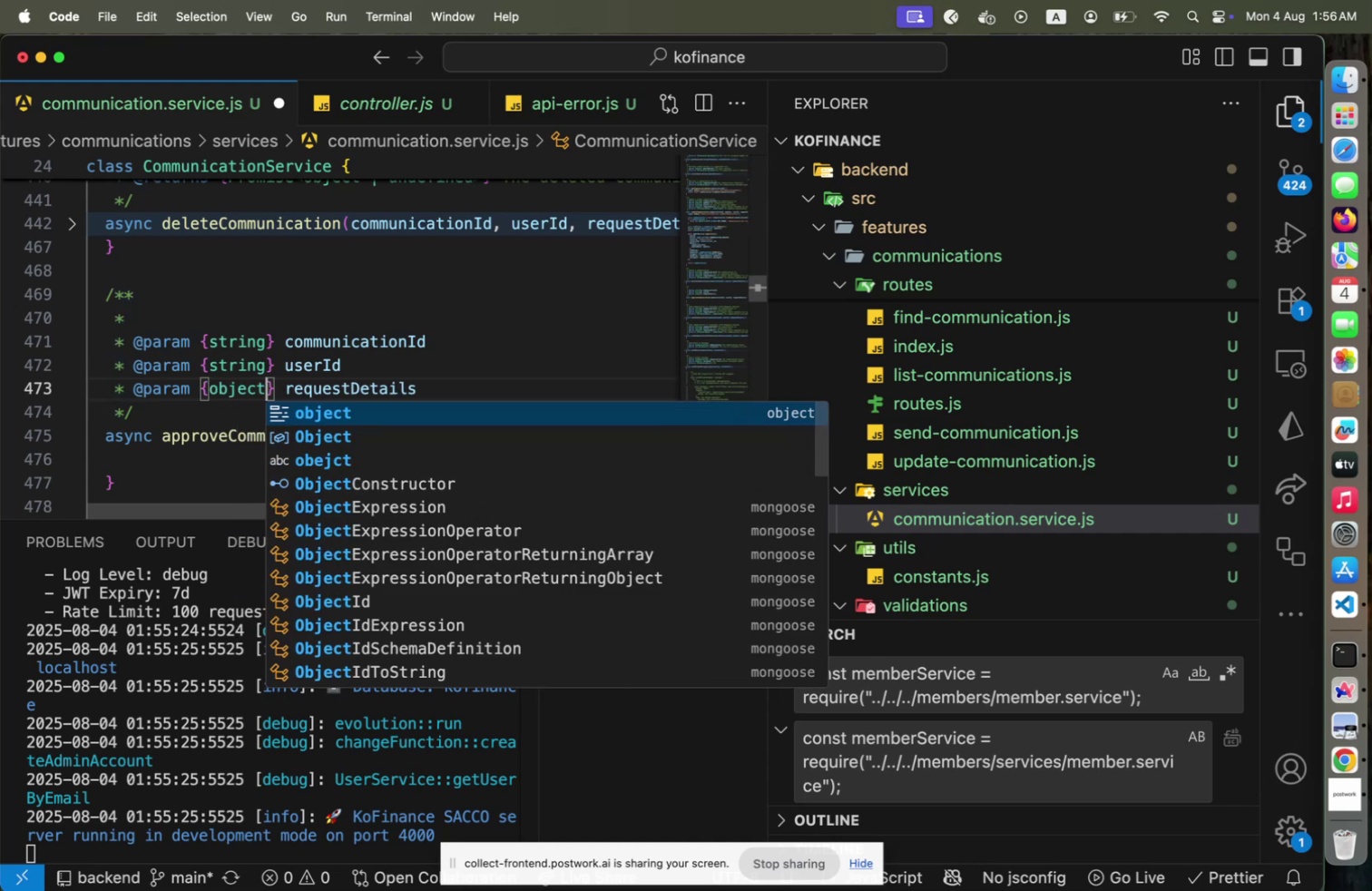 
key(ArrowRight)
 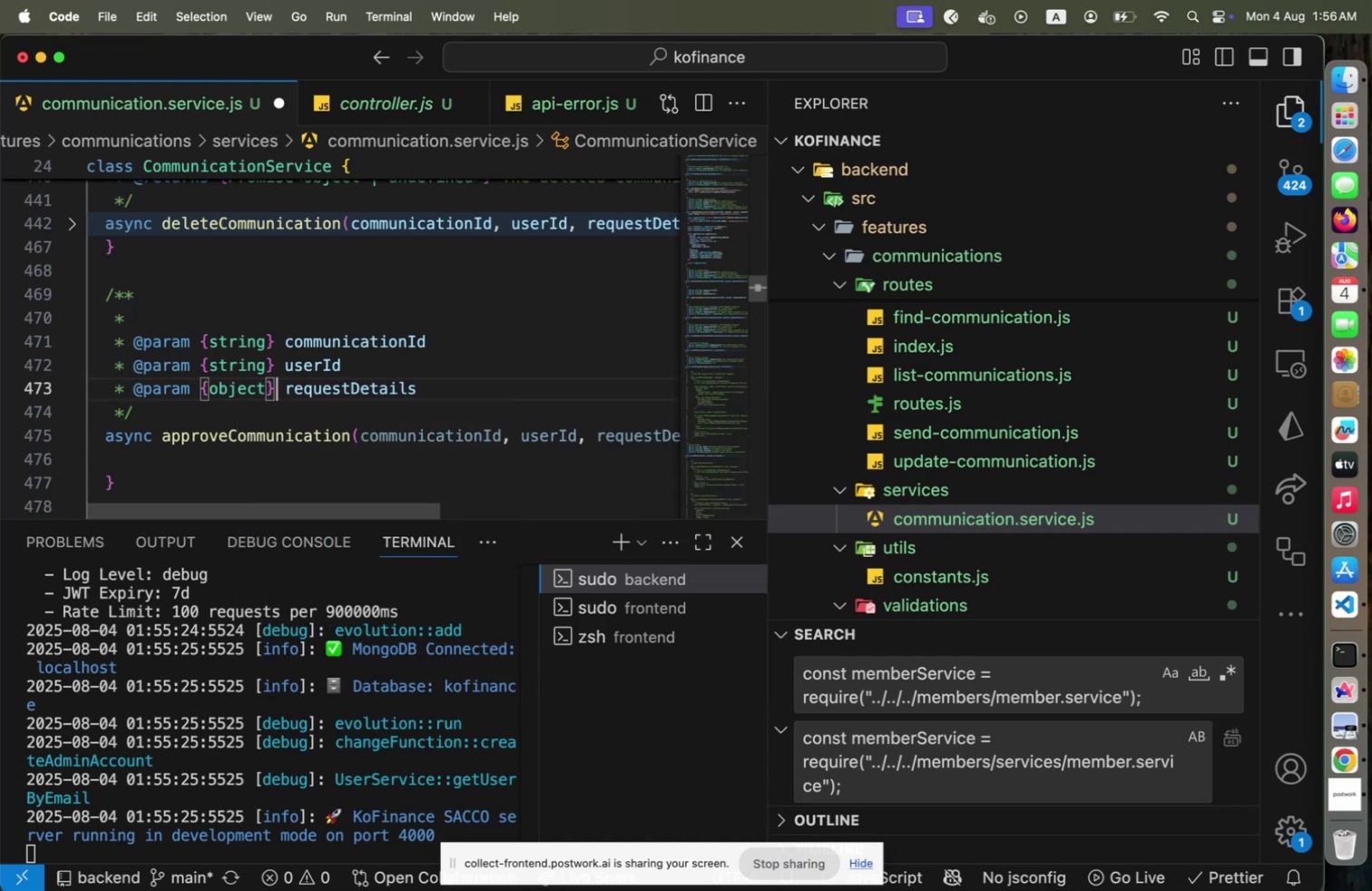 
key(ArrowUp)
 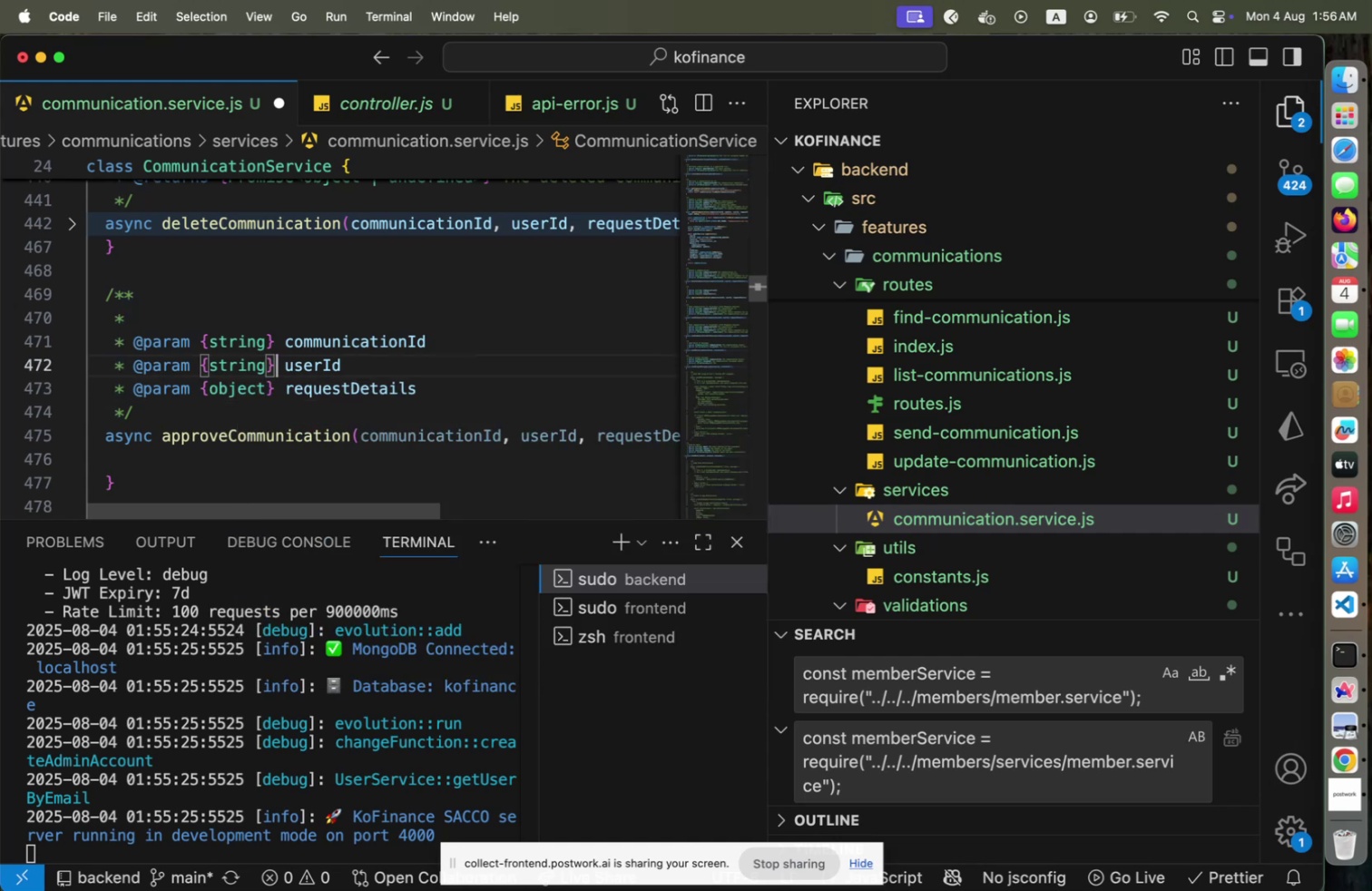 
key(ArrowUp)
 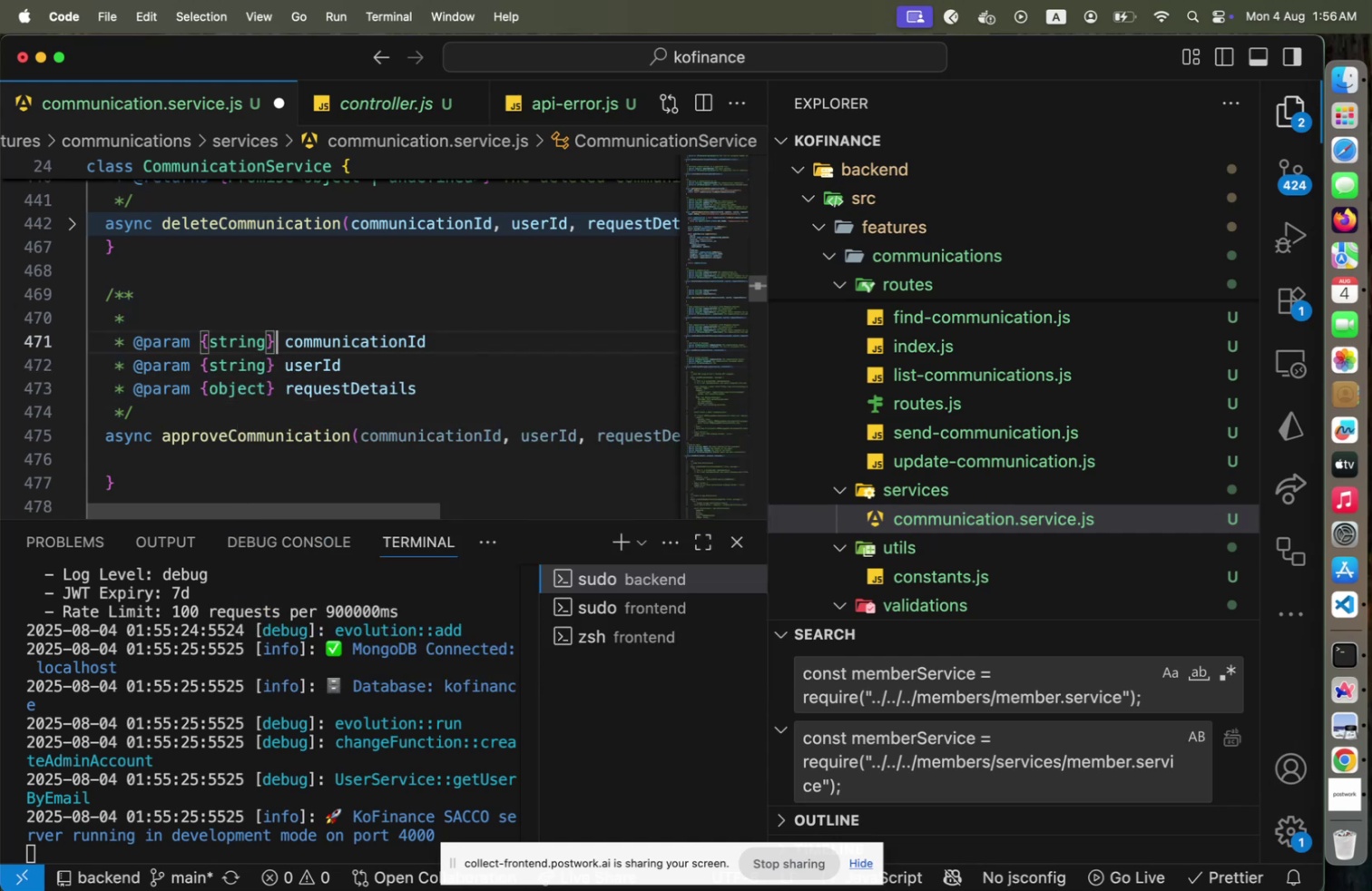 
key(ArrowUp)
 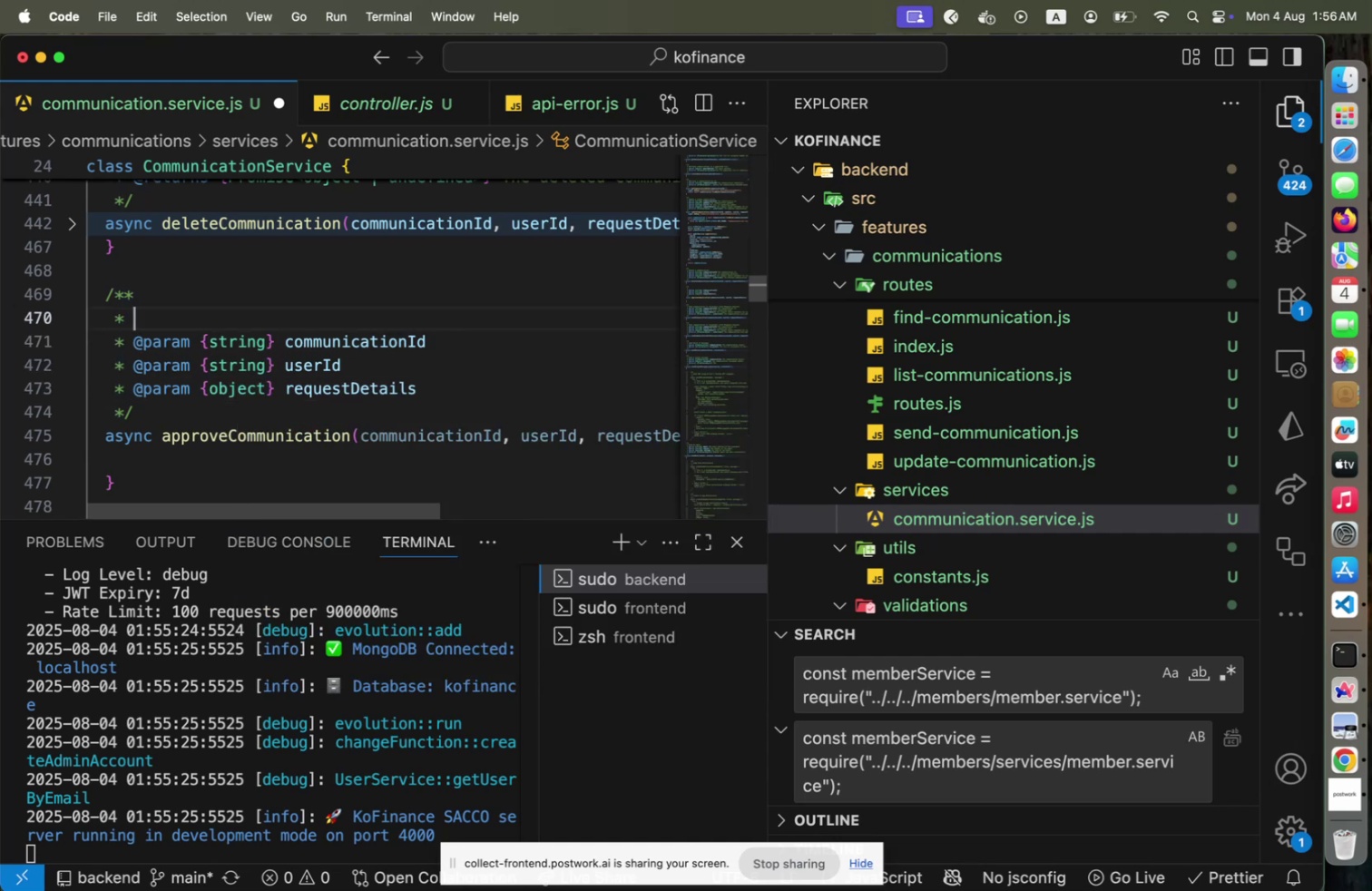 
type(The )
key(Backspace)
key(Backspace)
key(Backspace)
type(A)
key(Backspace)
key(Backspace)
type(Approve a communn)
key(Backspace)
type(ication )
key(Backspace)
type(.)
 